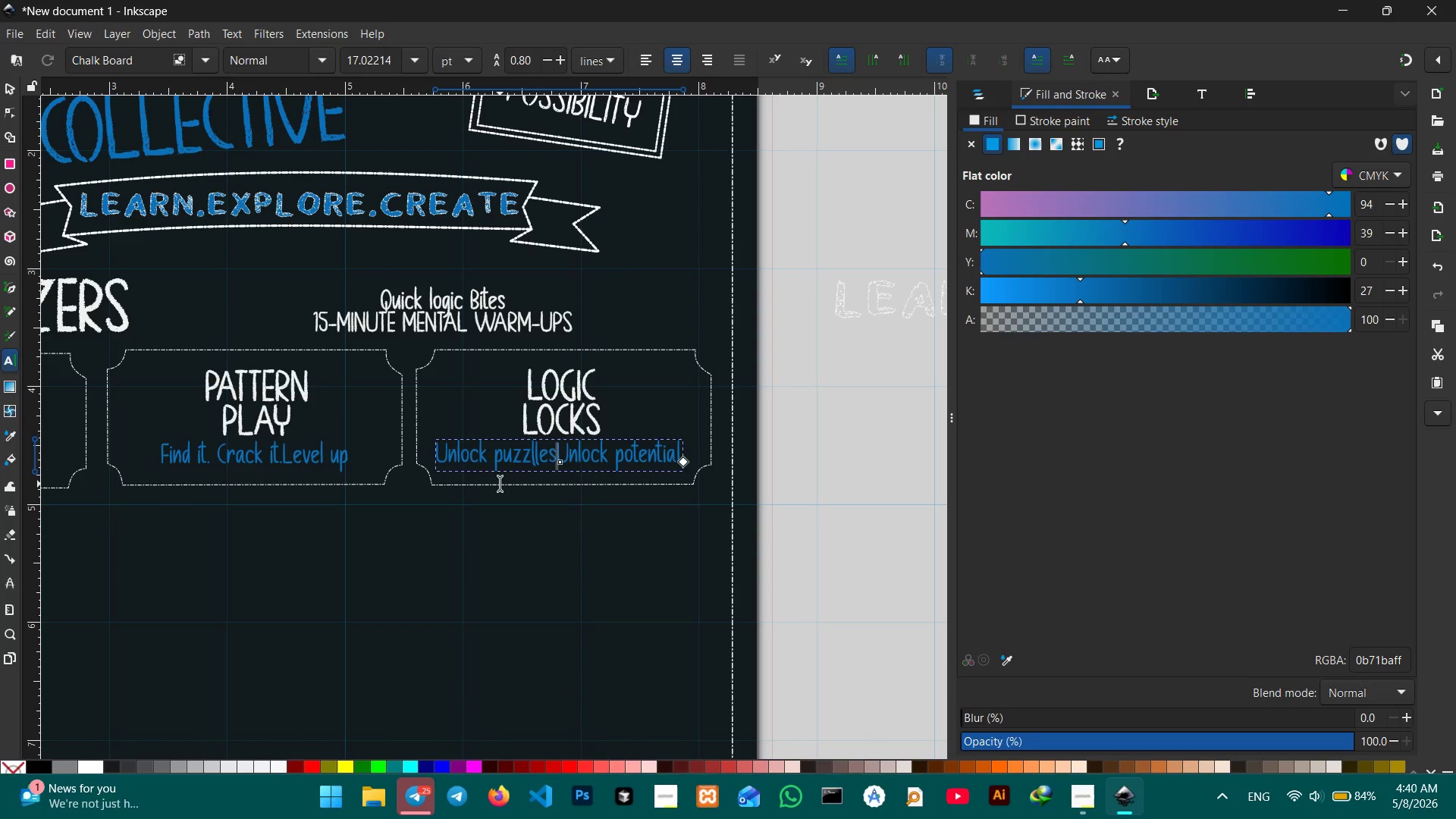 
key(Period)
 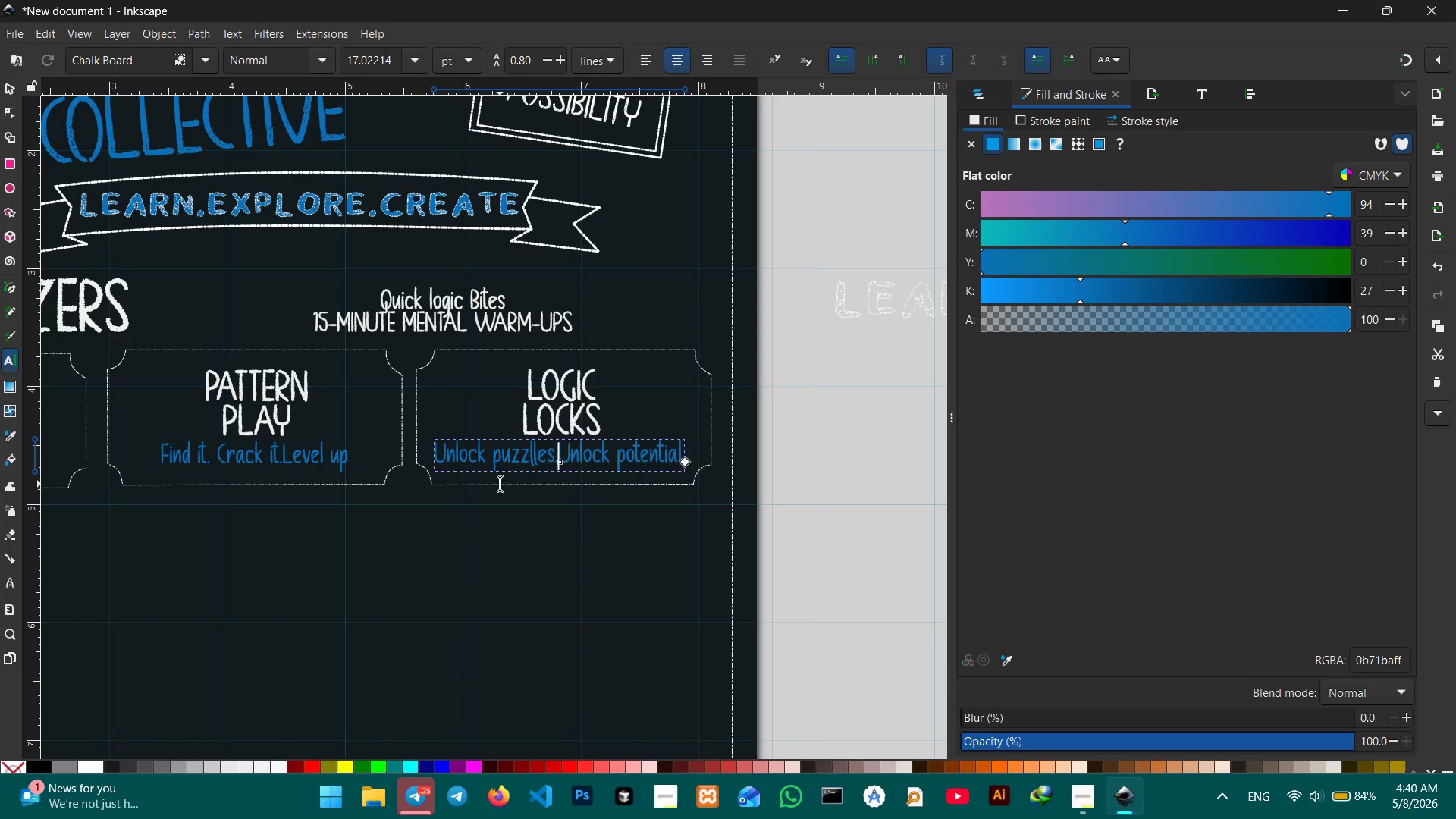 
key(Space)
 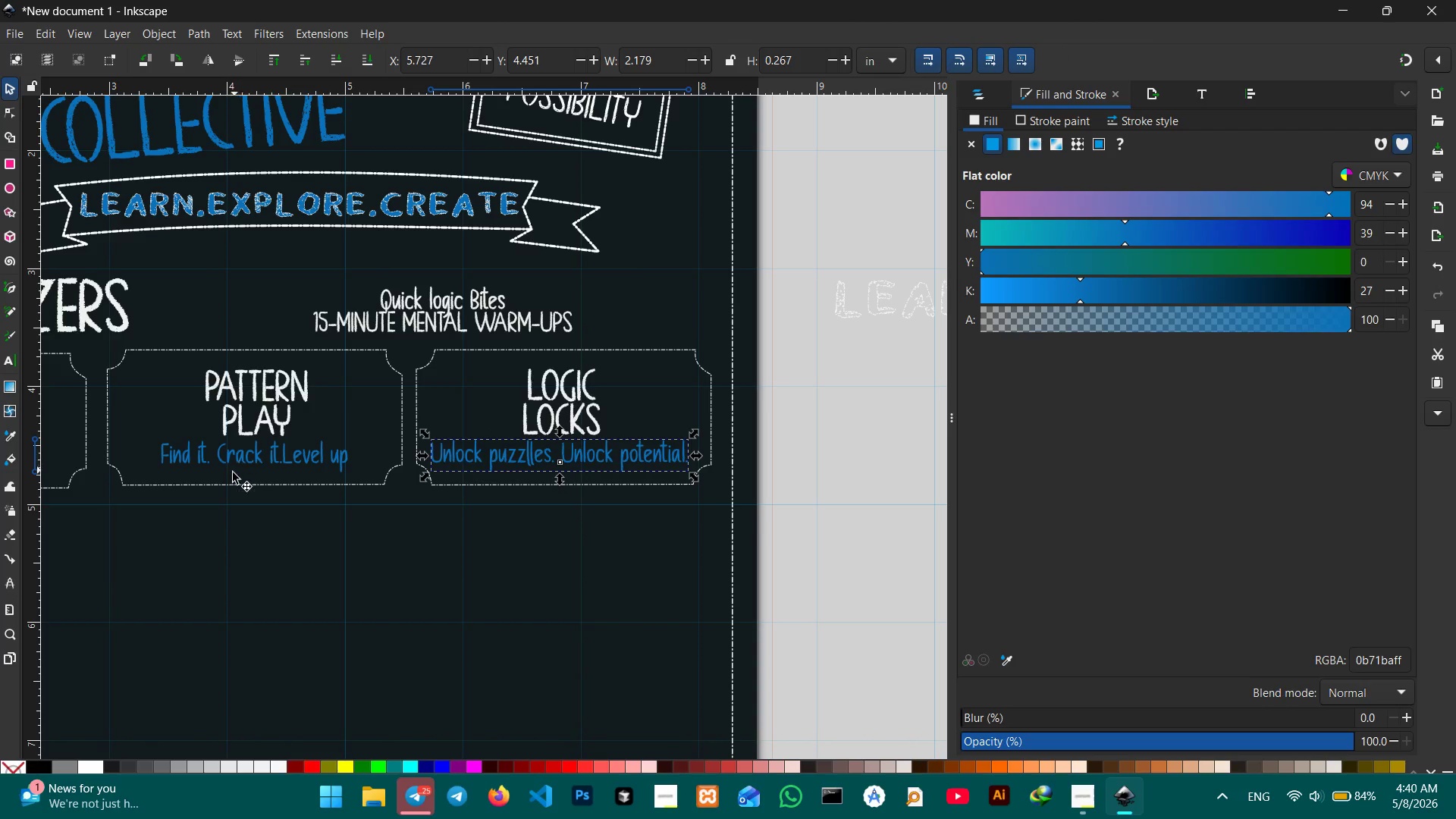 
wait(5.5)
 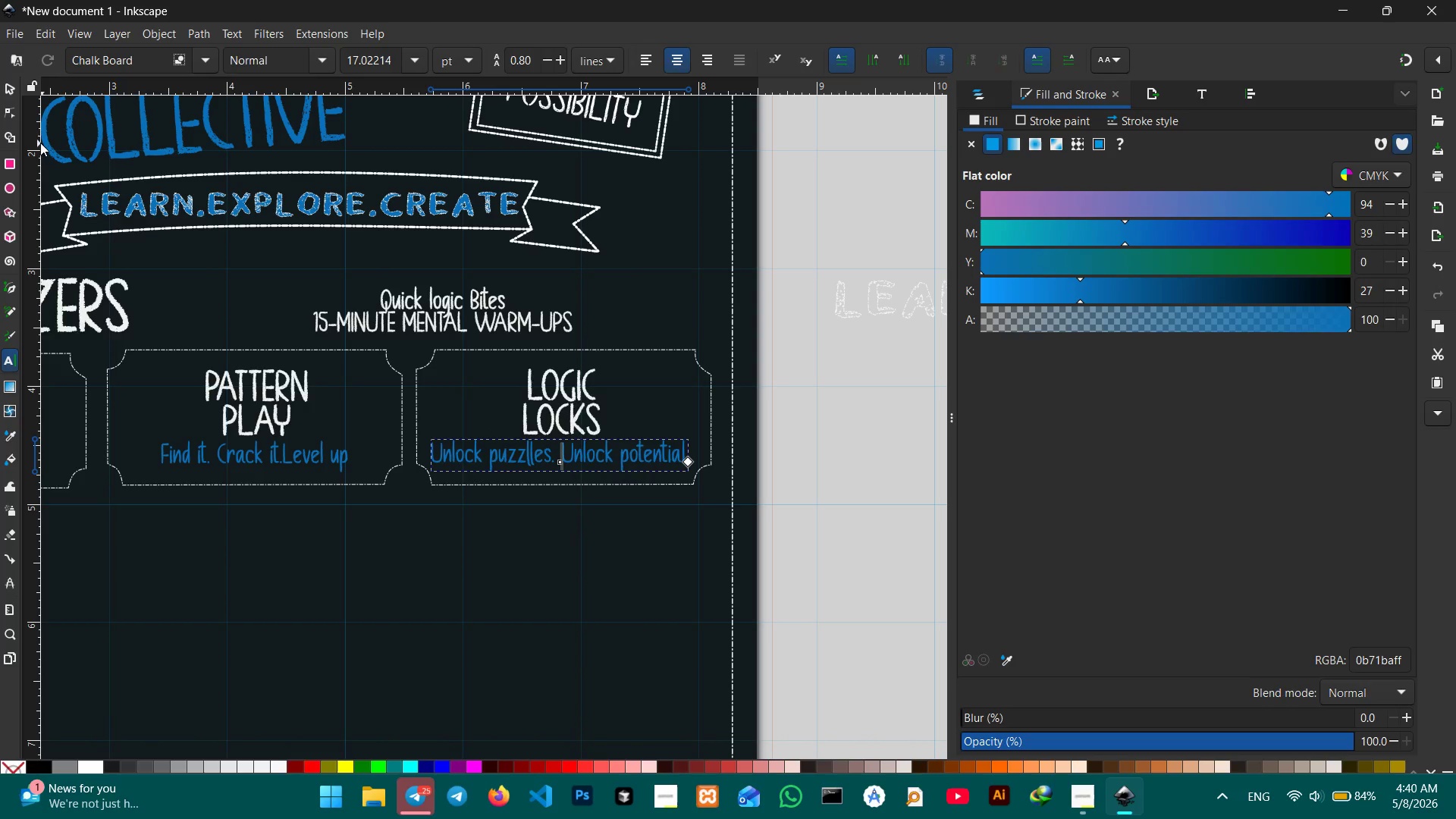 
double_click([216, 463])
 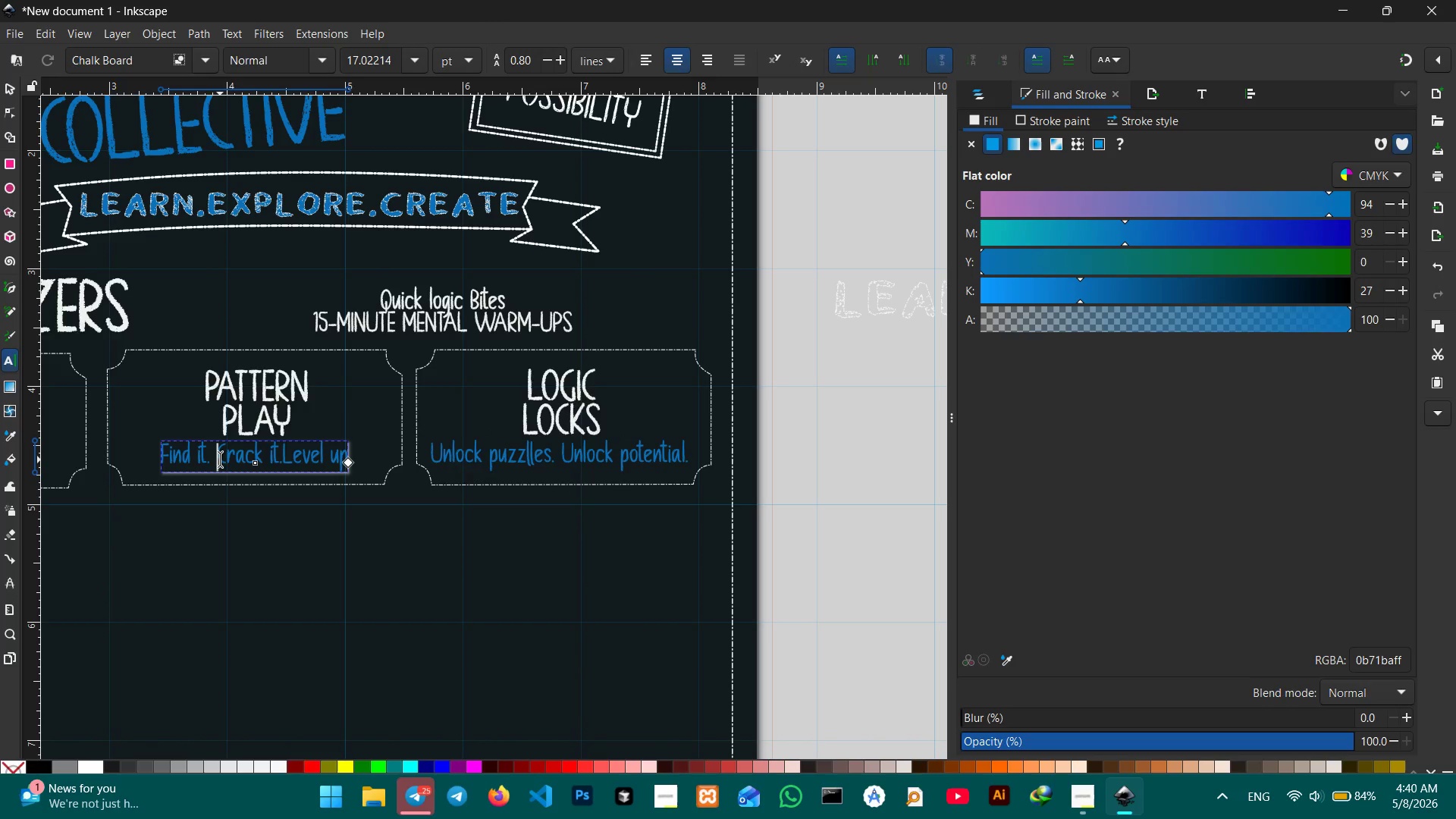 
key(Backspace)
 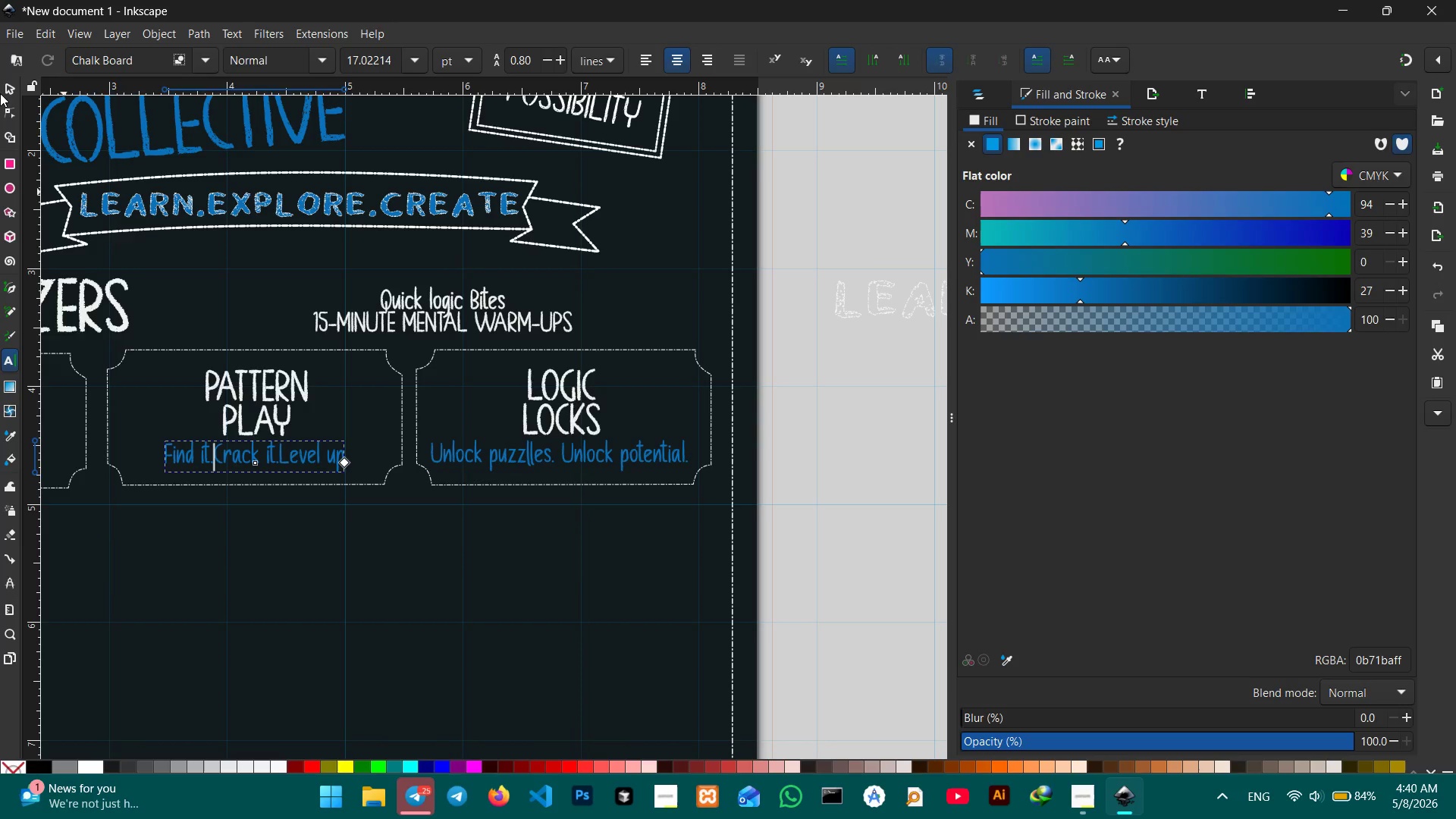 
left_click([2, 88])
 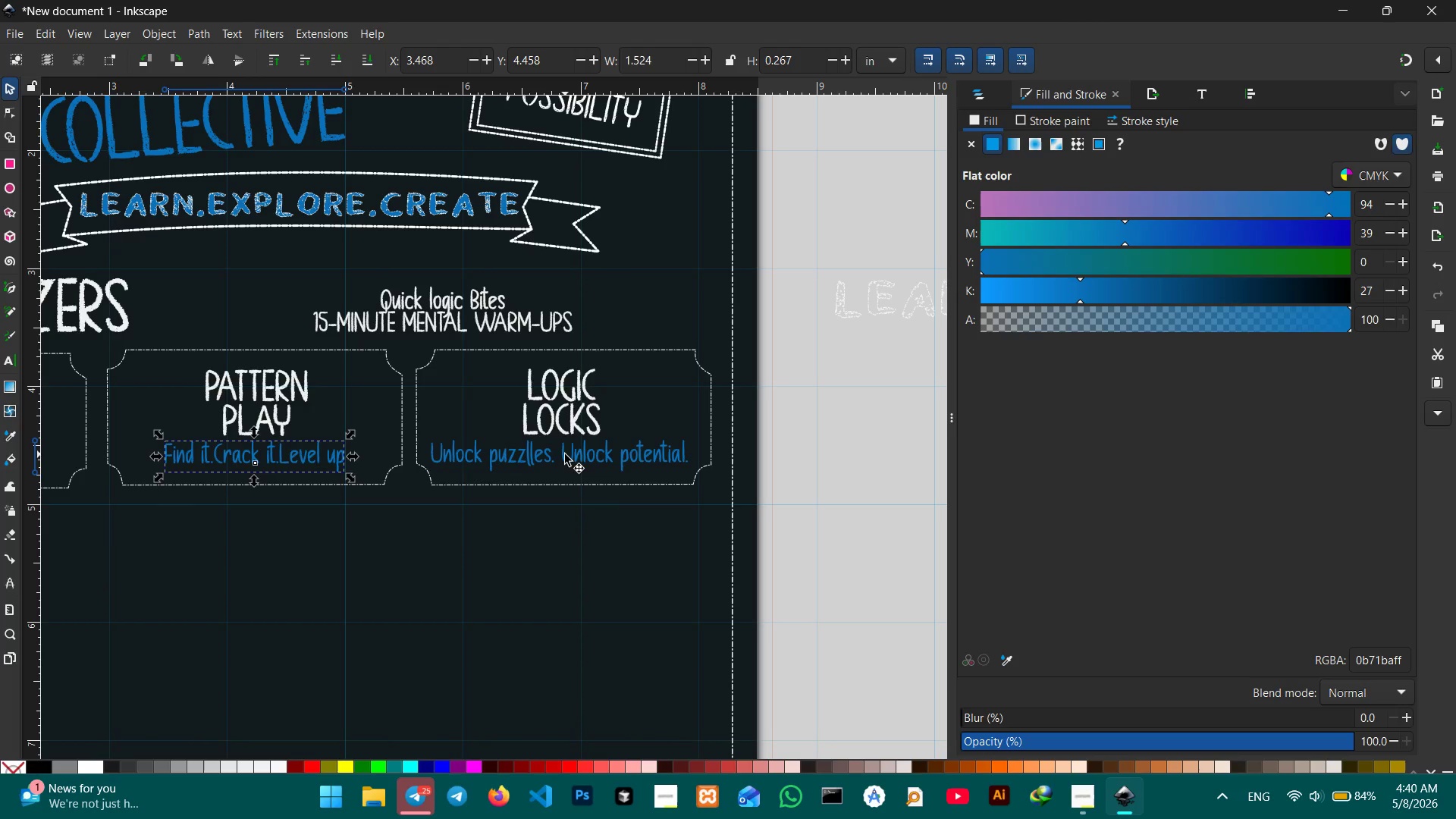 
double_click([565, 454])
 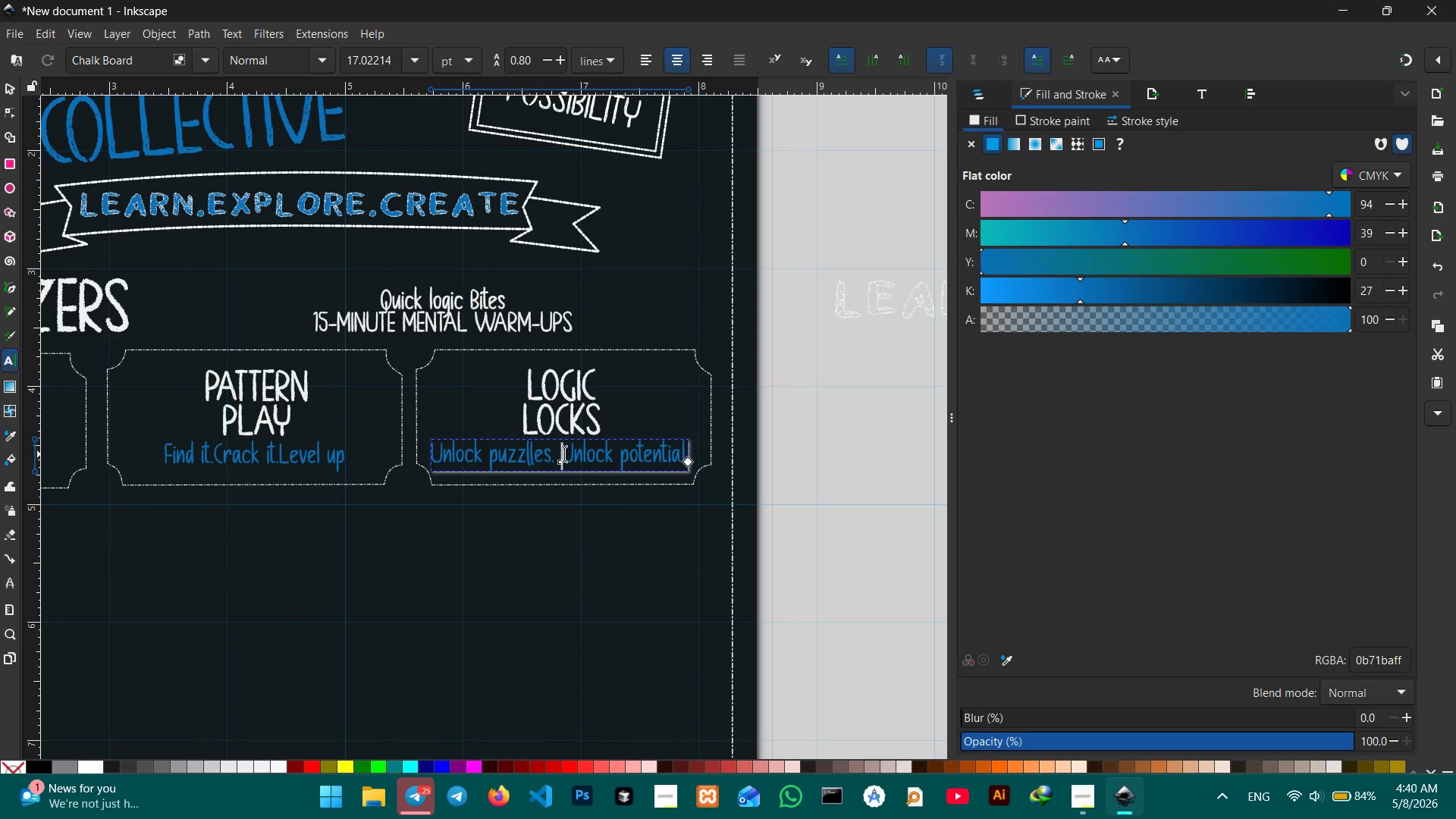 
key(Backspace)
 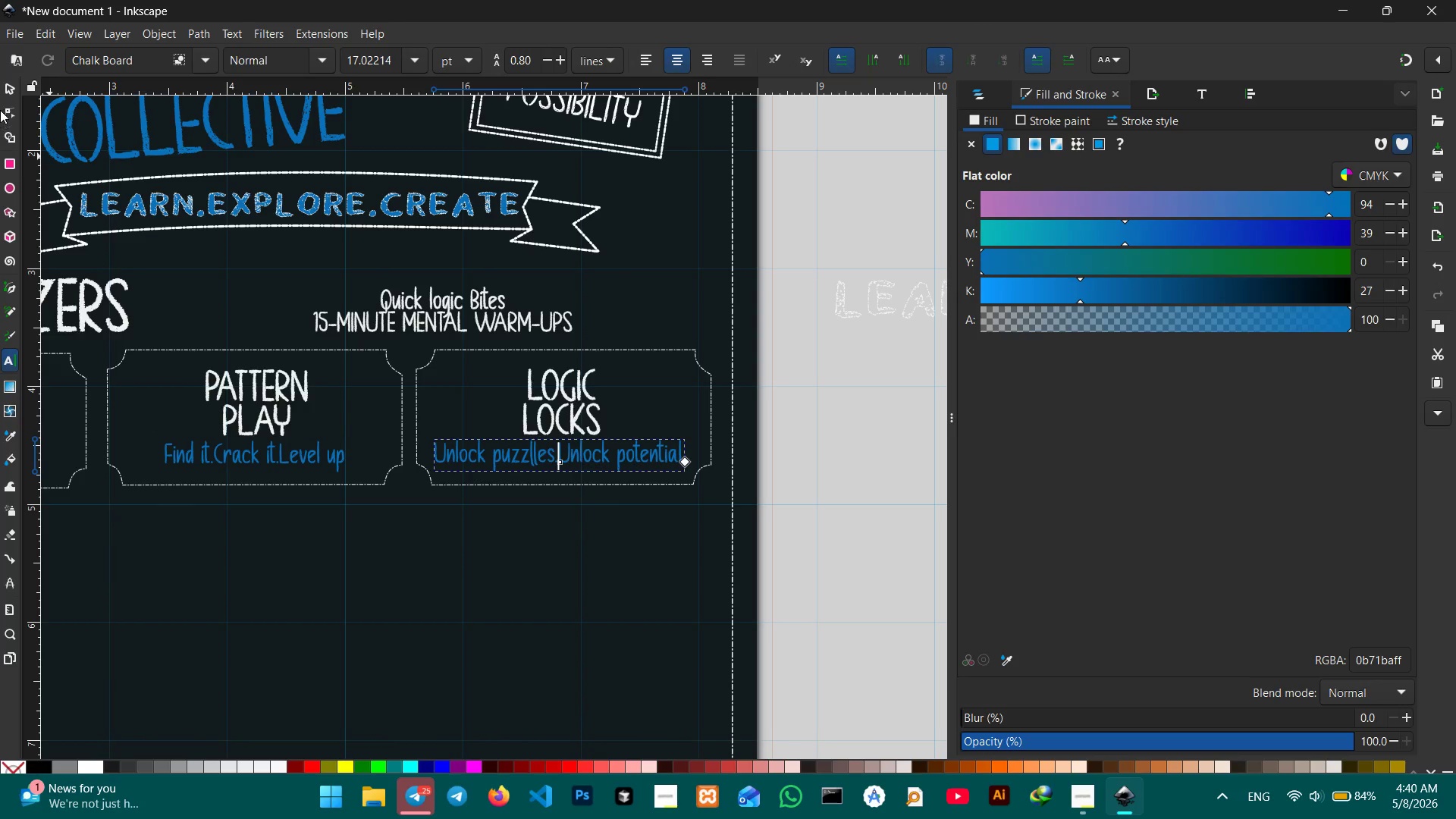 
left_click([7, 88])
 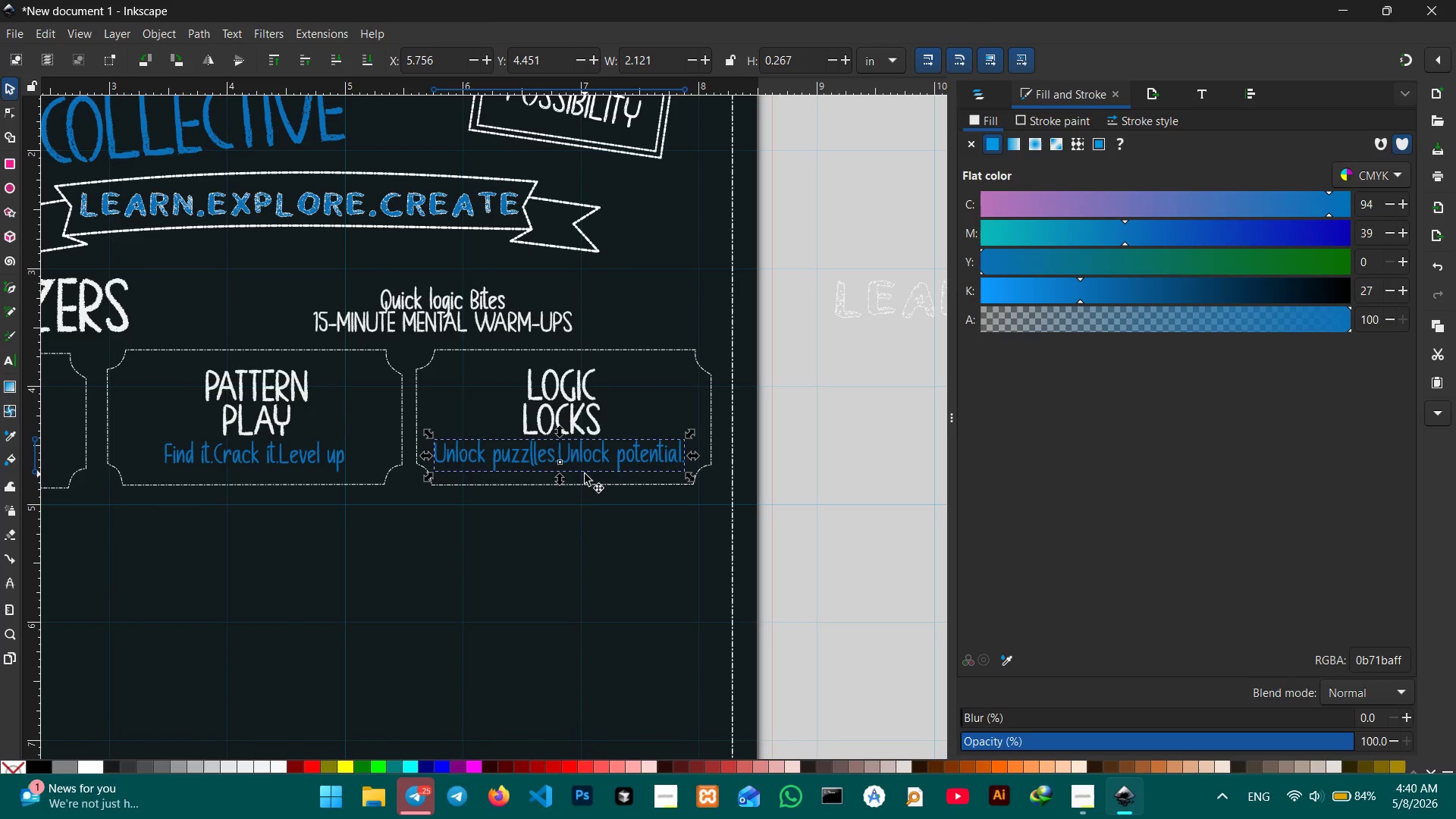 
left_click_drag(start_coordinate=[585, 461], to_coordinate=[592, 460])
 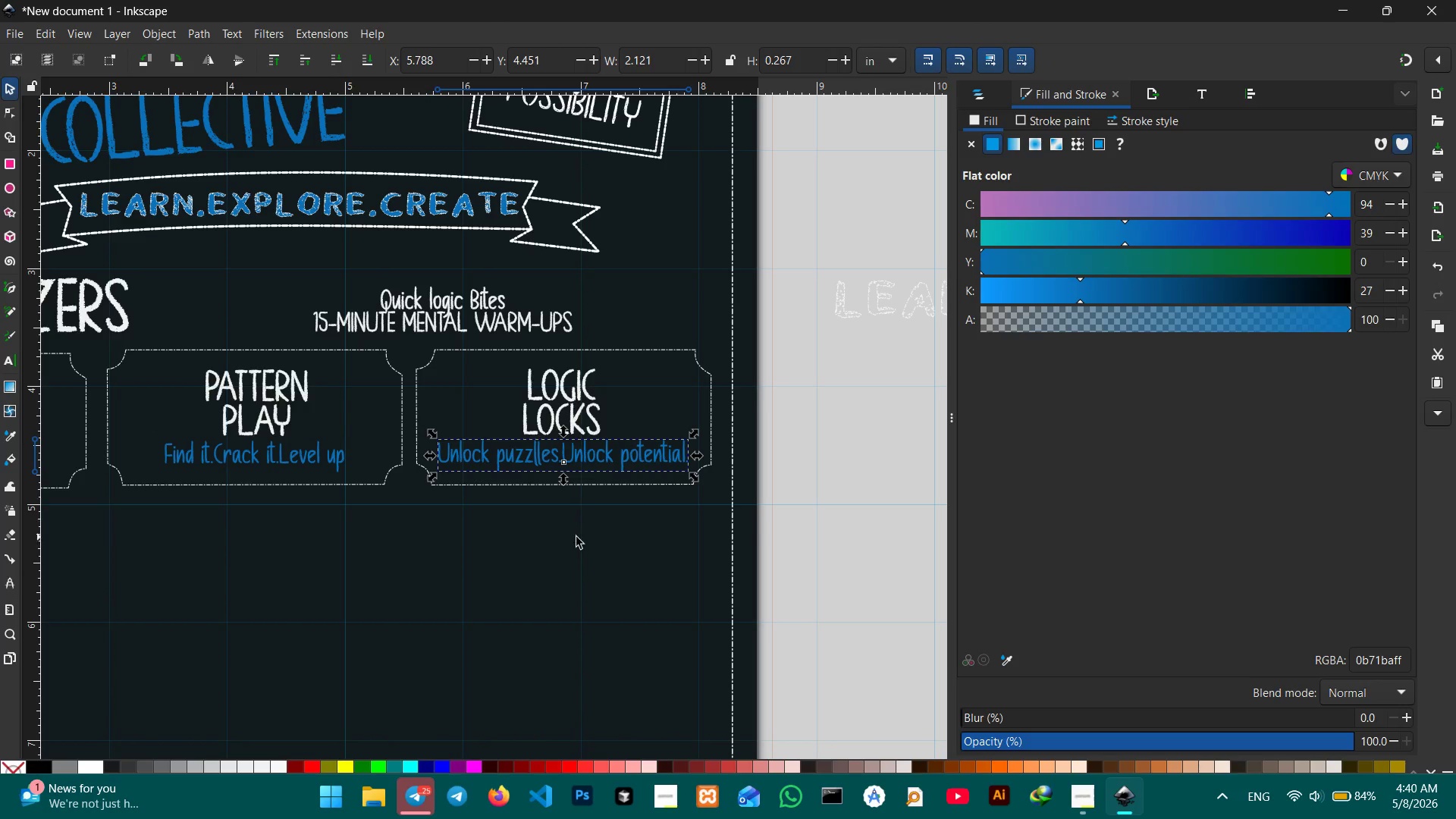 
left_click([576, 537])
 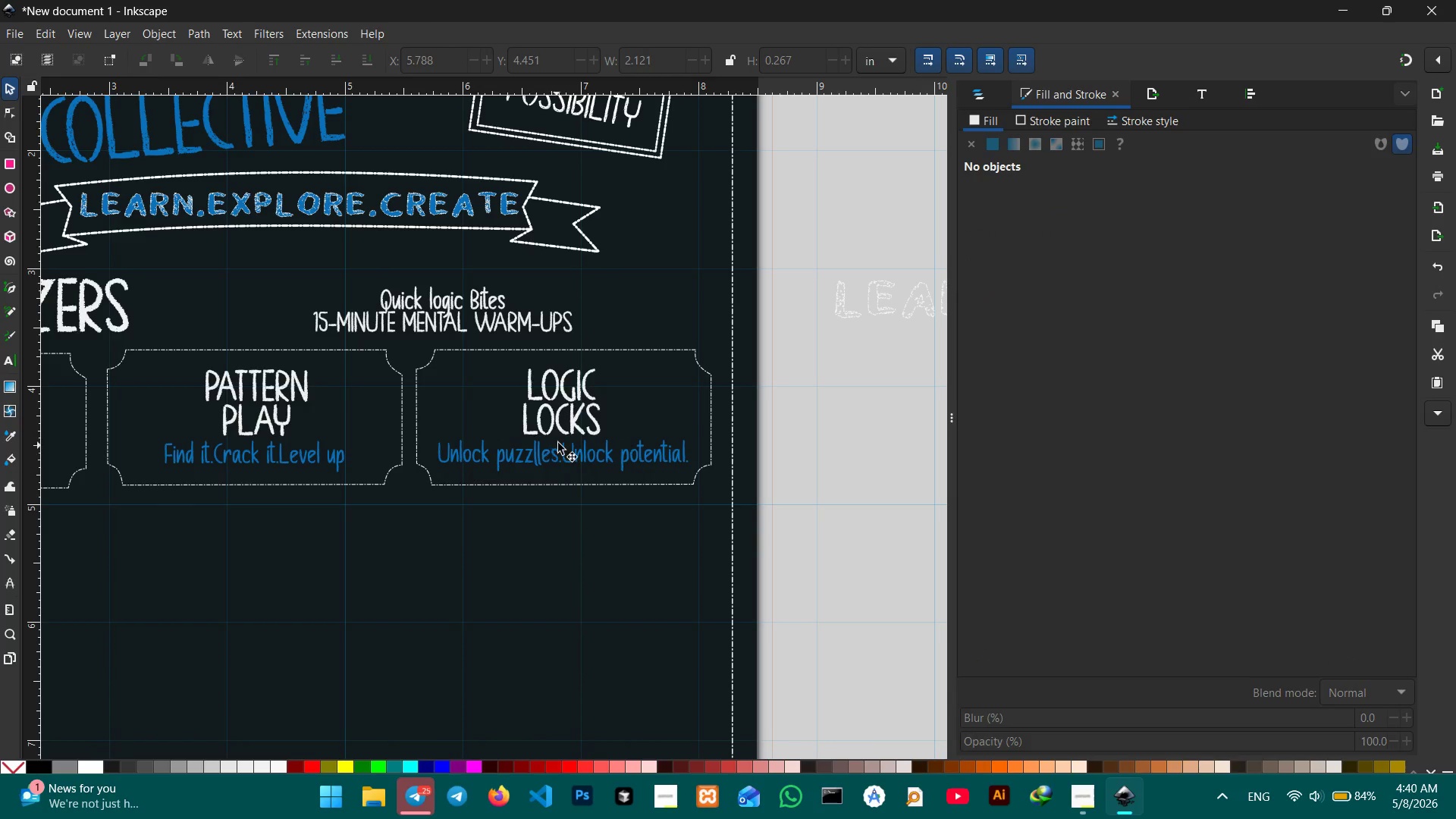 
wait(5.59)
 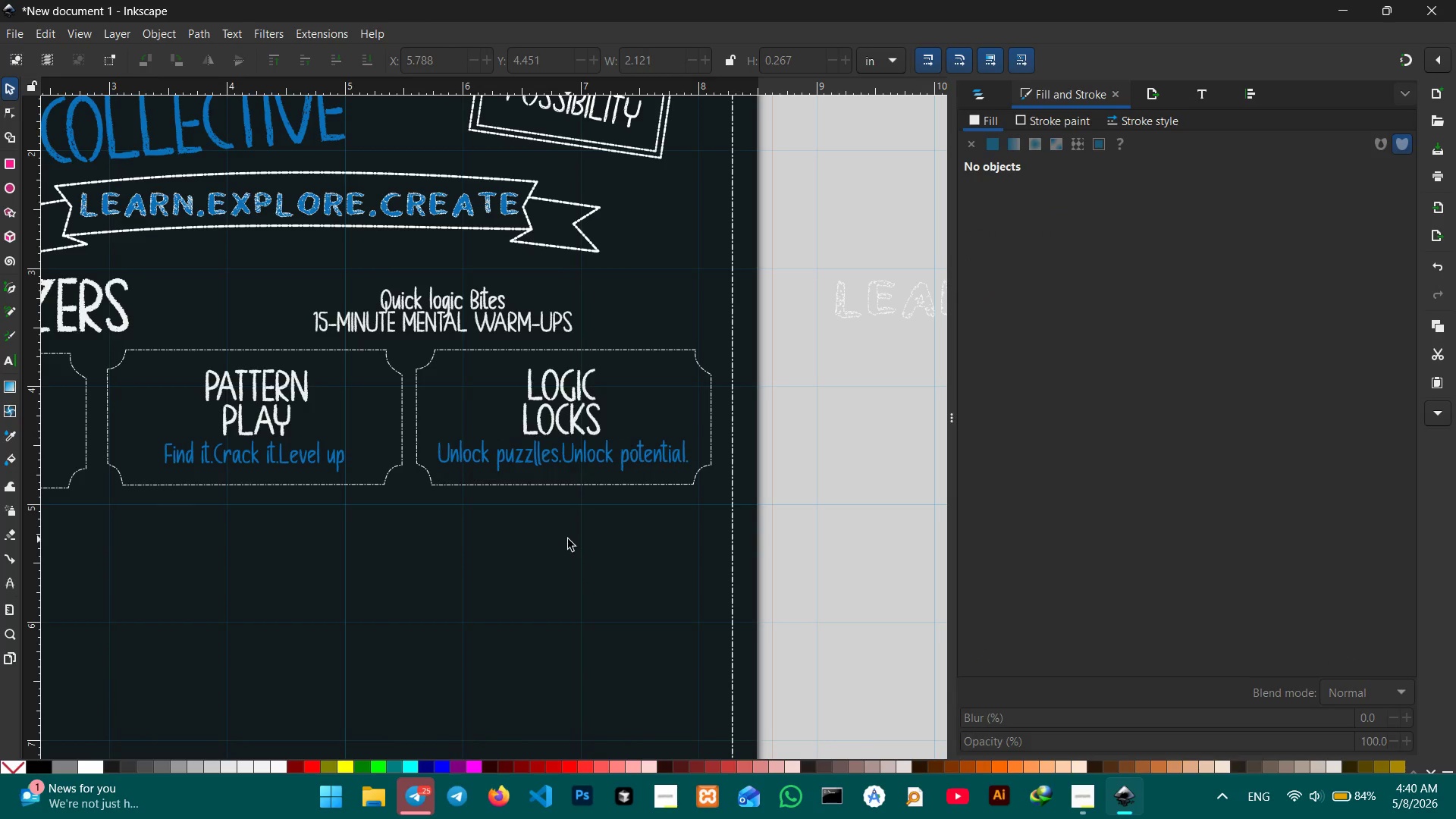 
left_click([6, 294])
 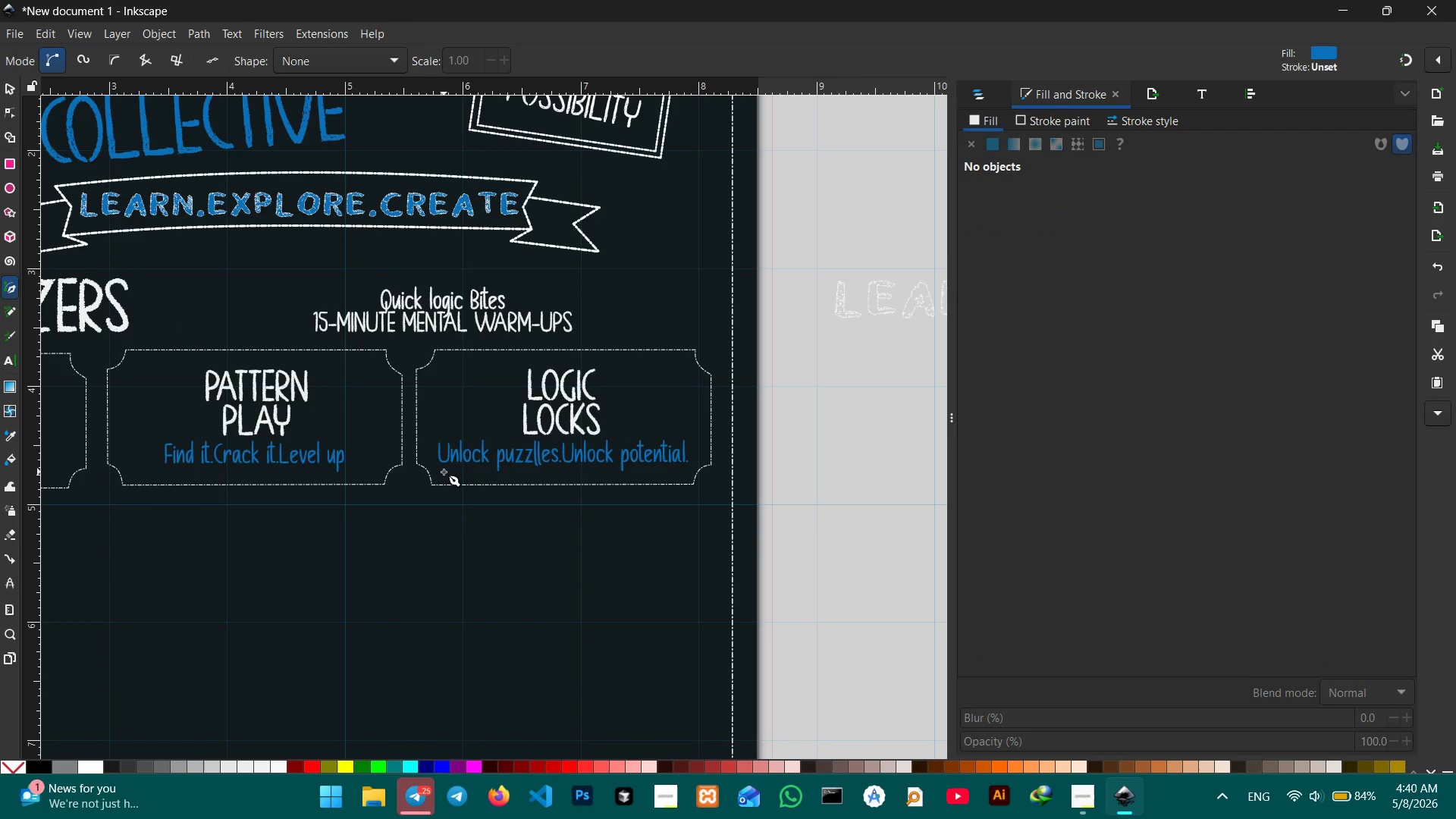 
left_click([445, 472])
 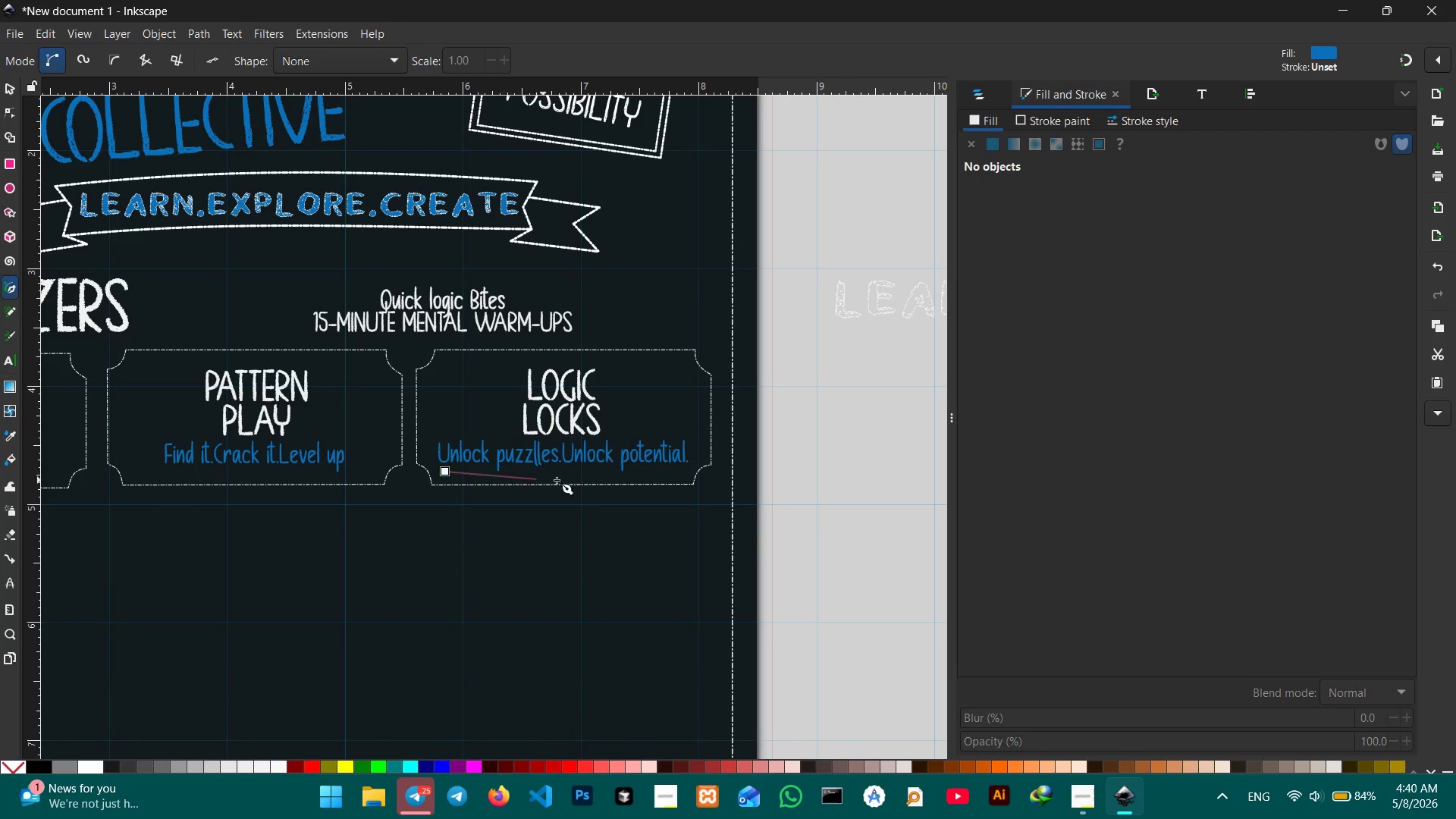 
hold_key(key=ShiftLeft, duration=2.16)
 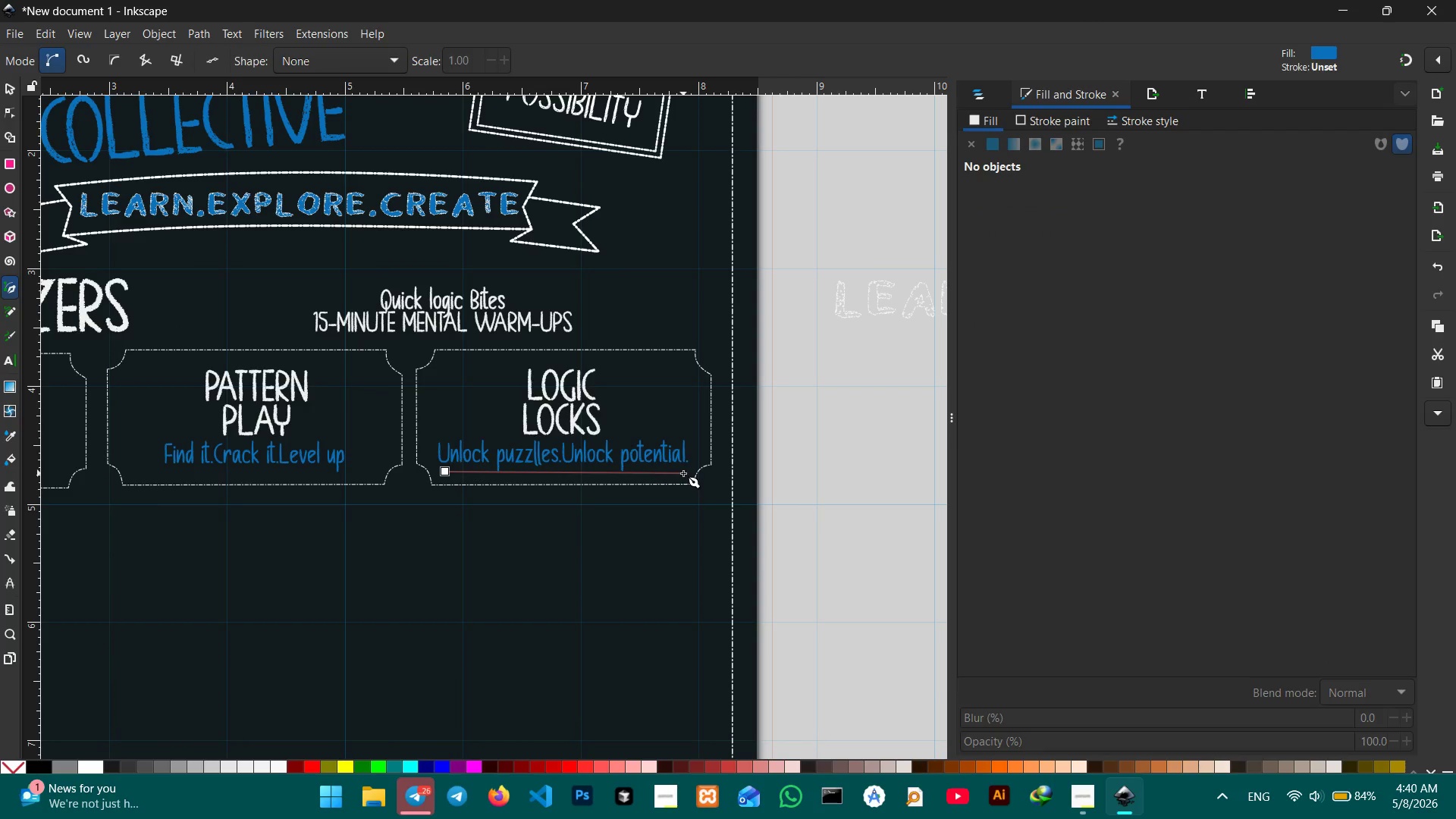 
hold_key(key=ControlLeft, duration=1.34)
left_click_drag(start_coordinate=[683, 473], to_coordinate=[683, 477])
 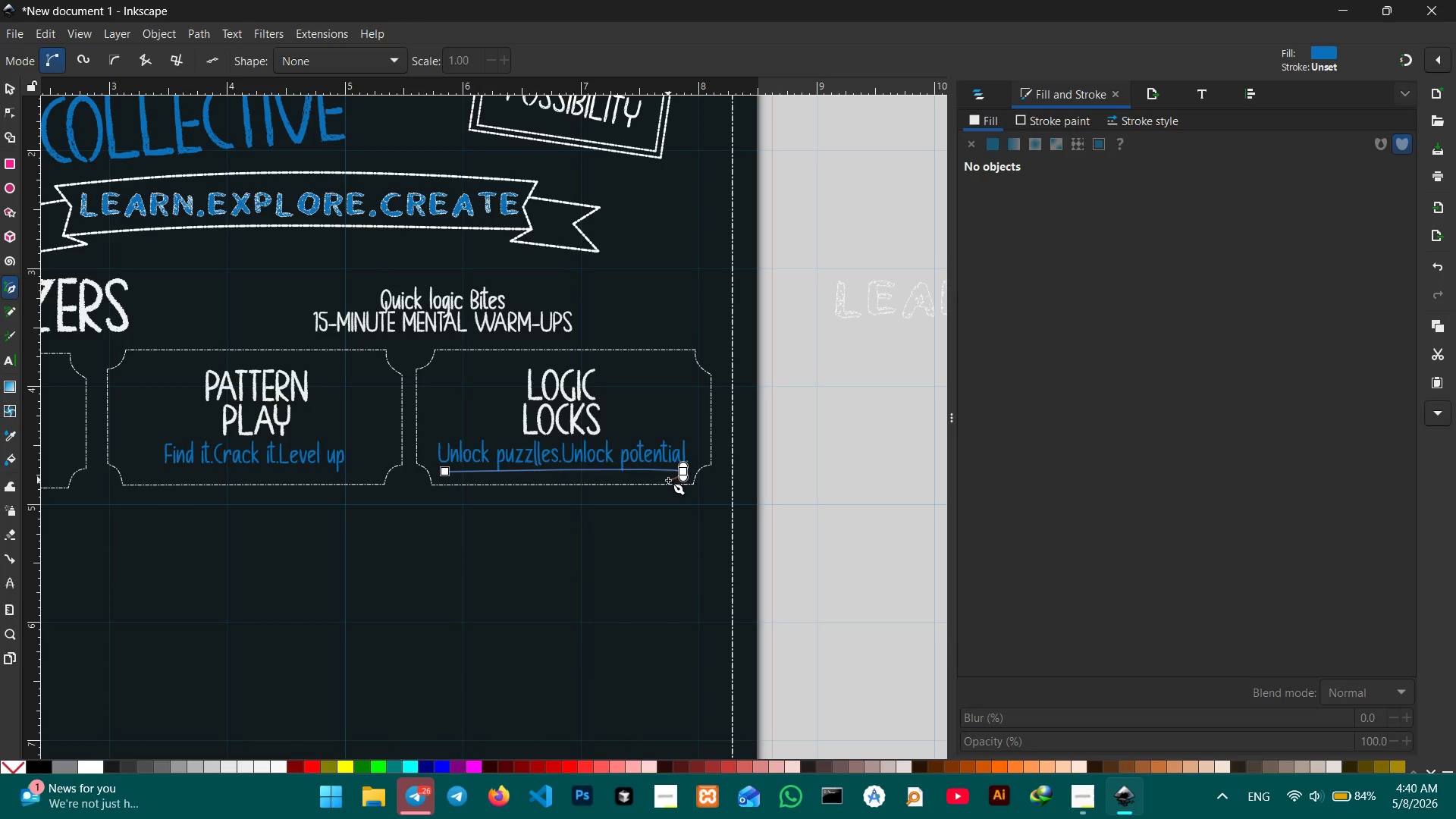 
key(Backspace)
 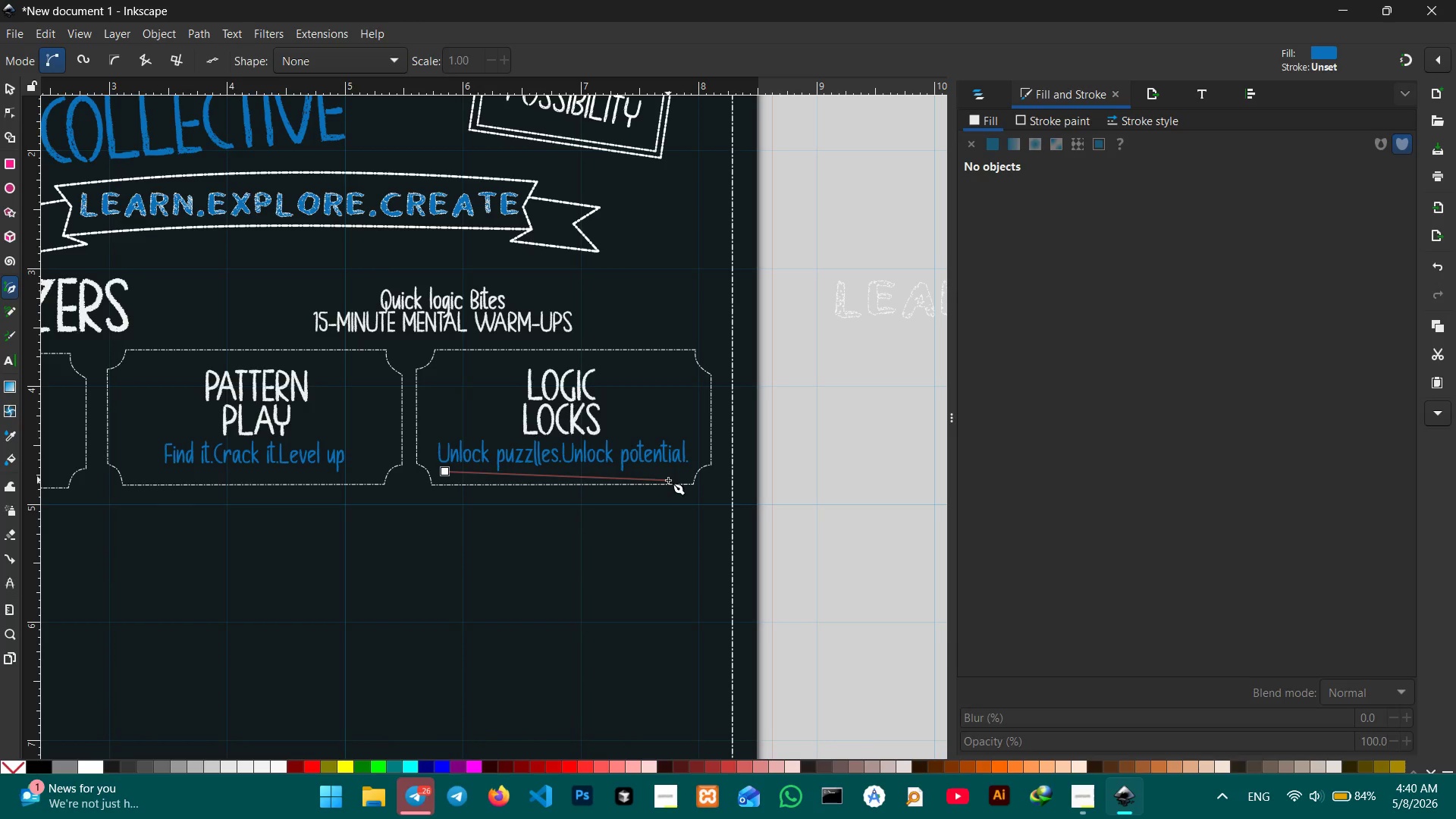 
hold_key(key=ControlLeft, duration=2.19)
left_click([686, 475])
 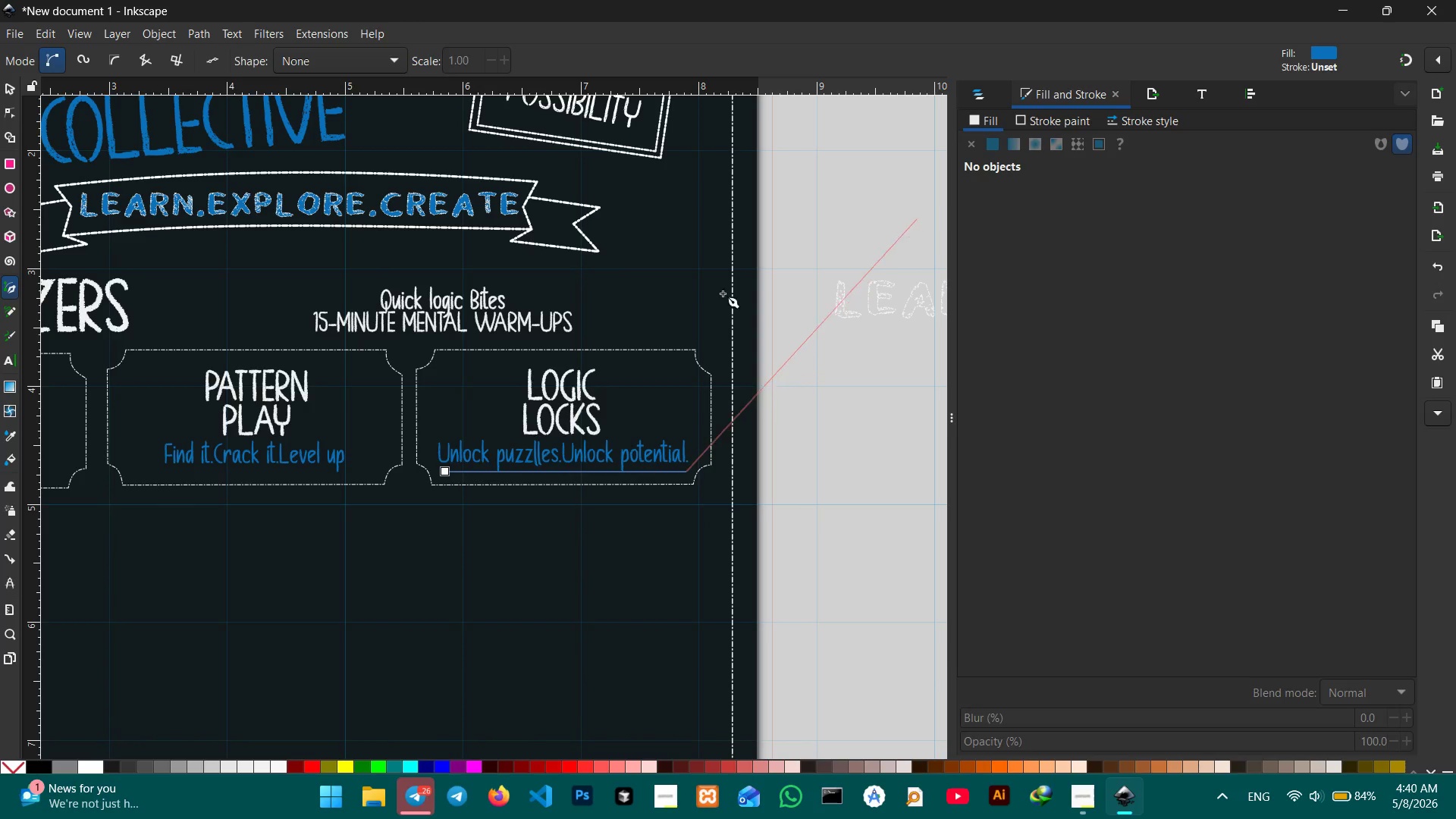 
key(Enter)
 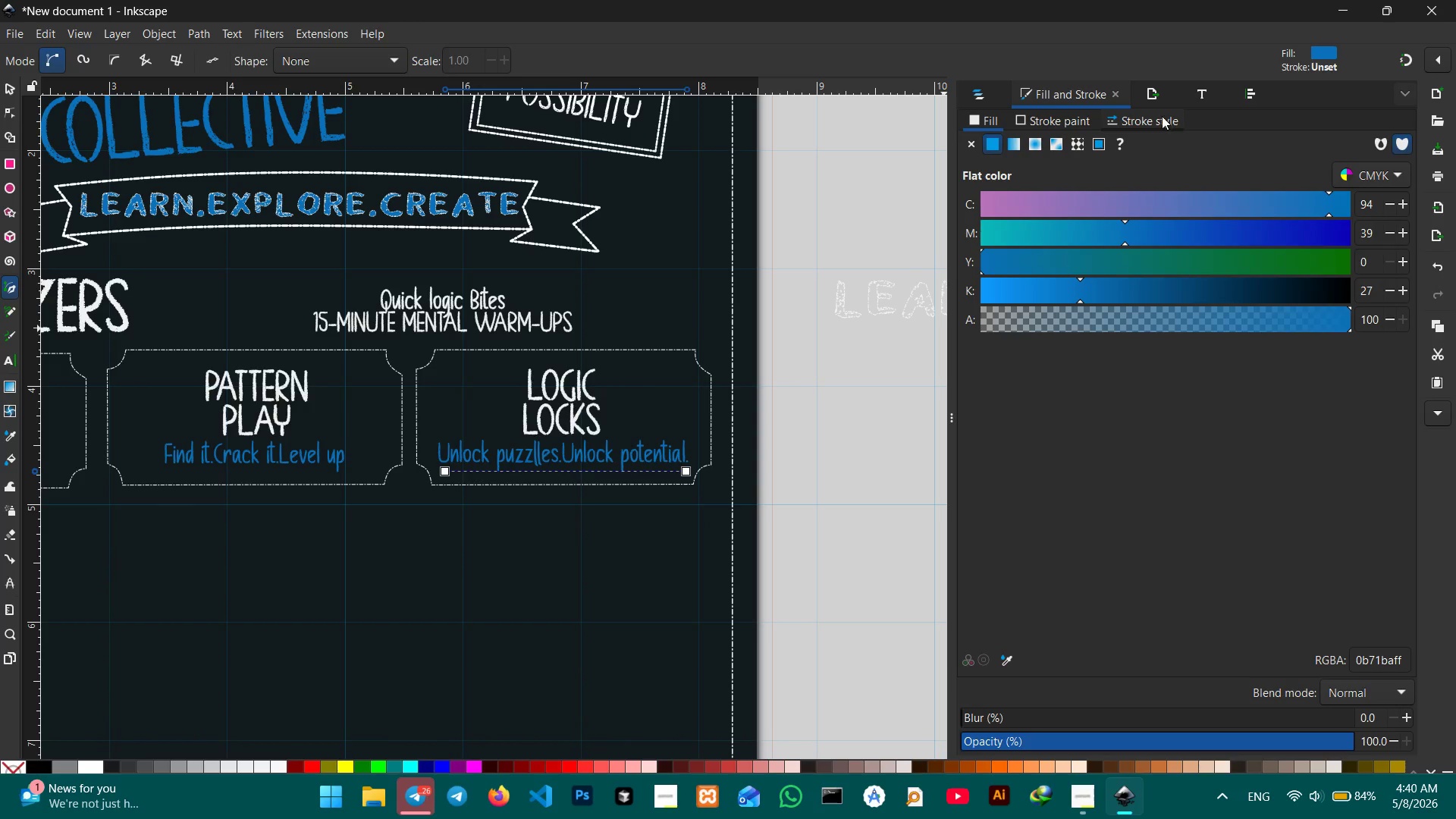 
left_click([1109, 119])
 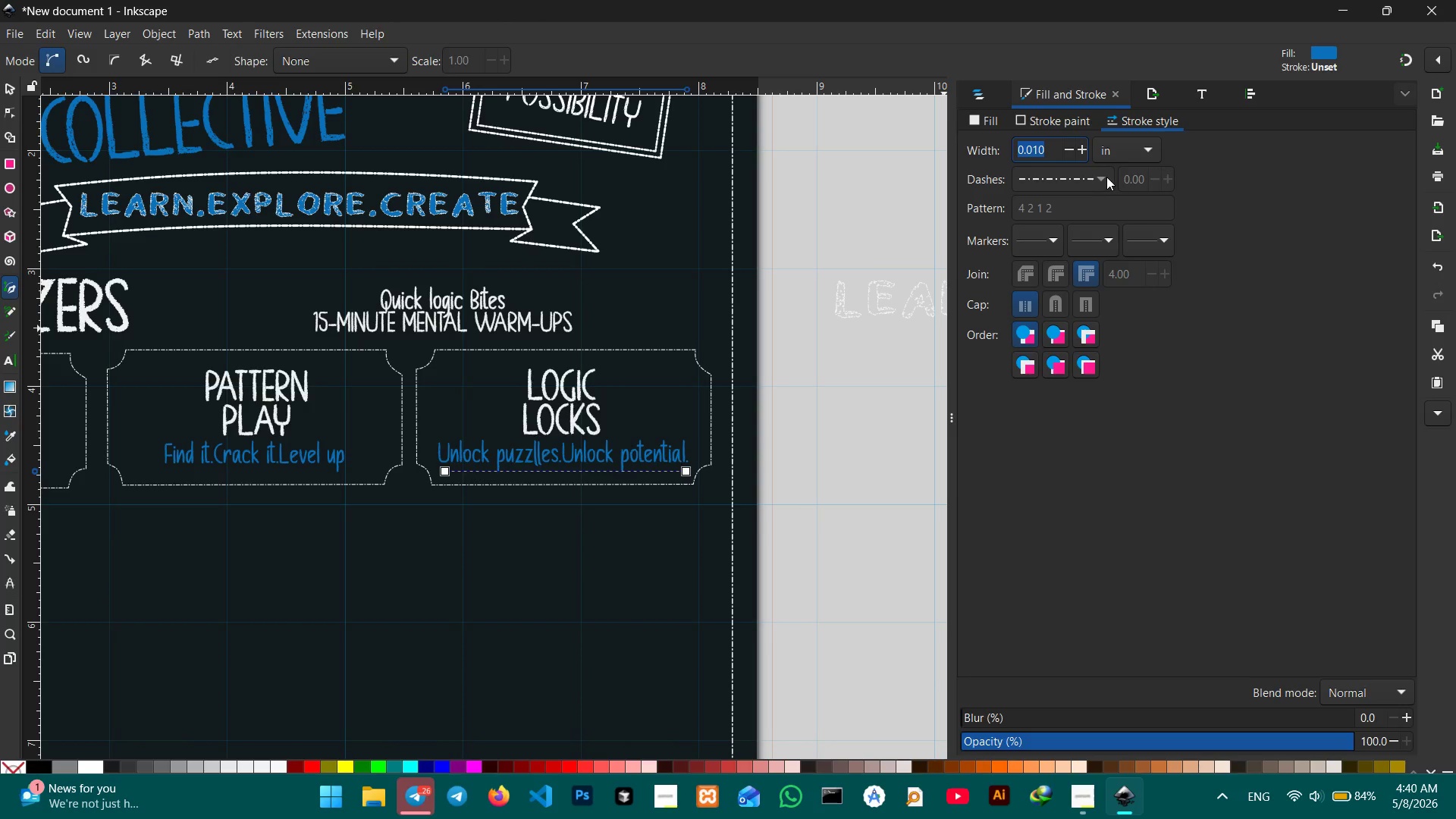 
left_click([1106, 177])
 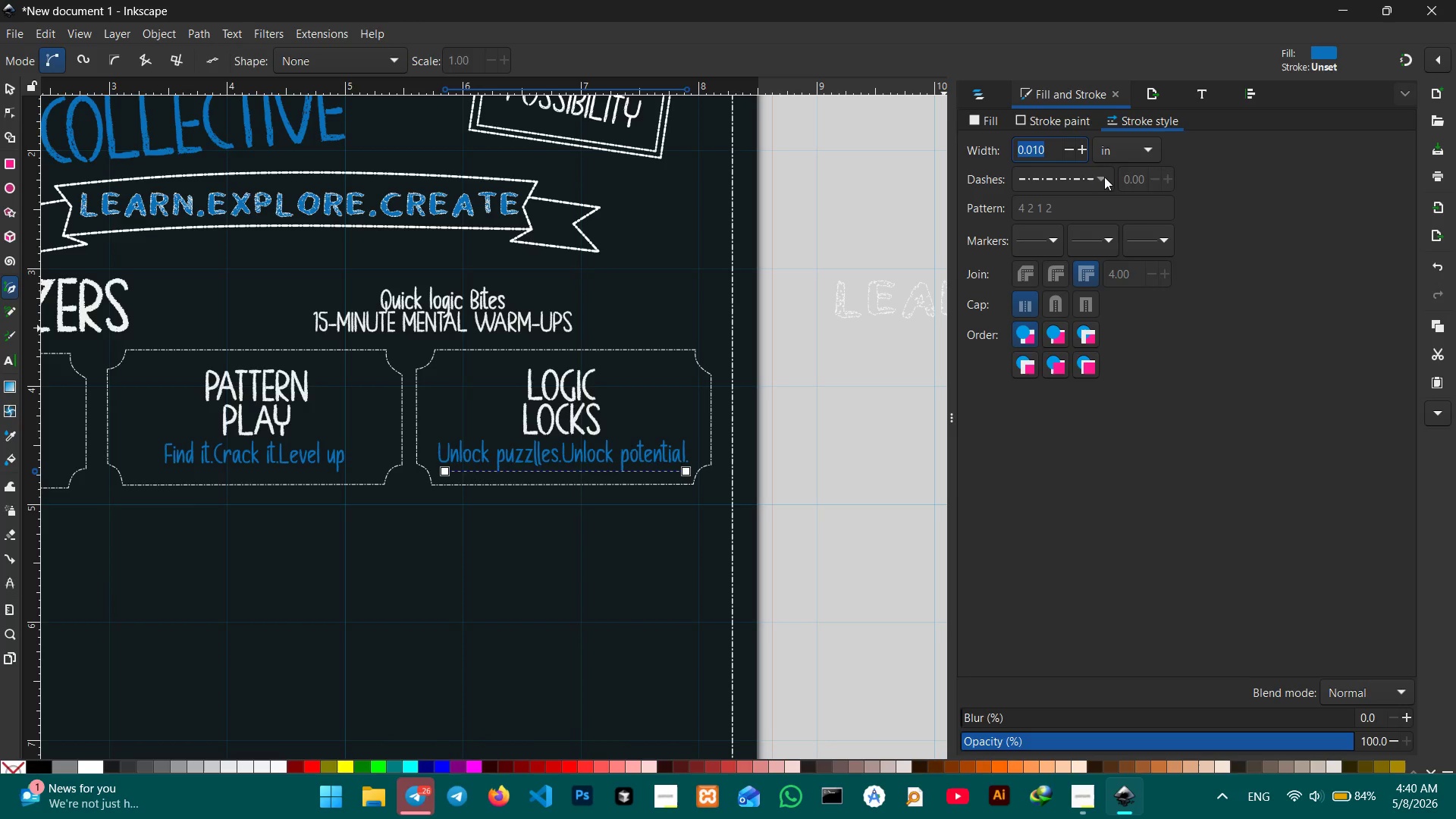 
left_click([1103, 177])
 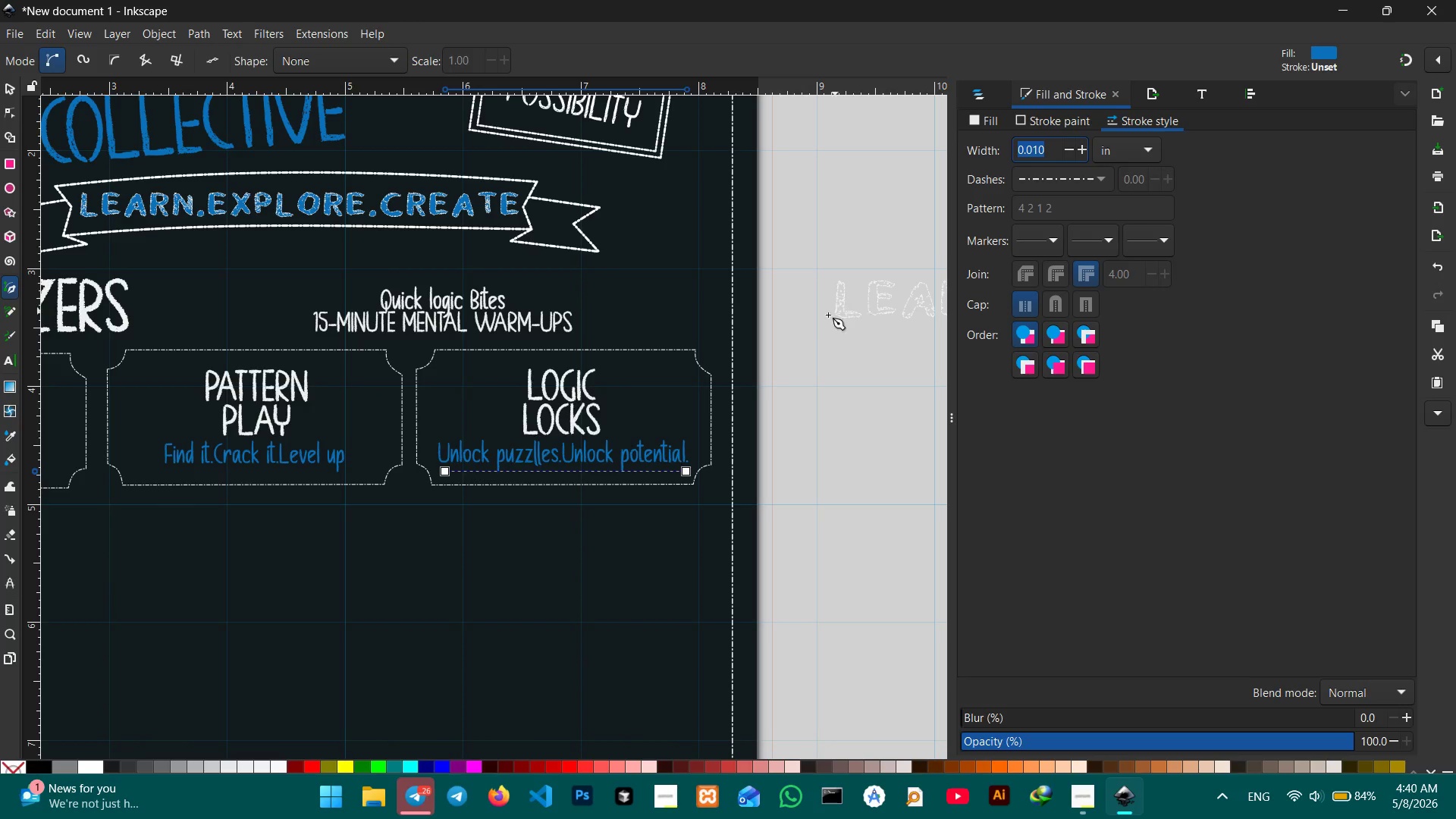 
left_click([796, 325])
 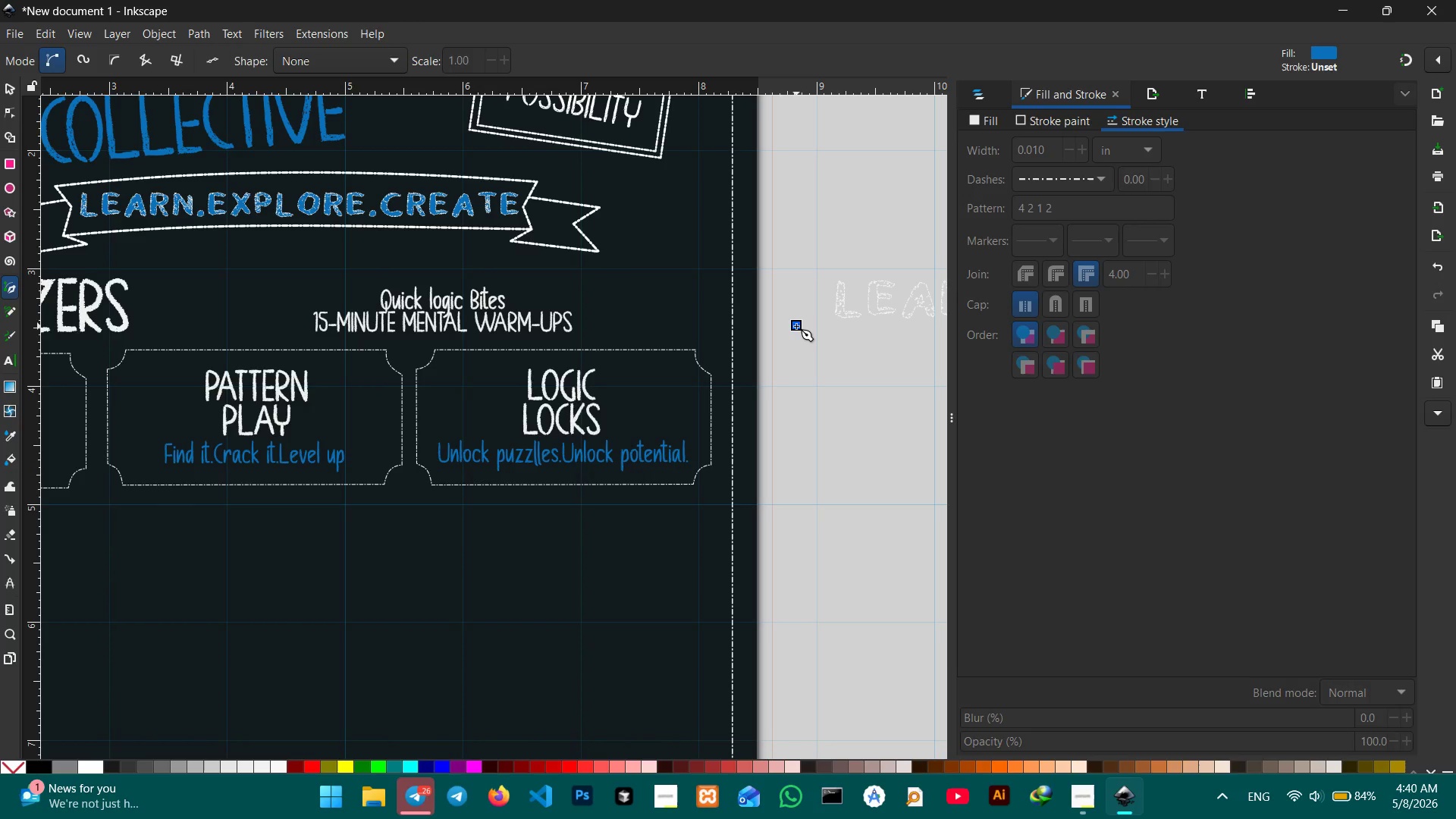 
key(Control+Z)
 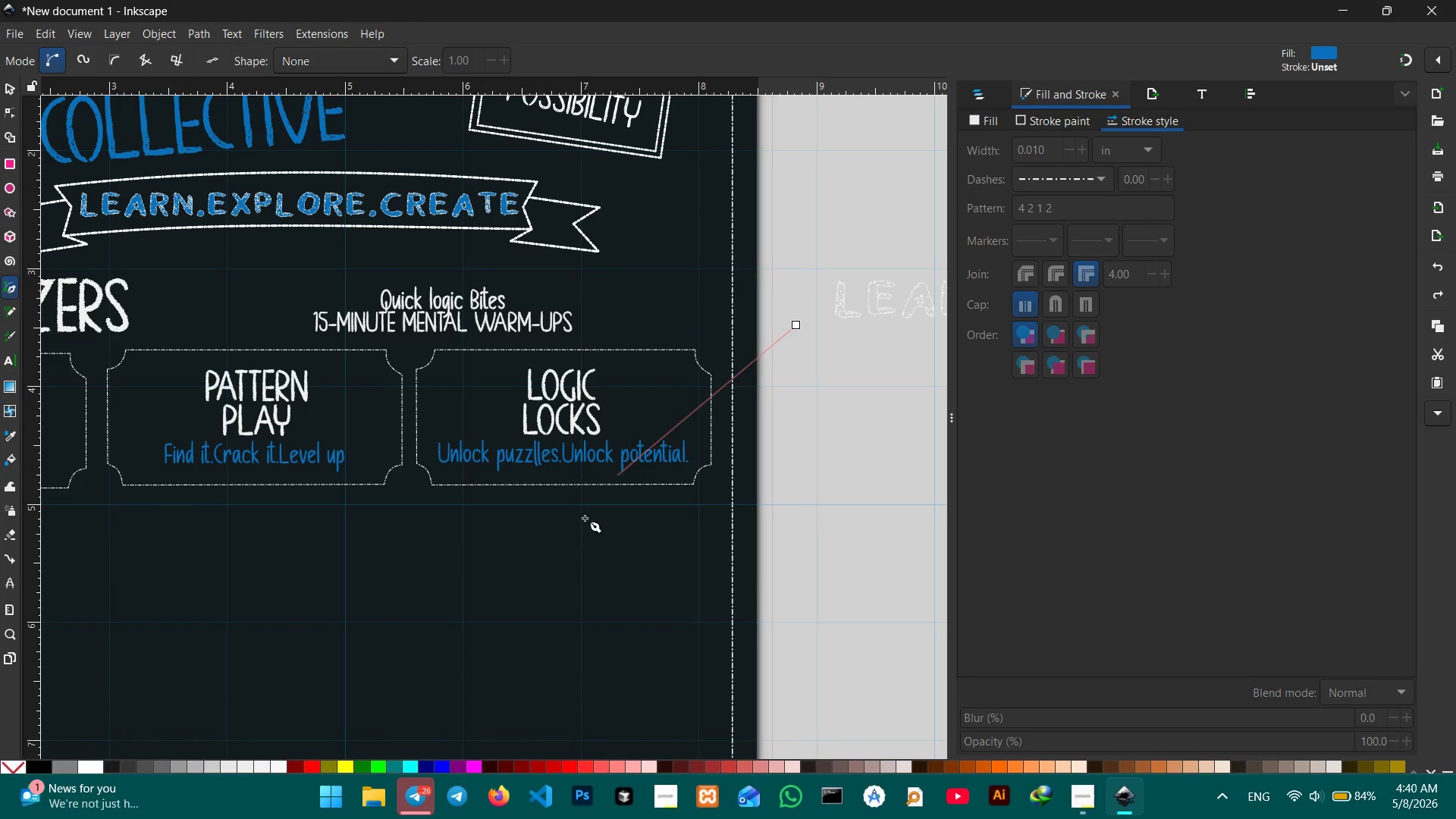 
key(Control+Z)
 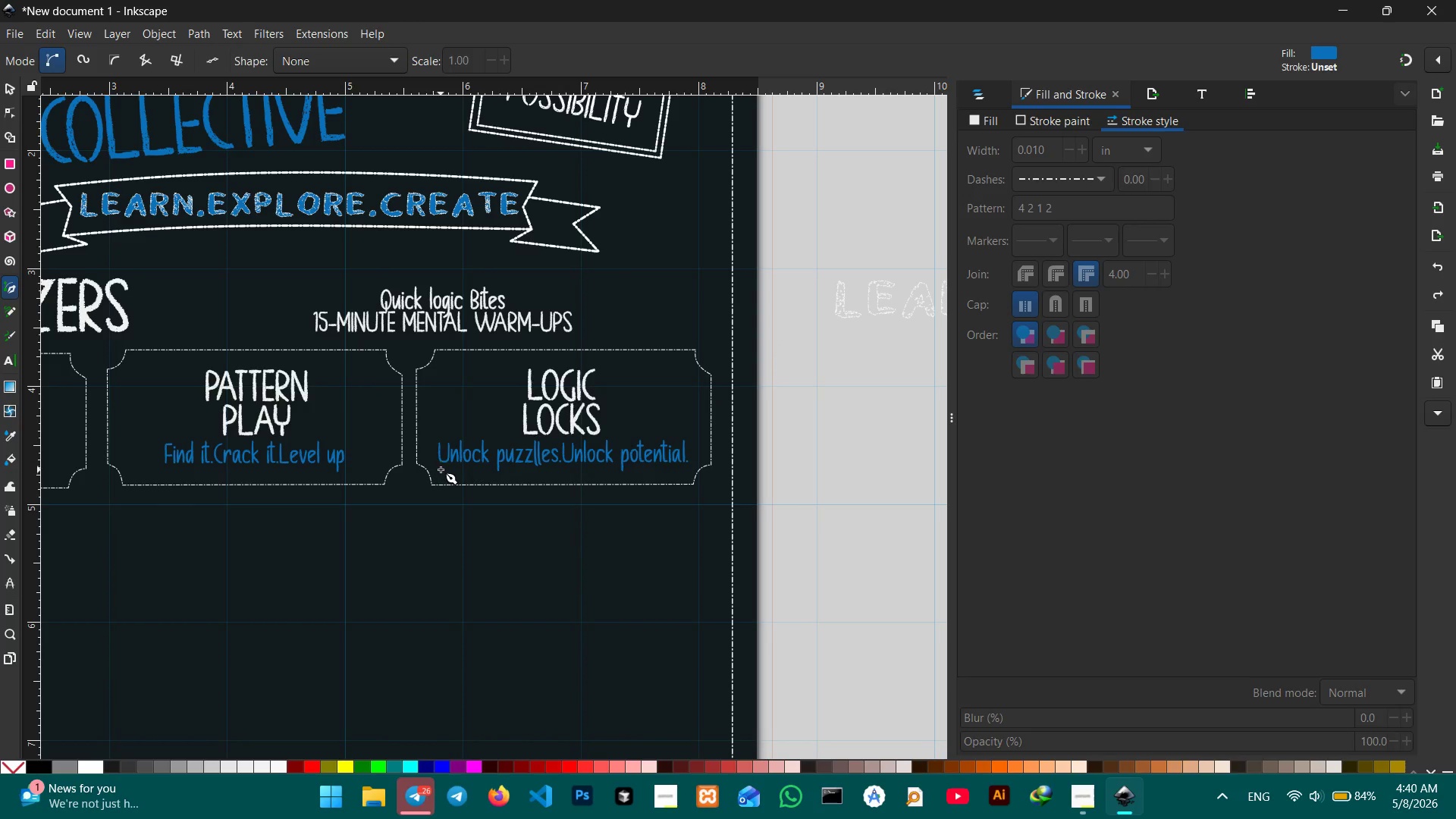 
left_click([440, 468])
 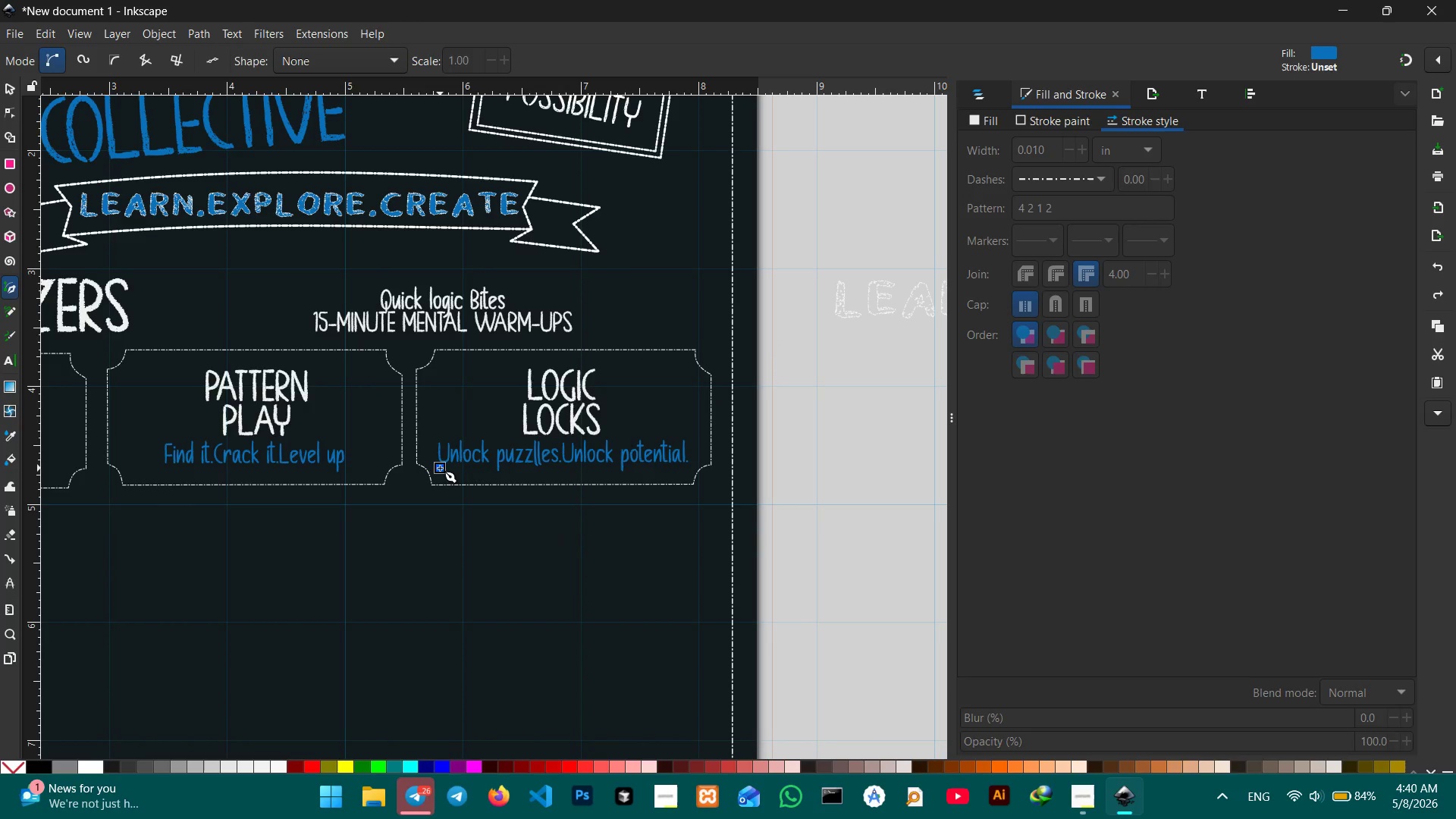 
hold_key(key=ControlLeft, duration=1.59)
left_click([686, 476])
 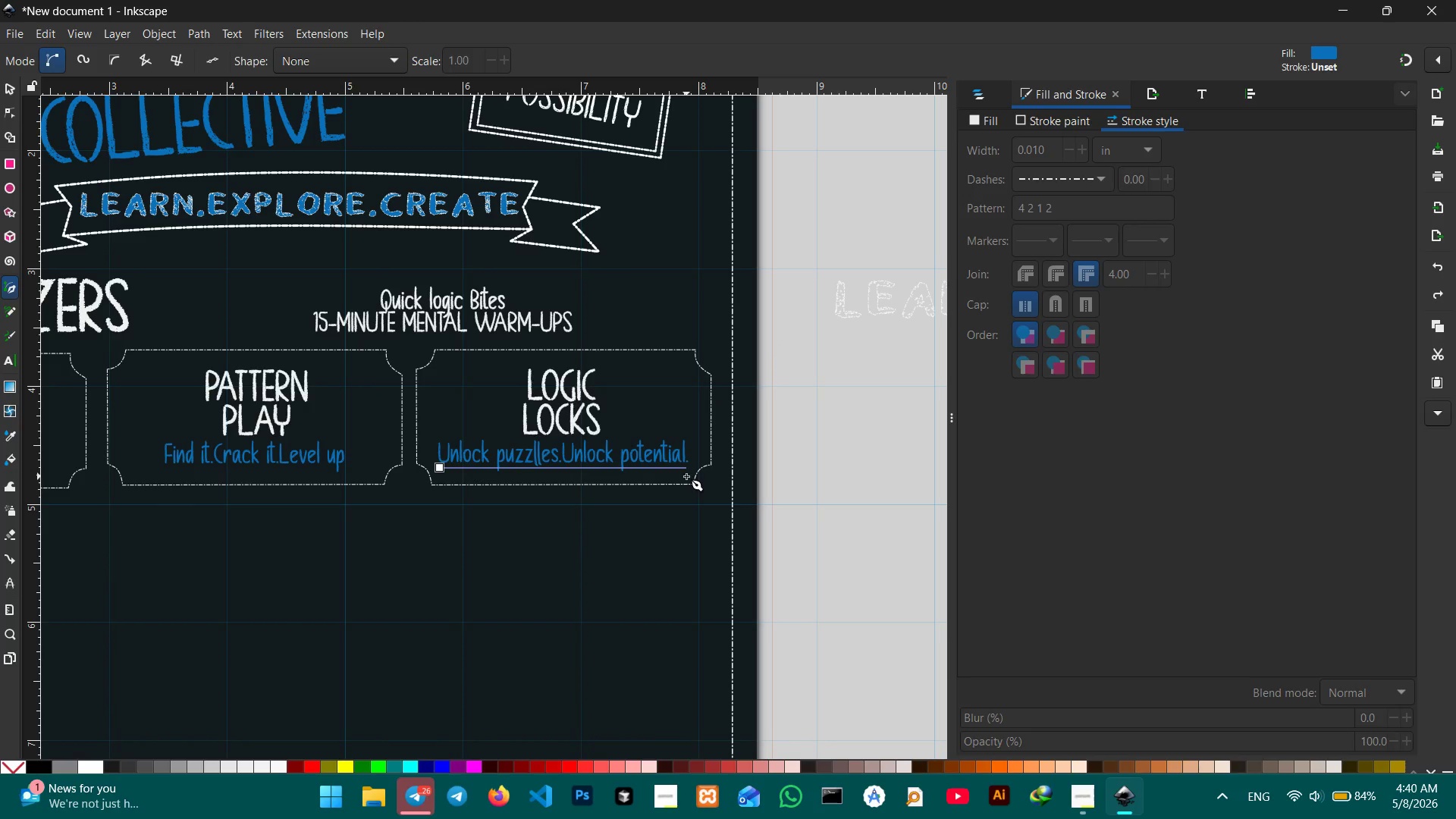 
key(Enter)
 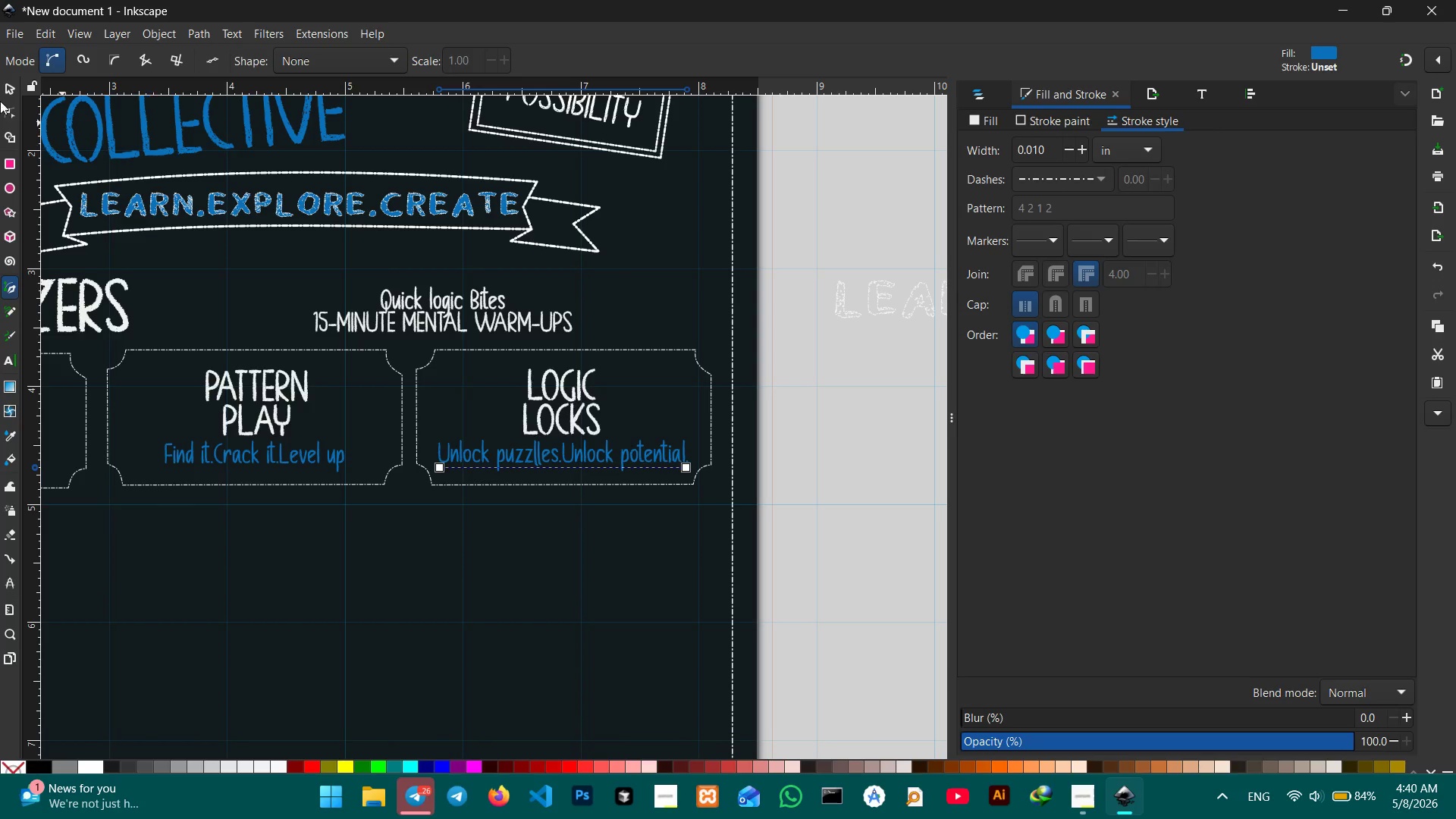 
left_click([11, 92])
 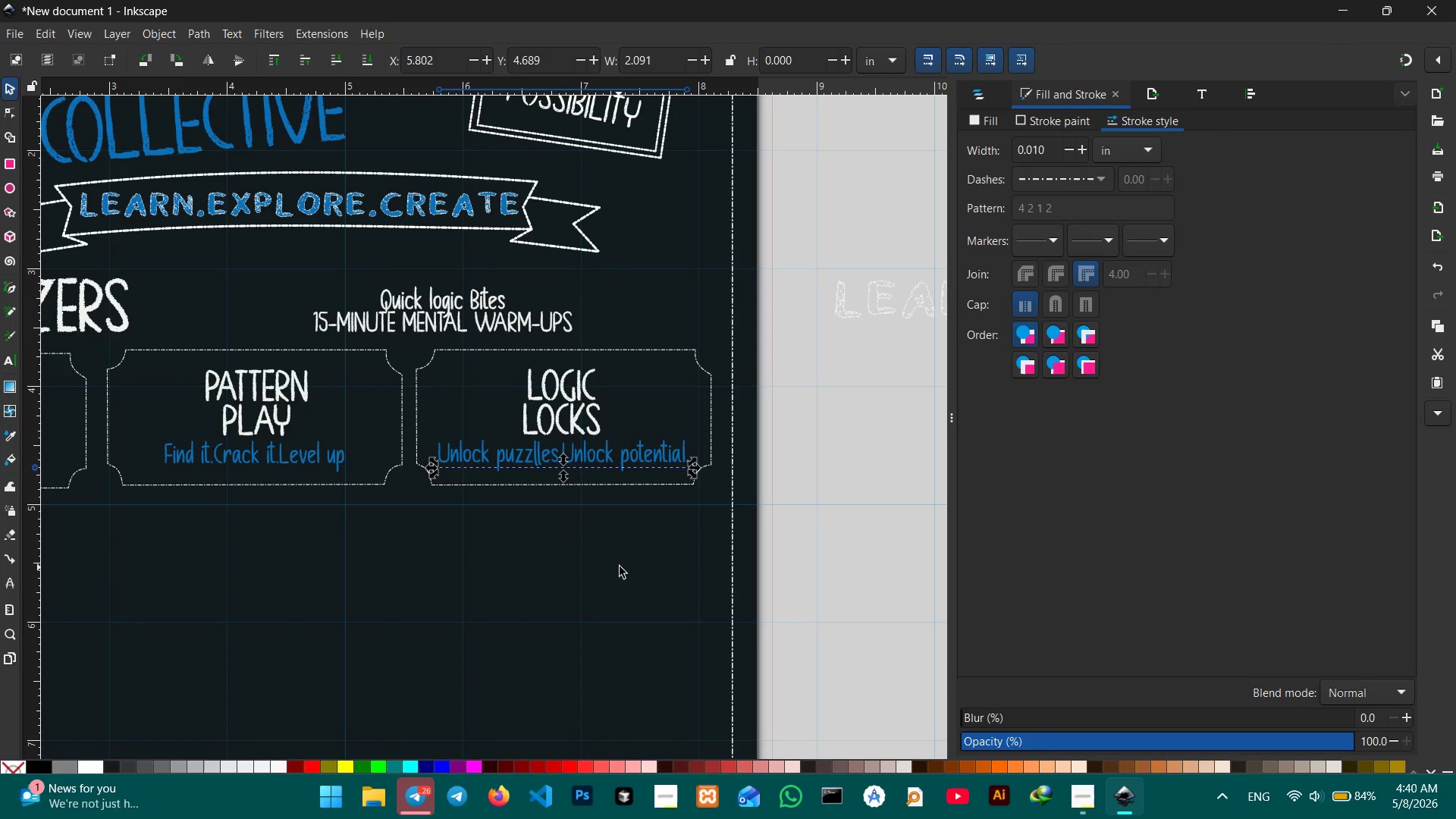 
left_click([626, 541])
 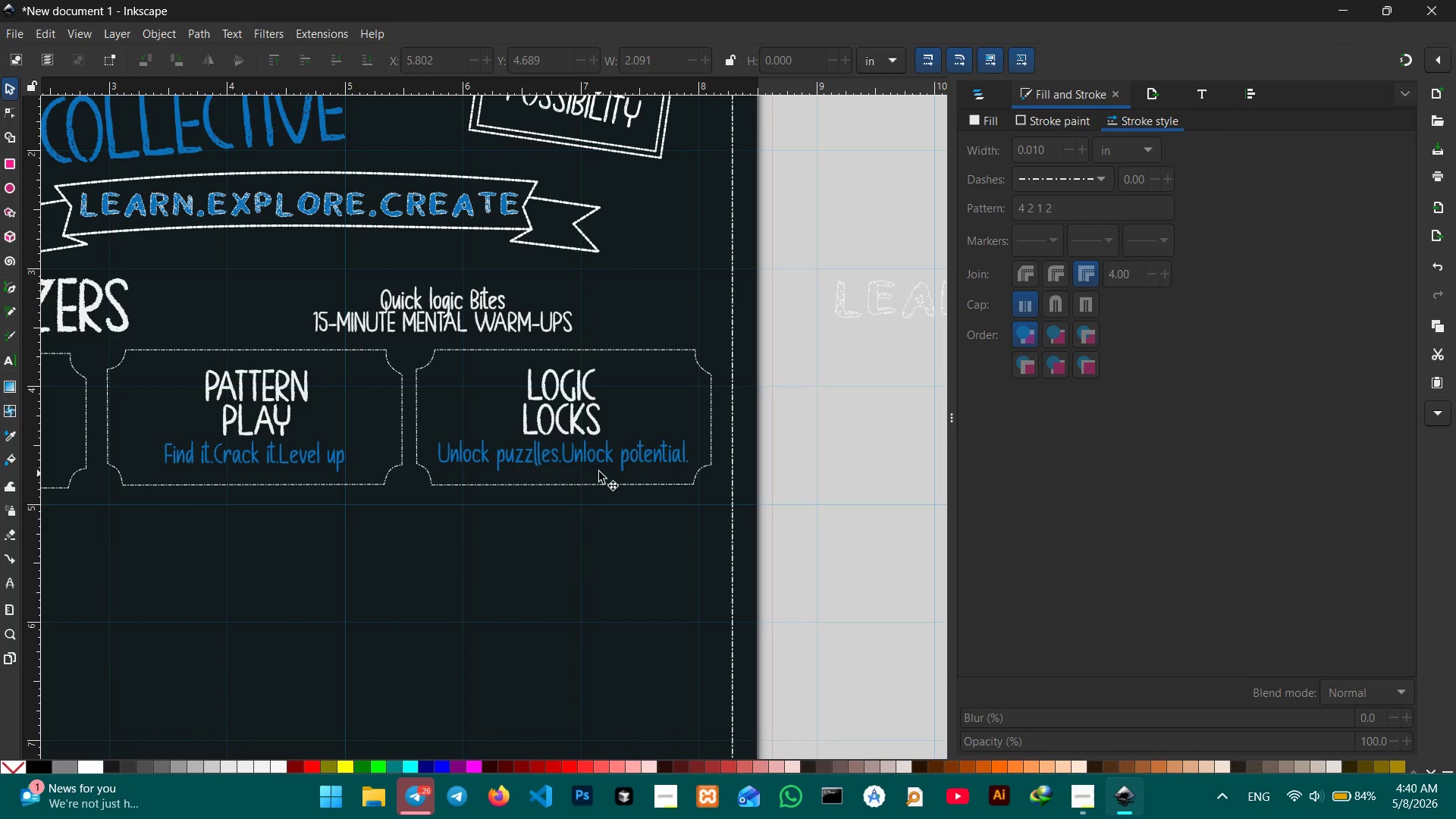 
left_click([600, 469])
 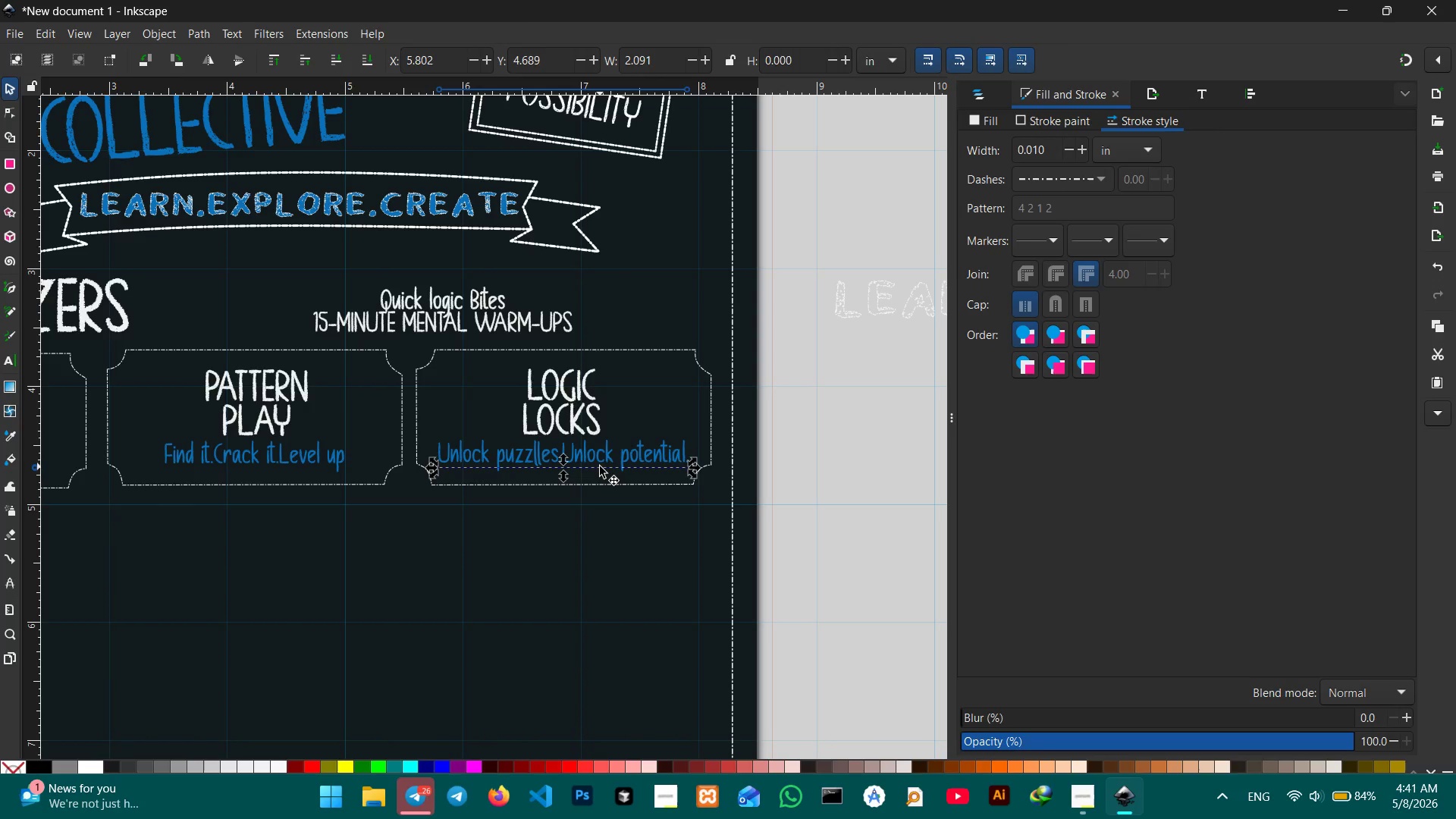 
double_click([600, 466])
 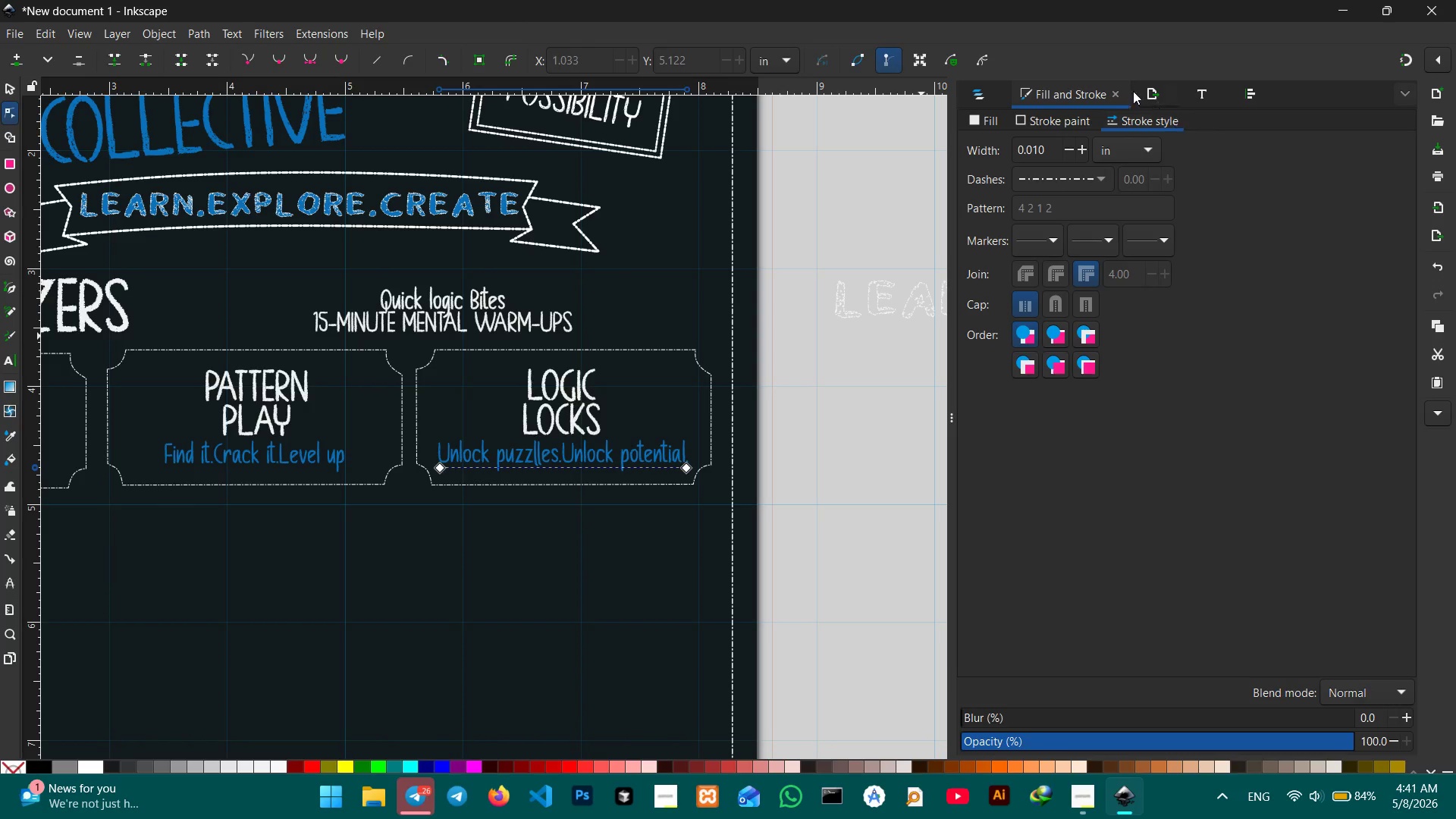 
left_click([1072, 109])
 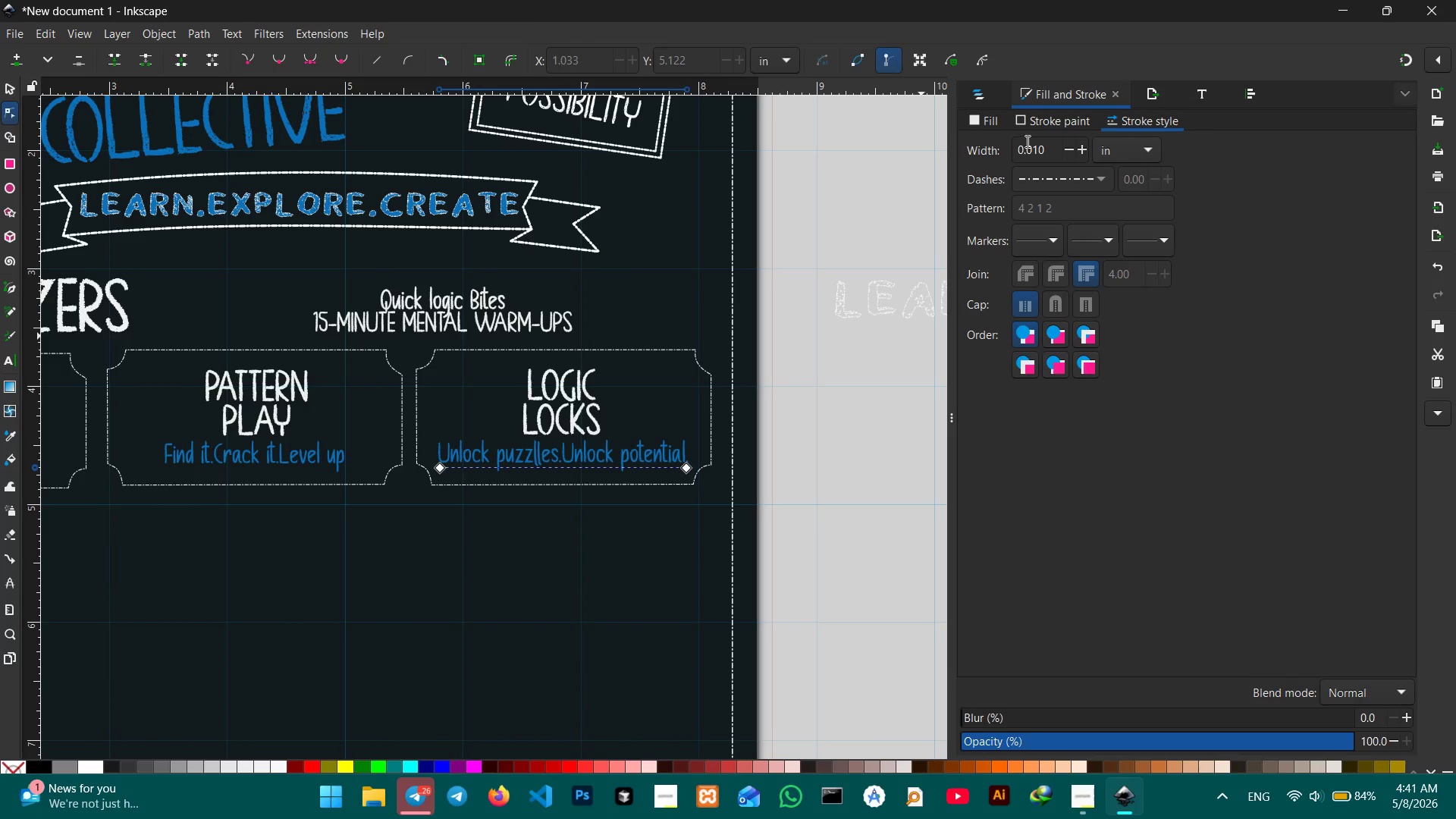 
left_click([1034, 127])
 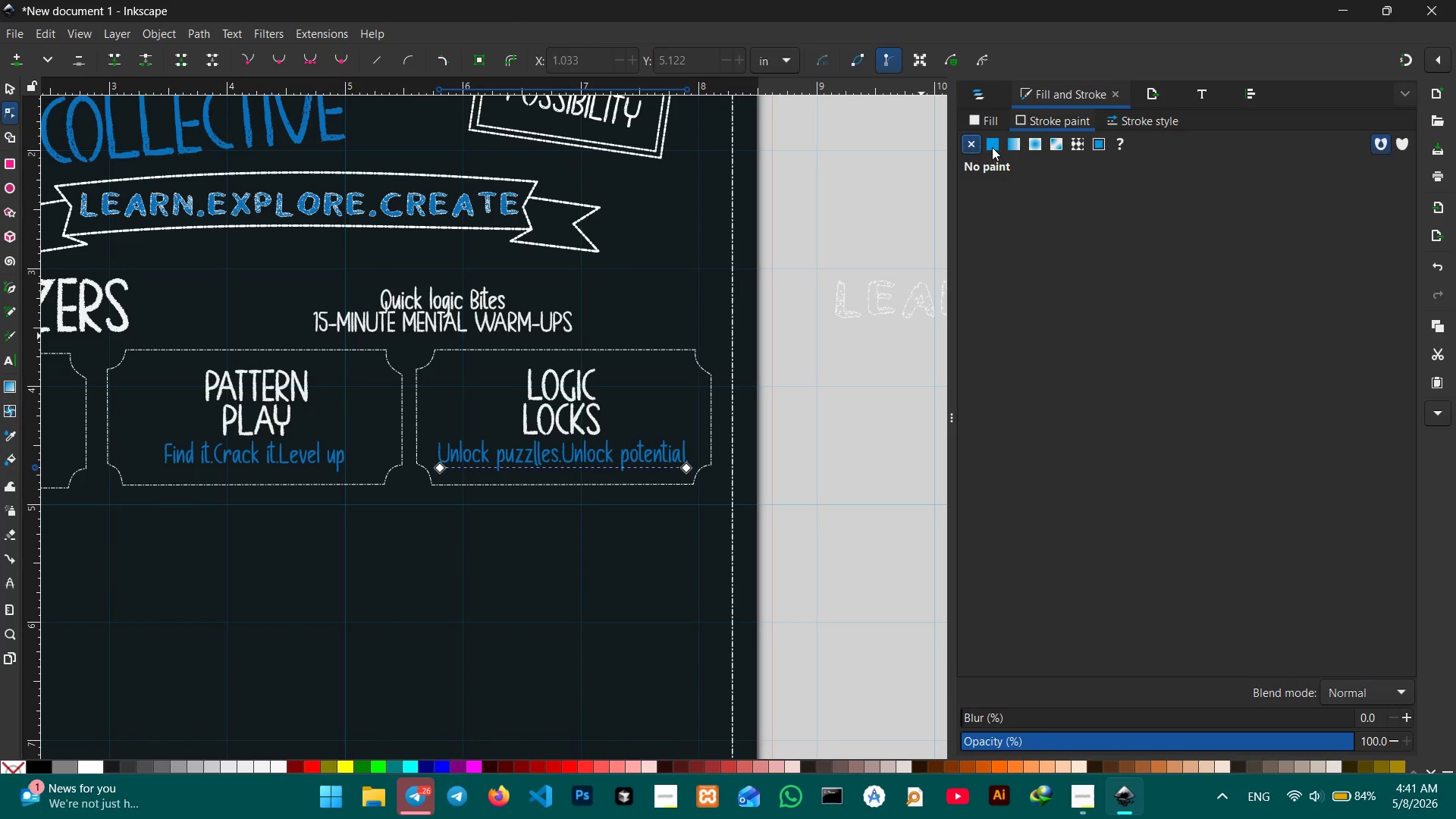 
left_click([992, 147])
 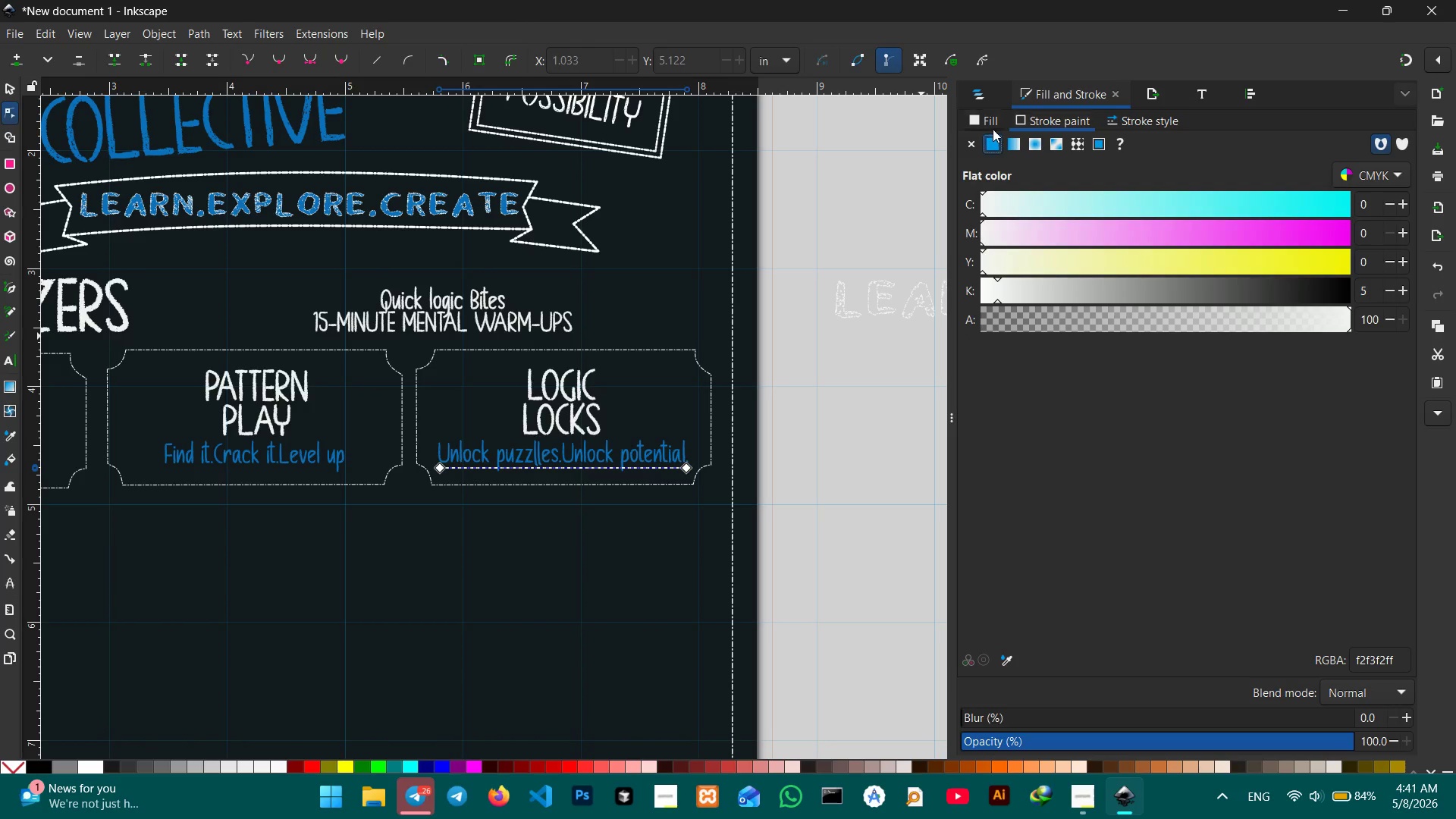 
double_click([992, 127])
 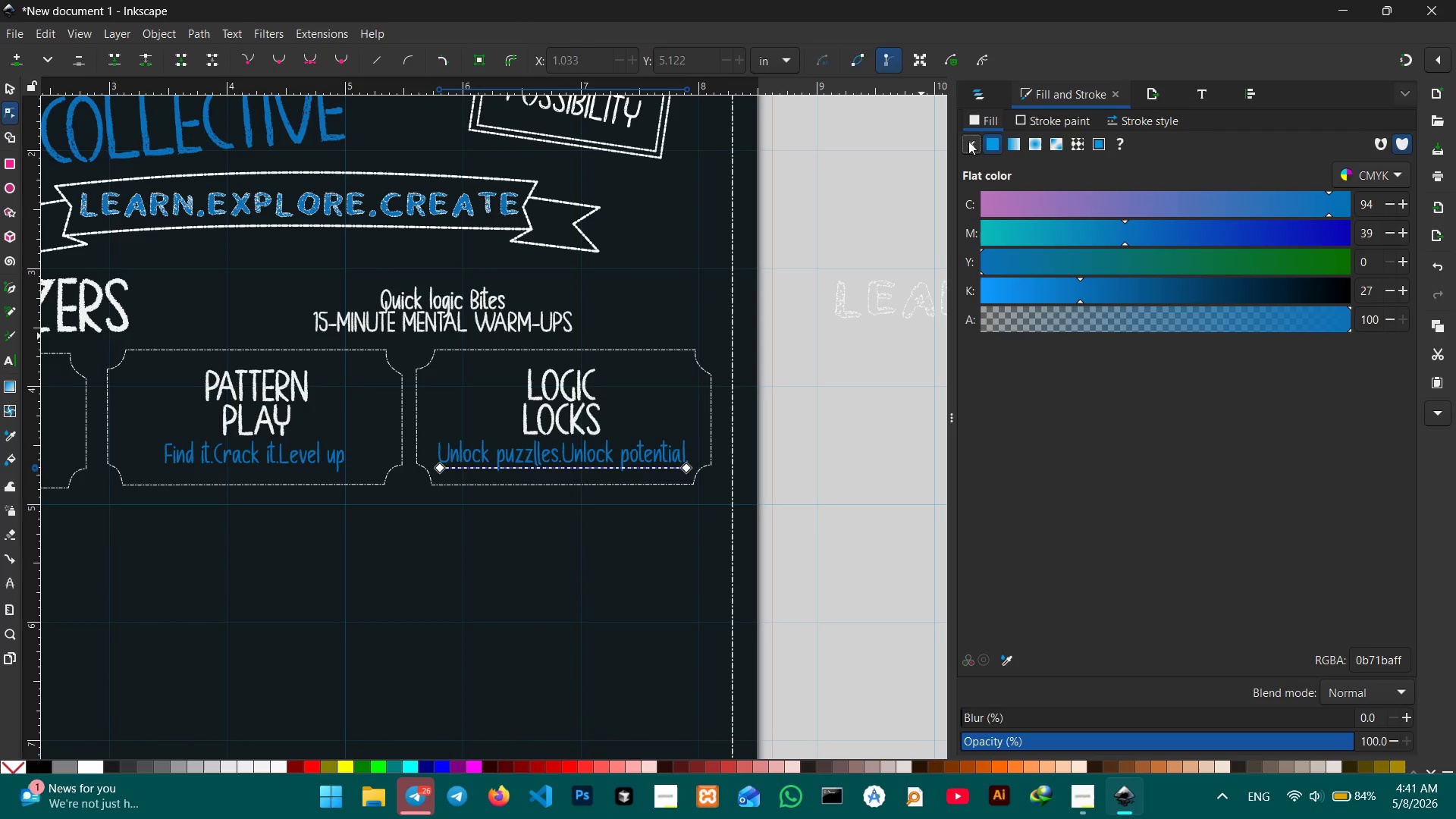 
left_click([968, 141])
 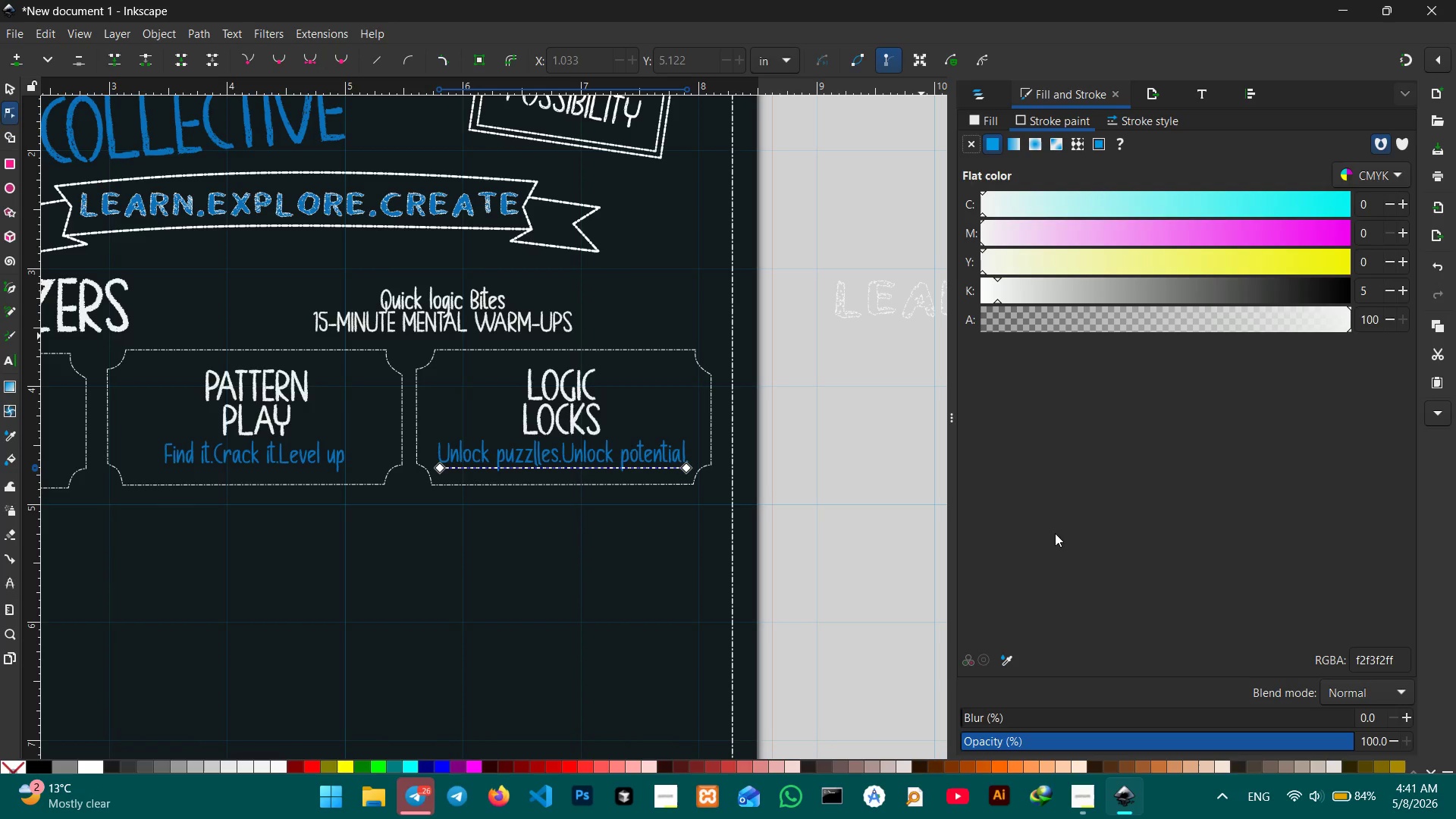 
left_click([1008, 654])
 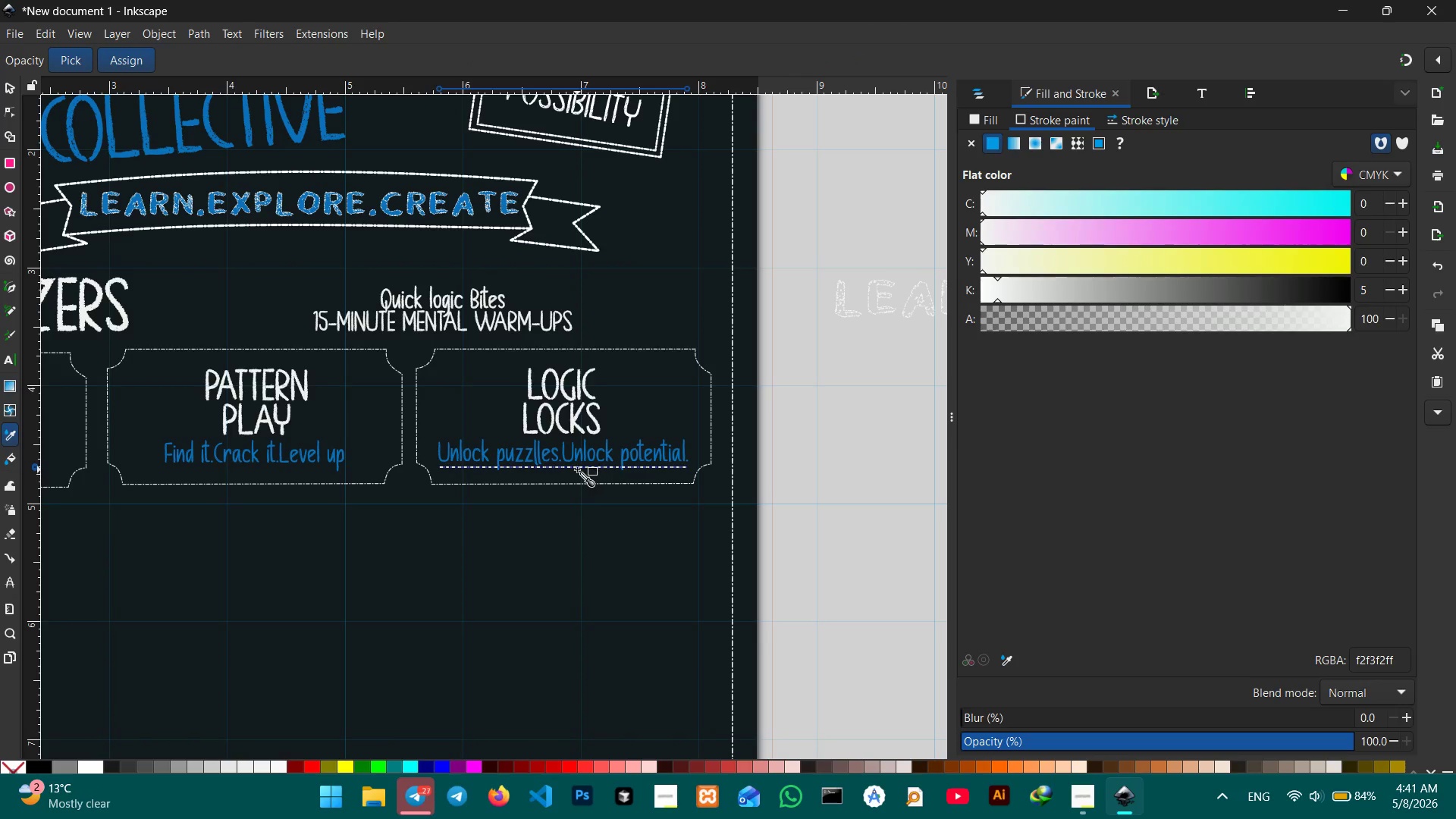 
left_click([578, 457])
 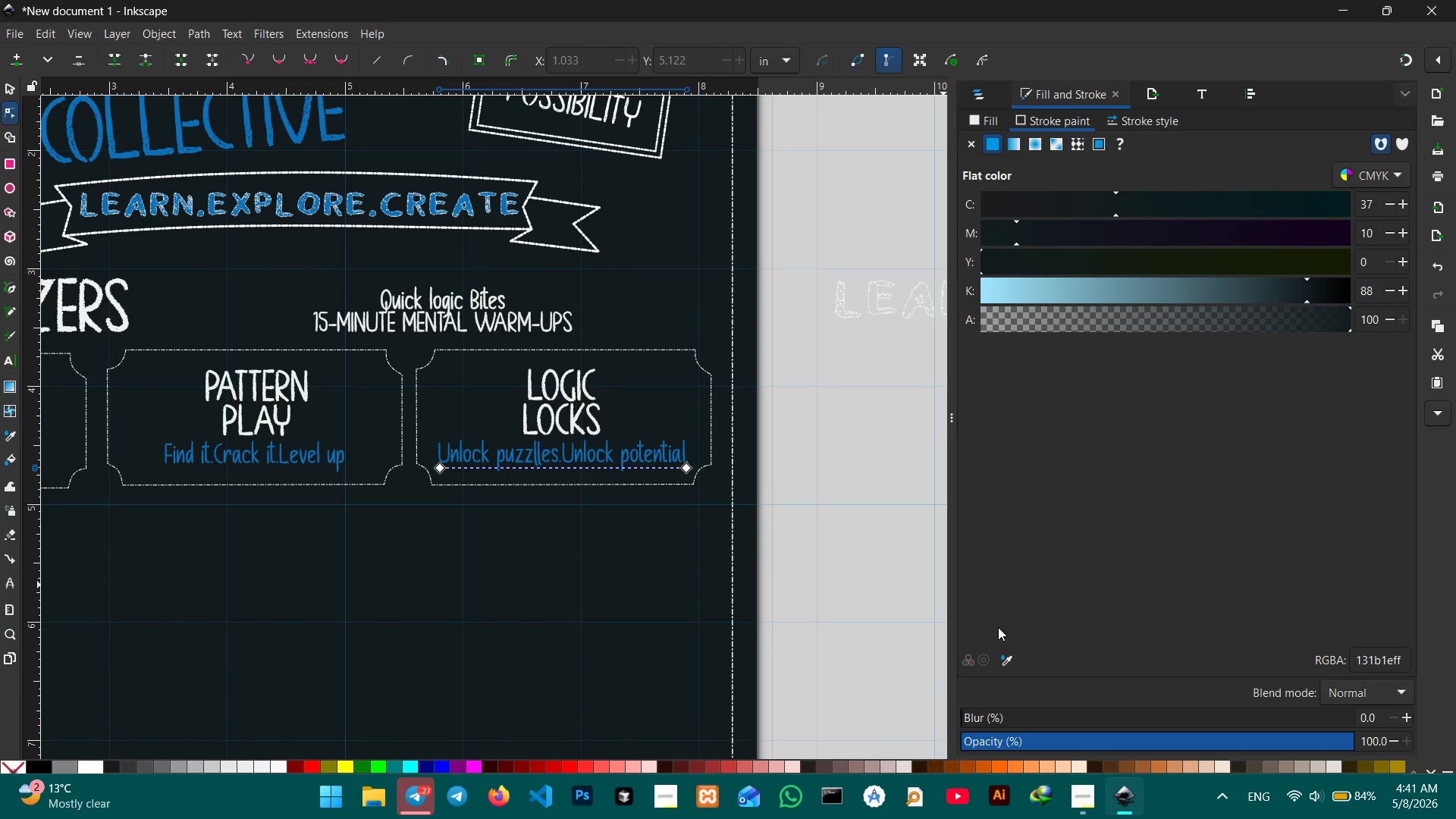 
left_click([1009, 657])
 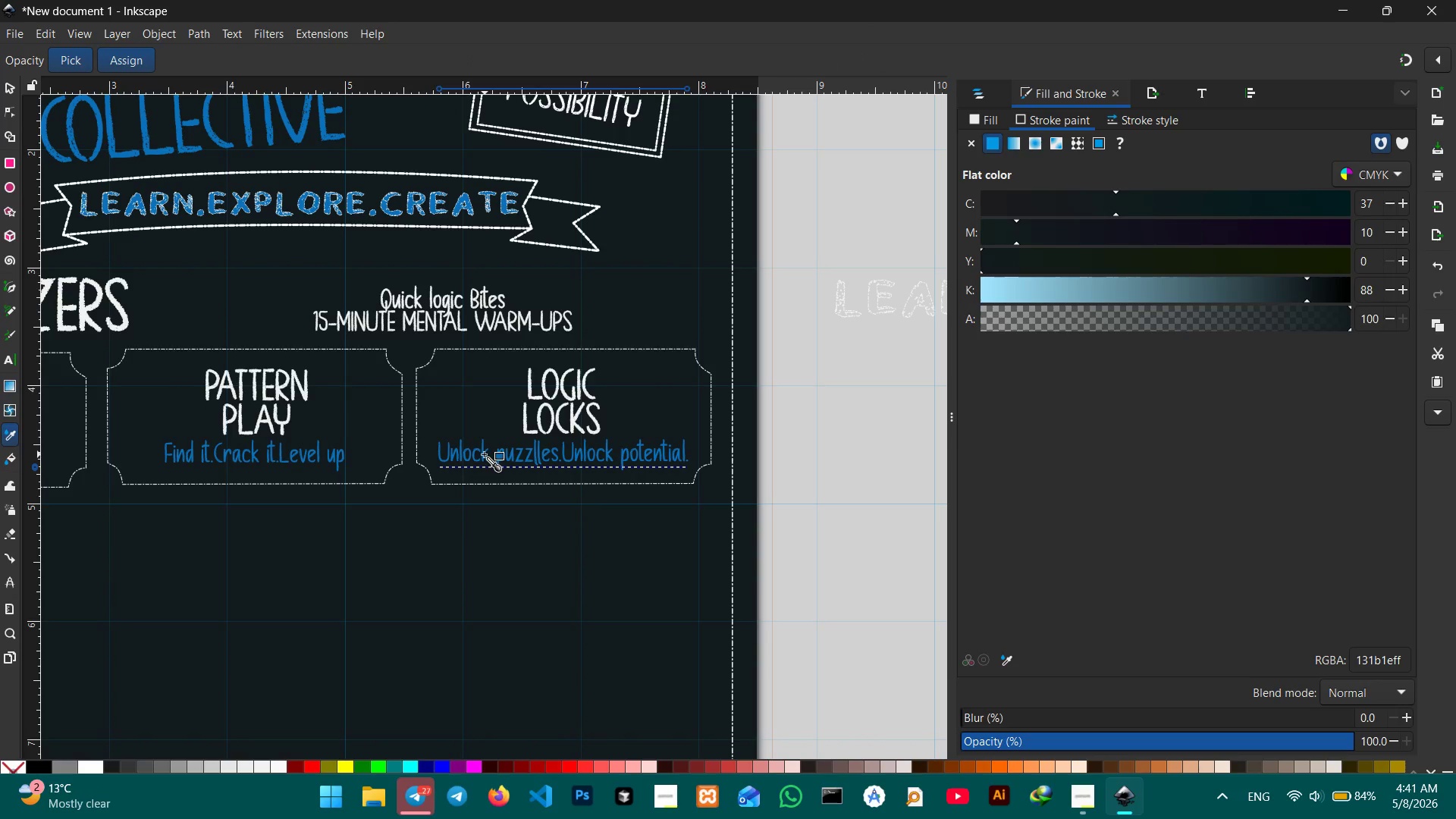 
left_click([484, 454])
 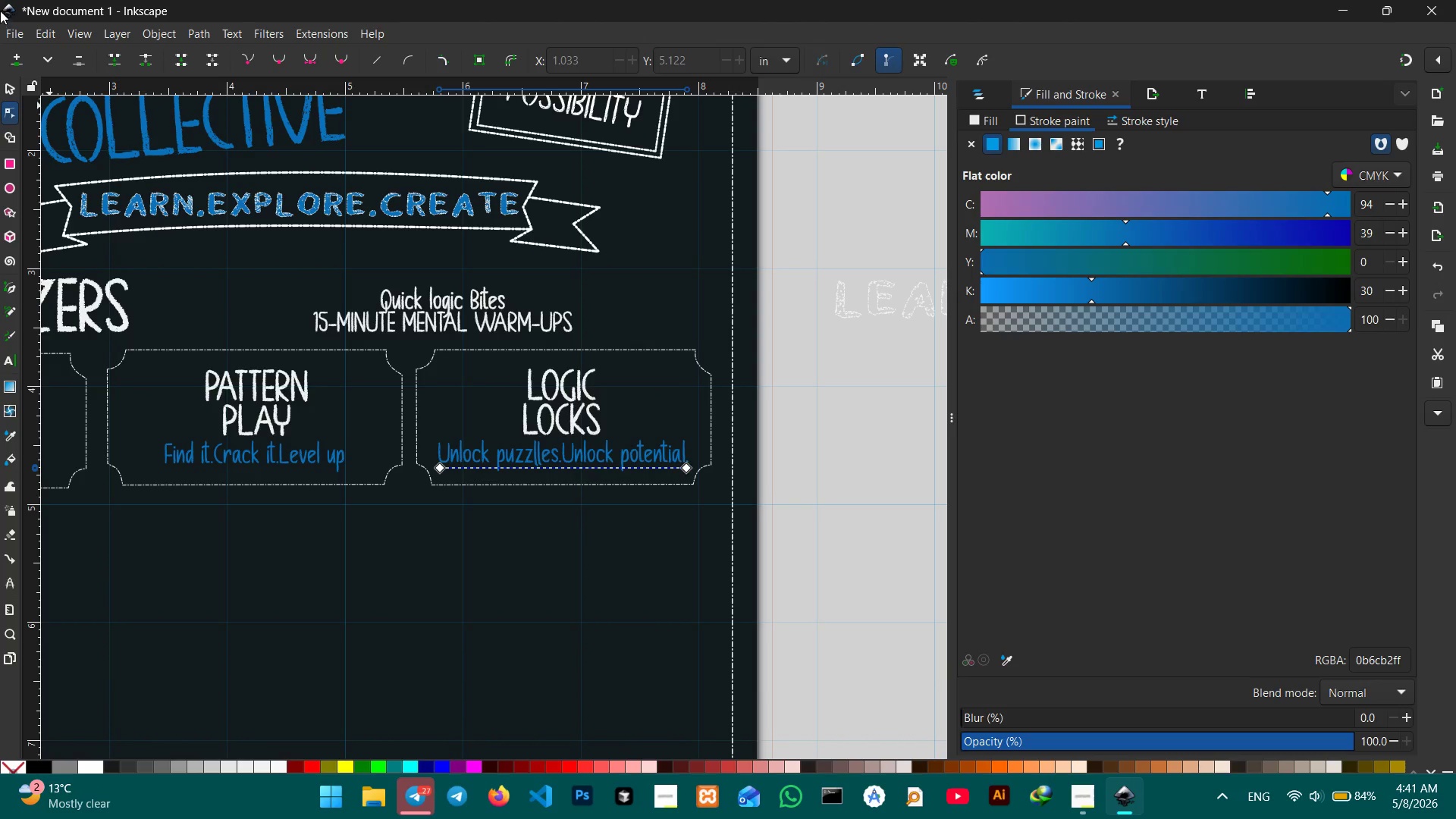 
left_click([16, 86])
 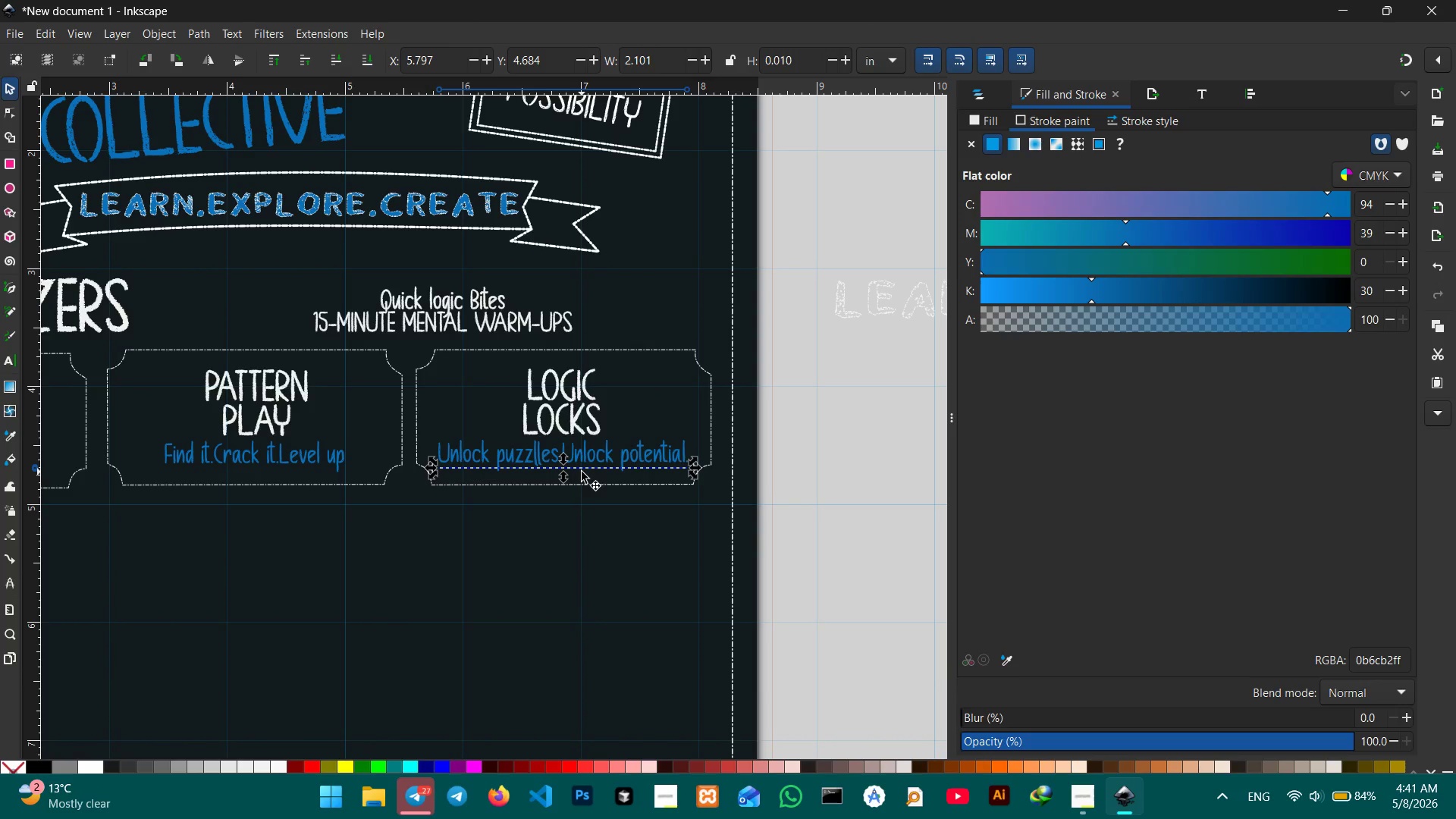 
left_click([595, 615])
 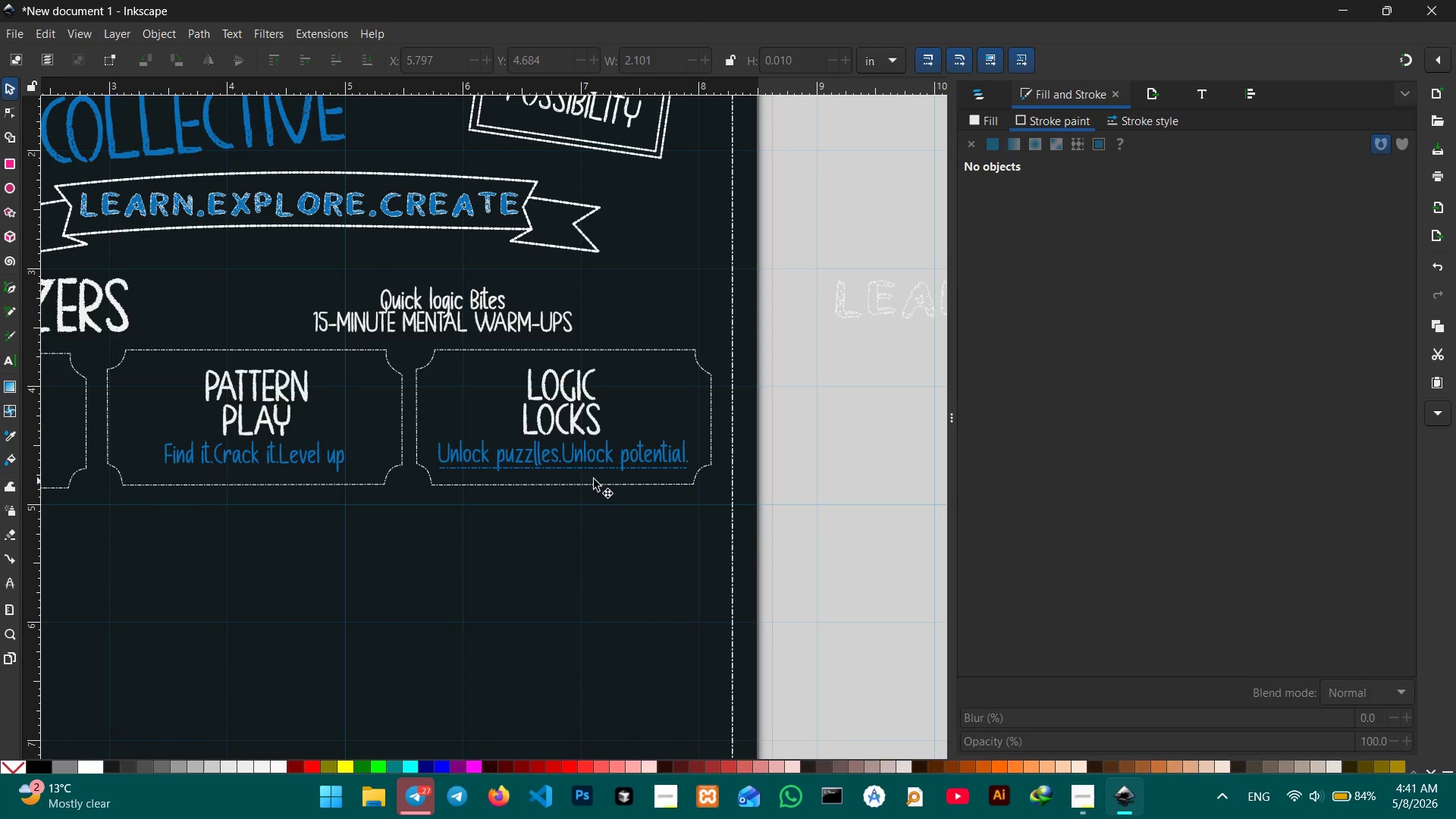 
left_click([594, 470])
 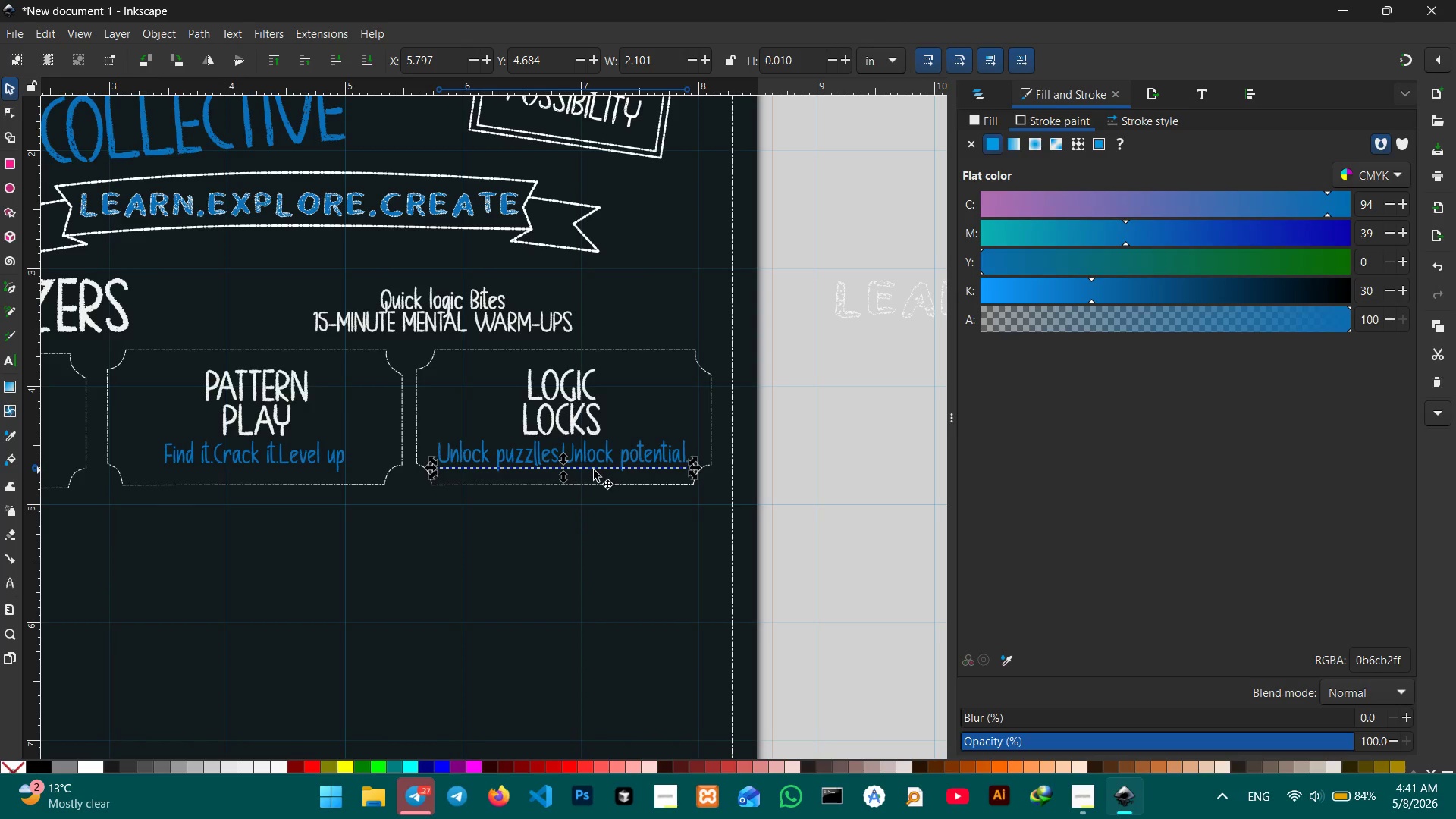 
left_click_drag(start_coordinate=[594, 470], to_coordinate=[593, 481])
 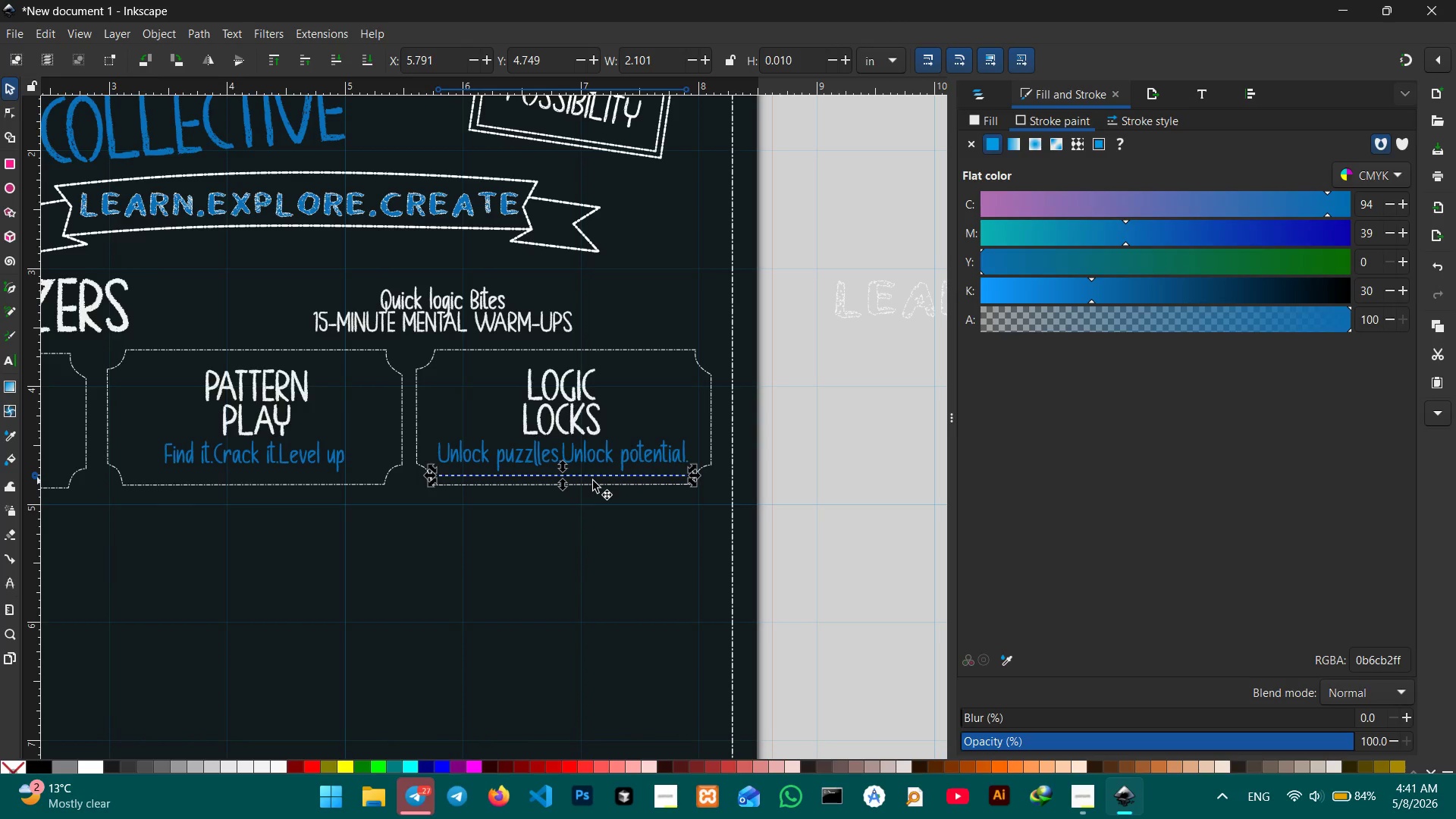 
key(Control+C)
 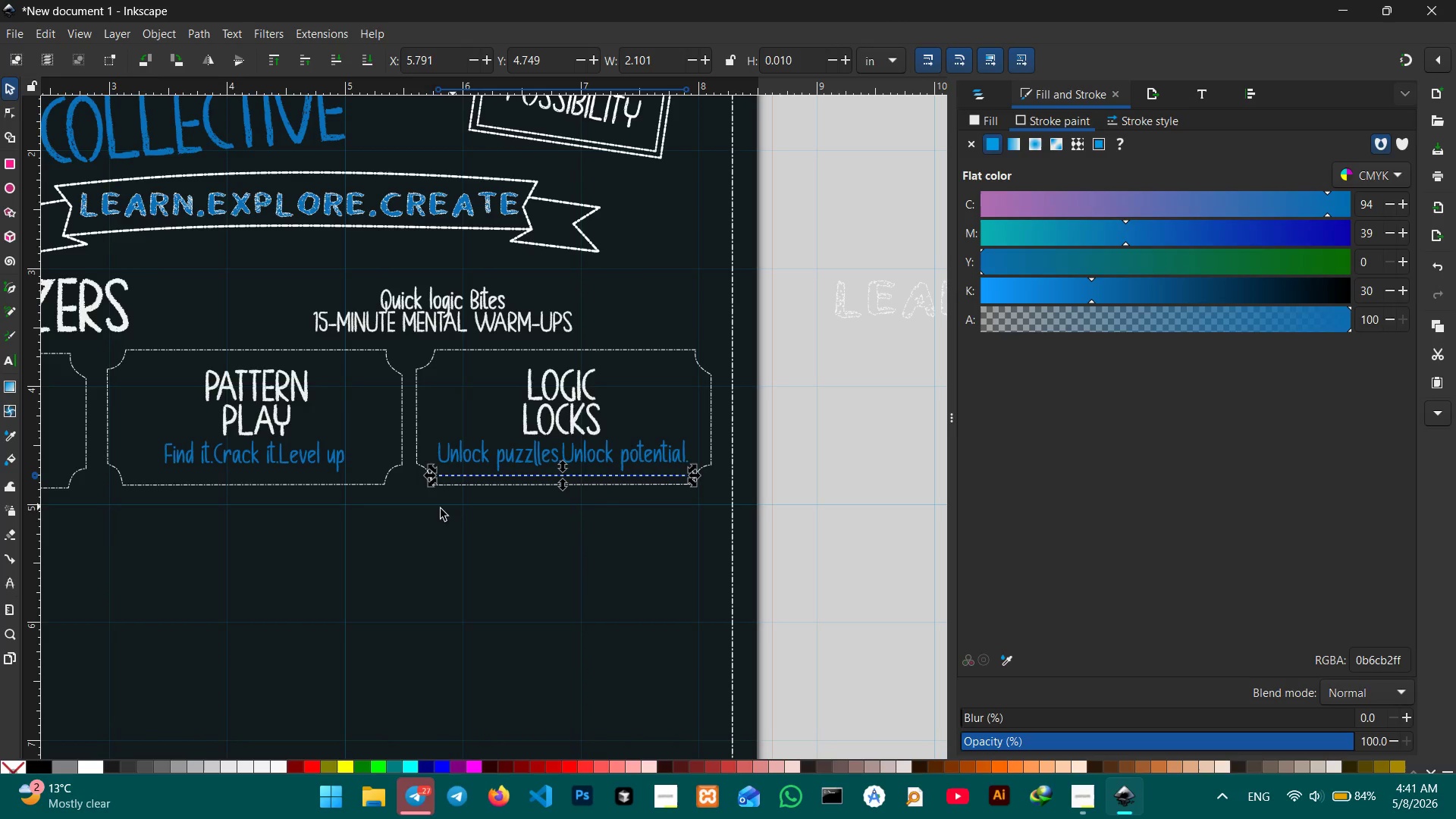 
hold_key(key=Space, duration=0.62)
 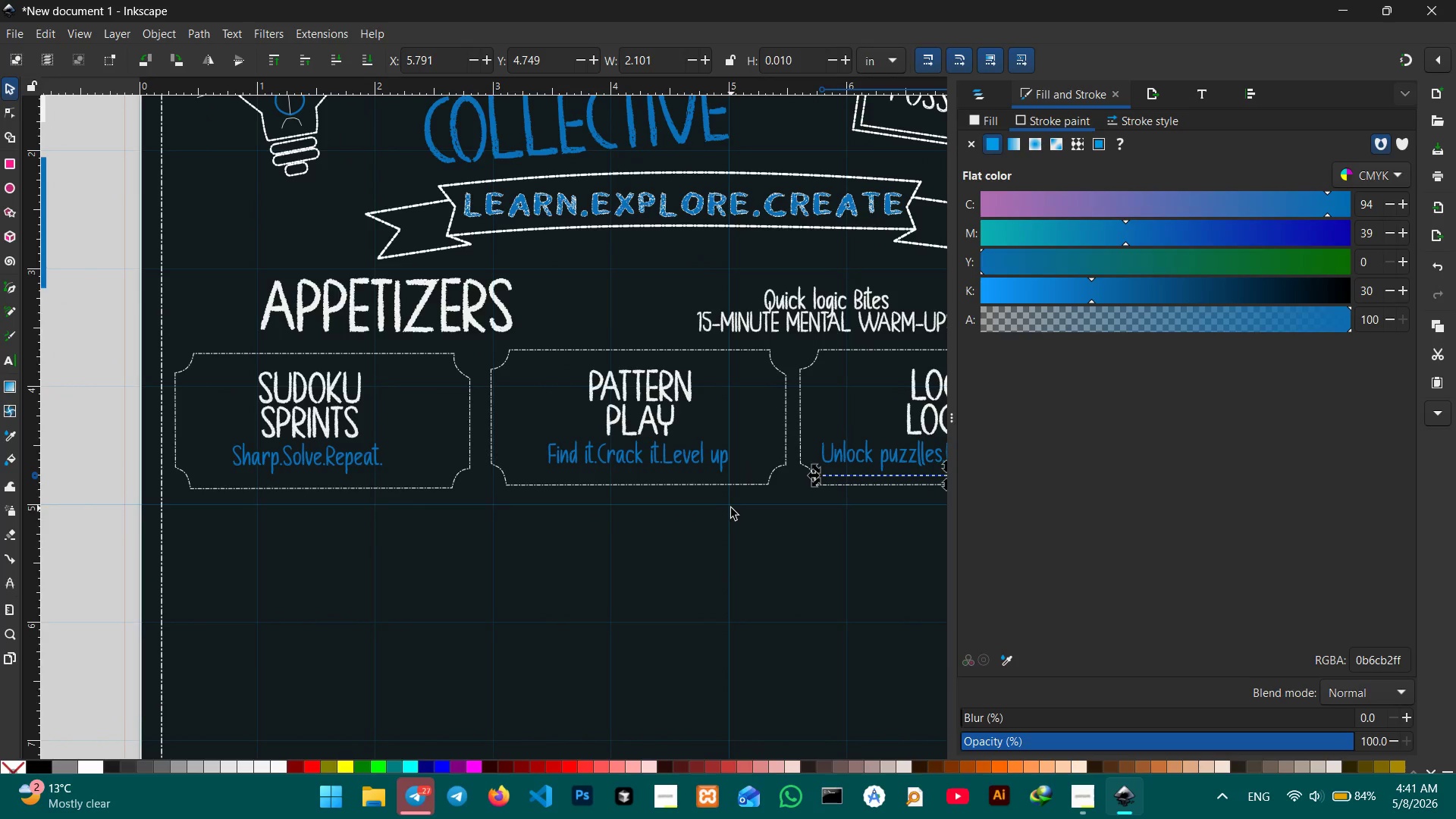 
left_click_drag(start_coordinate=[370, 522], to_coordinate=[731, 508])
 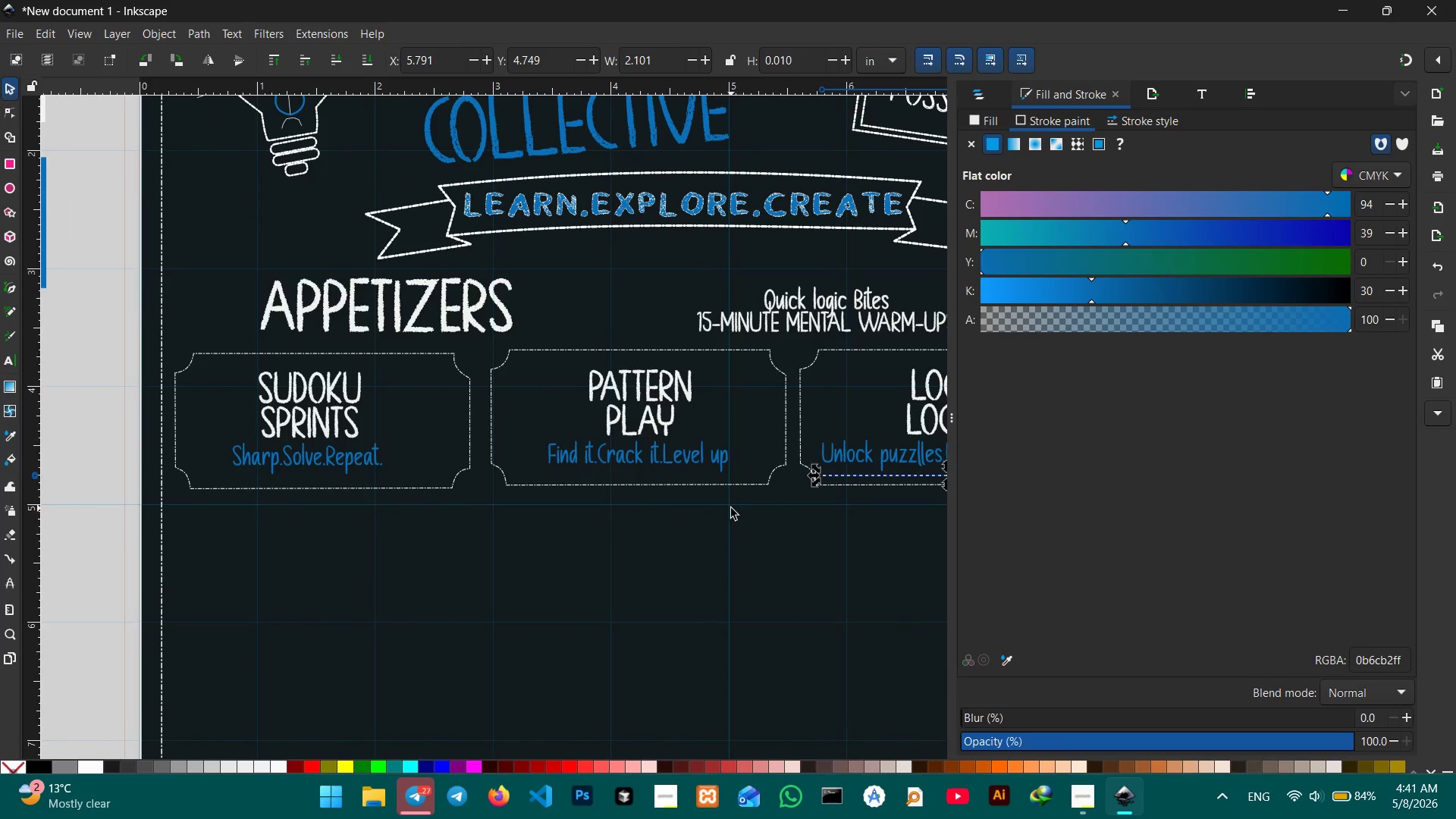 
hold_key(key=ControlLeft, duration=0.31)
 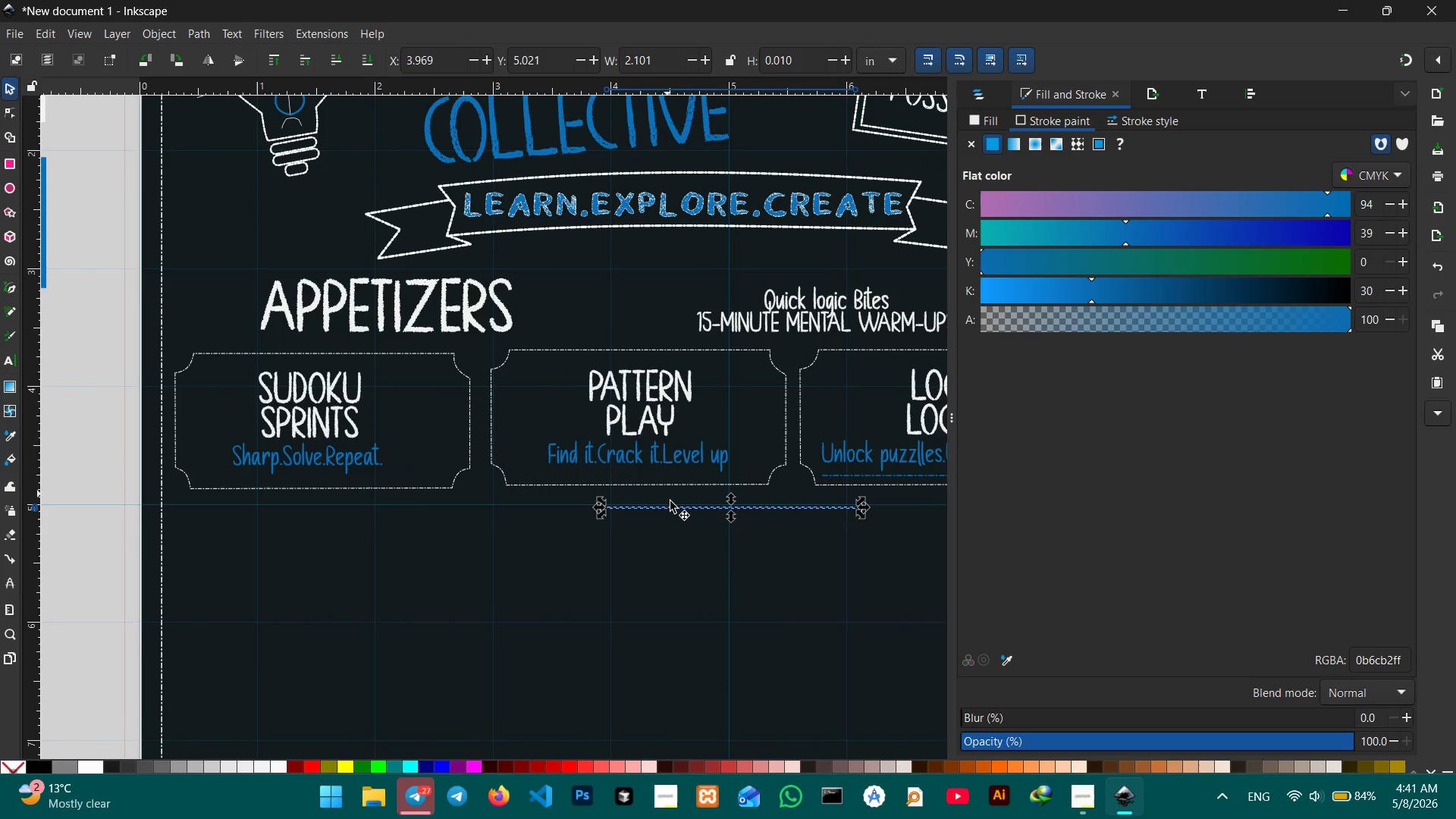 
hold_key(key=V, duration=4.94)
 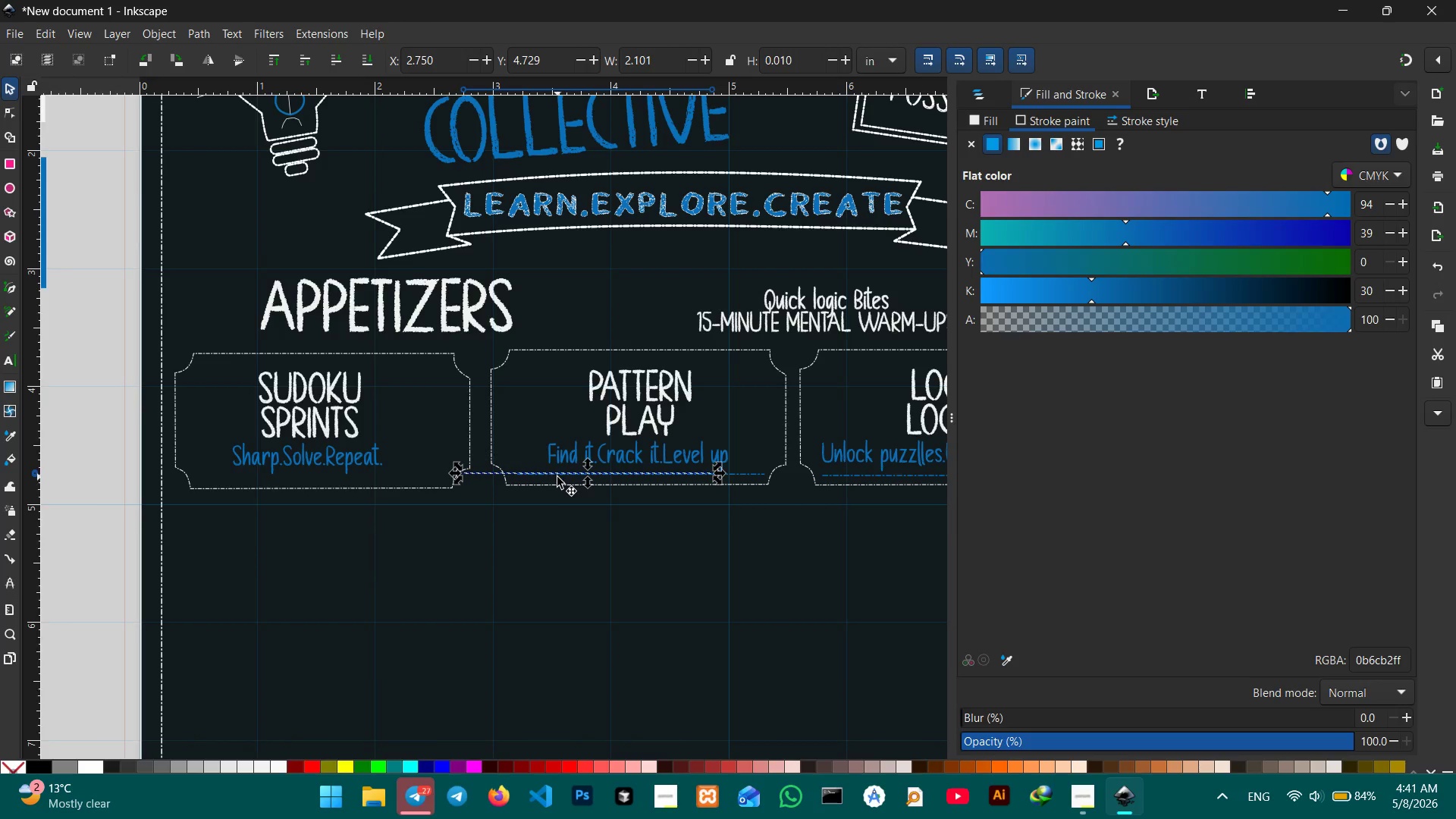 
left_click_drag(start_coordinate=[680, 510], to_coordinate=[587, 473])
 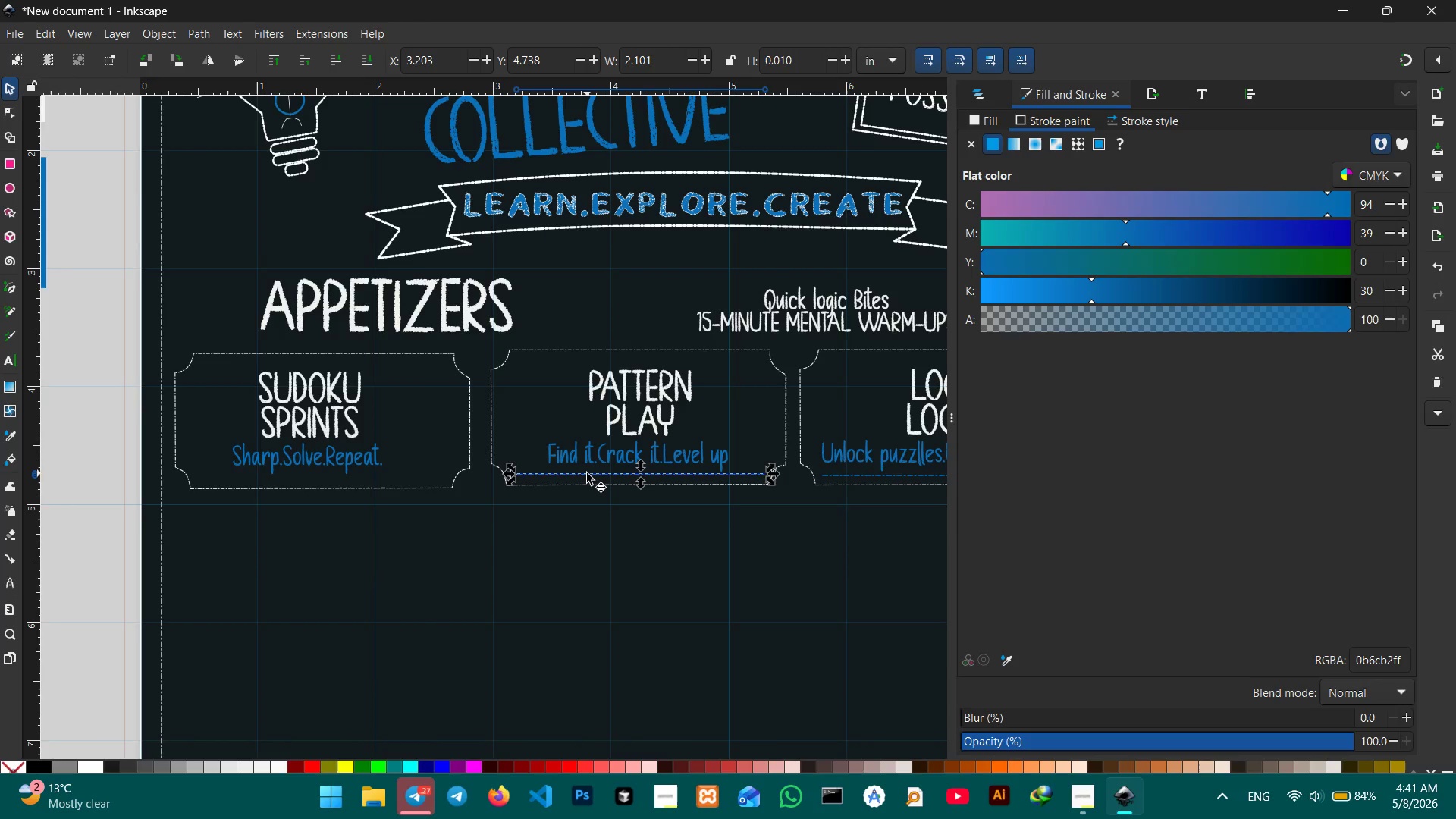 
hold_key(key=ControlLeft, duration=0.34)
 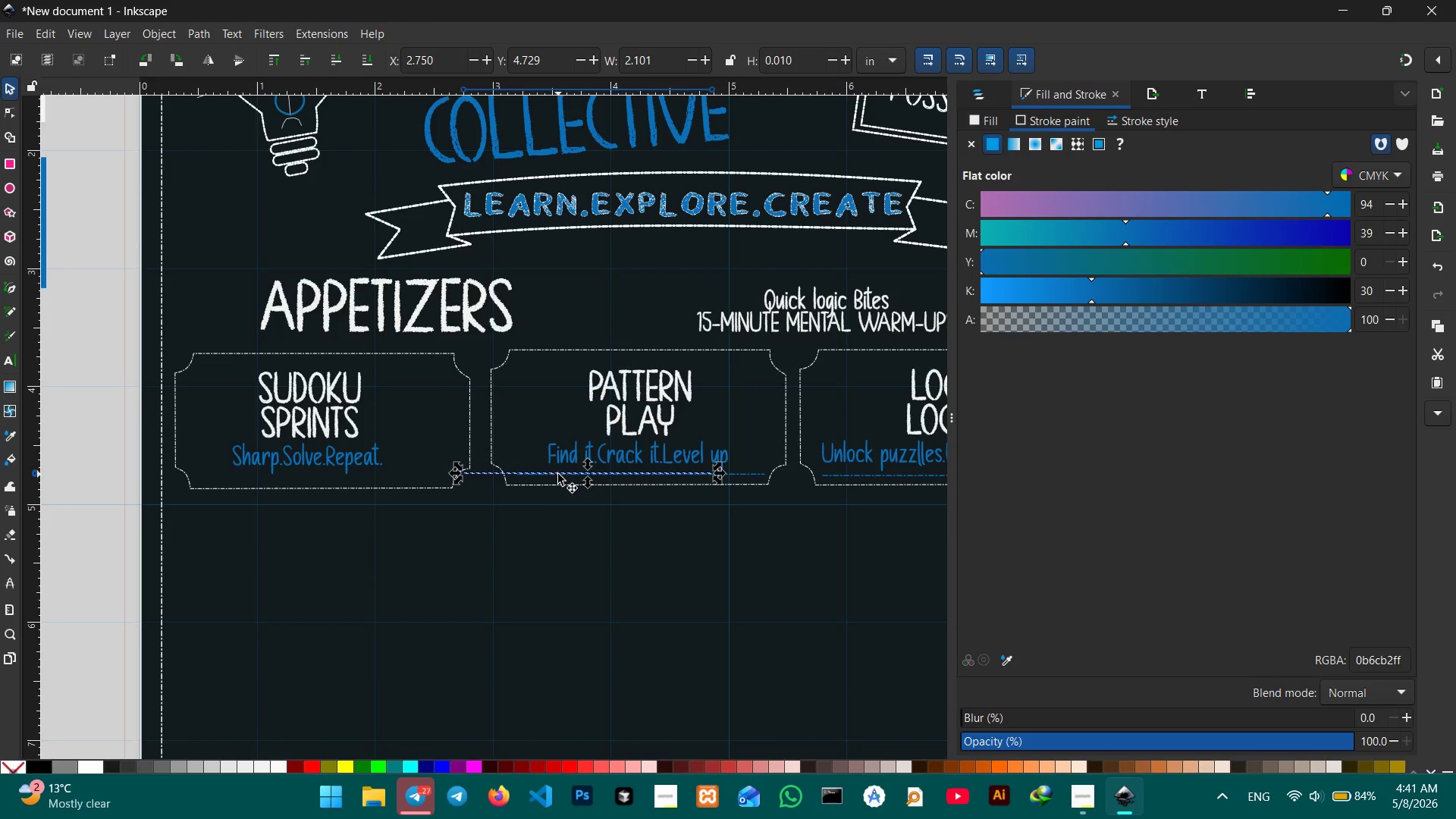 
left_click_drag(start_coordinate=[558, 474], to_coordinate=[288, 477])
 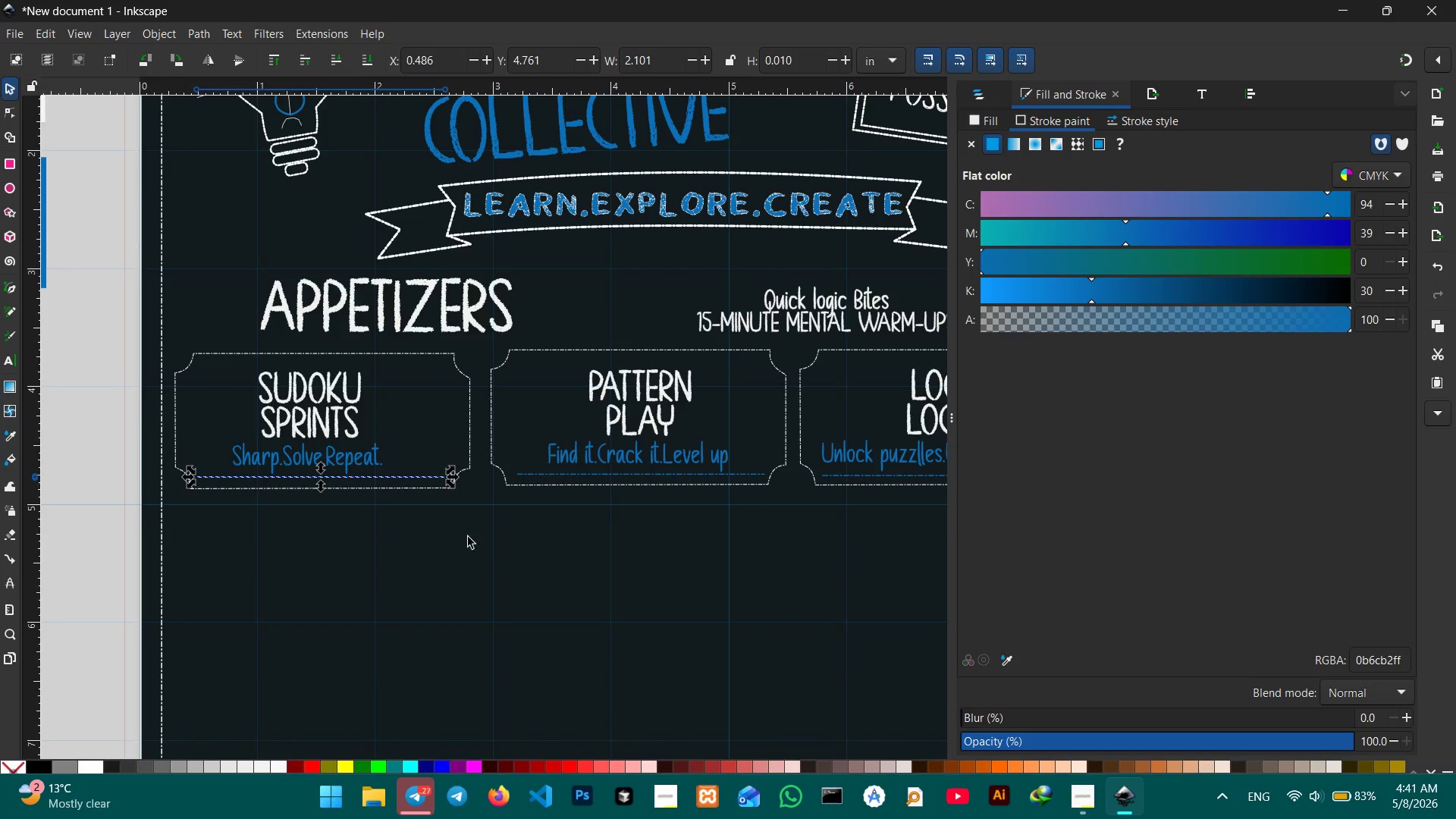 
left_click([494, 547])
 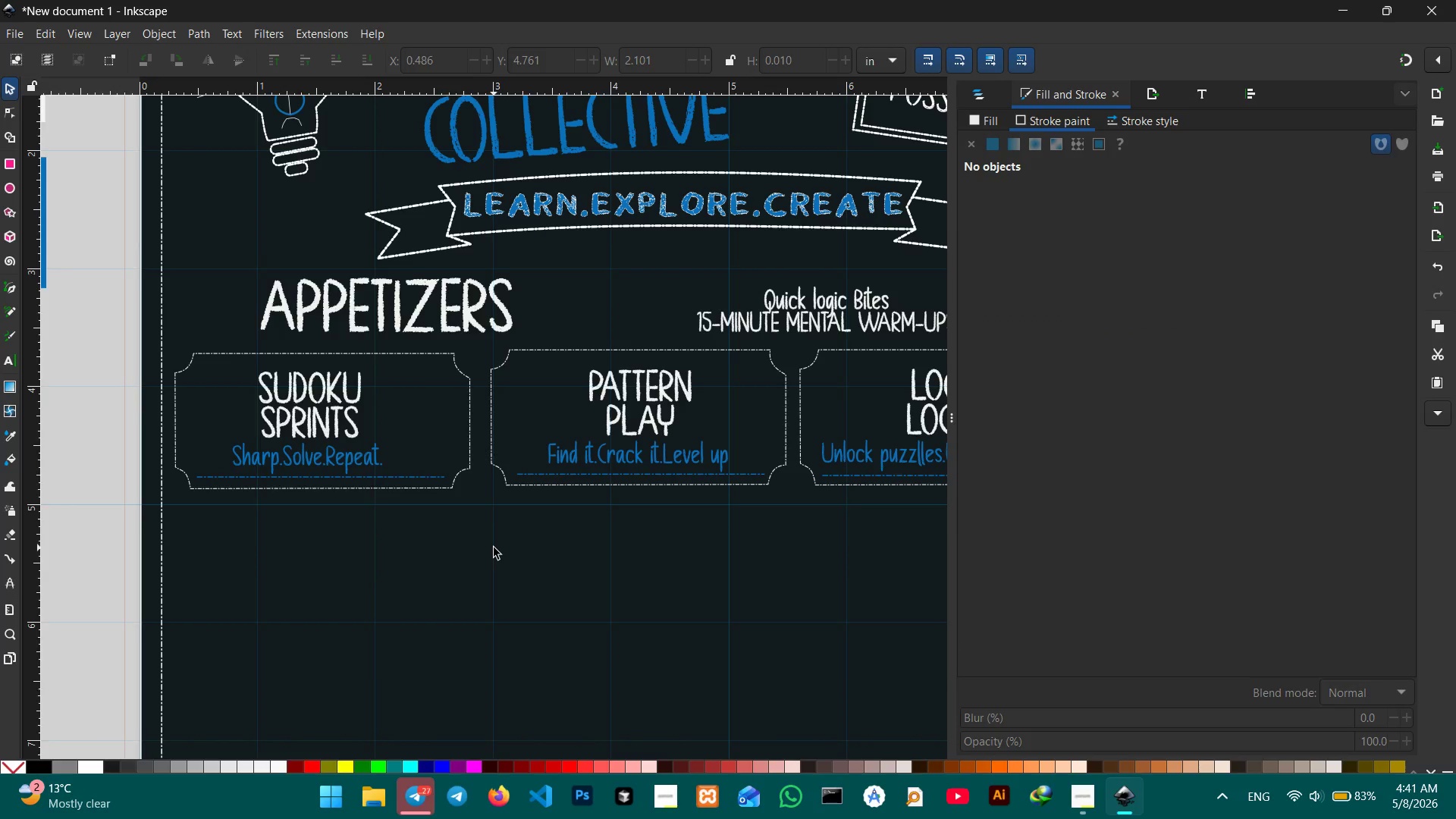 
wait(5.58)
 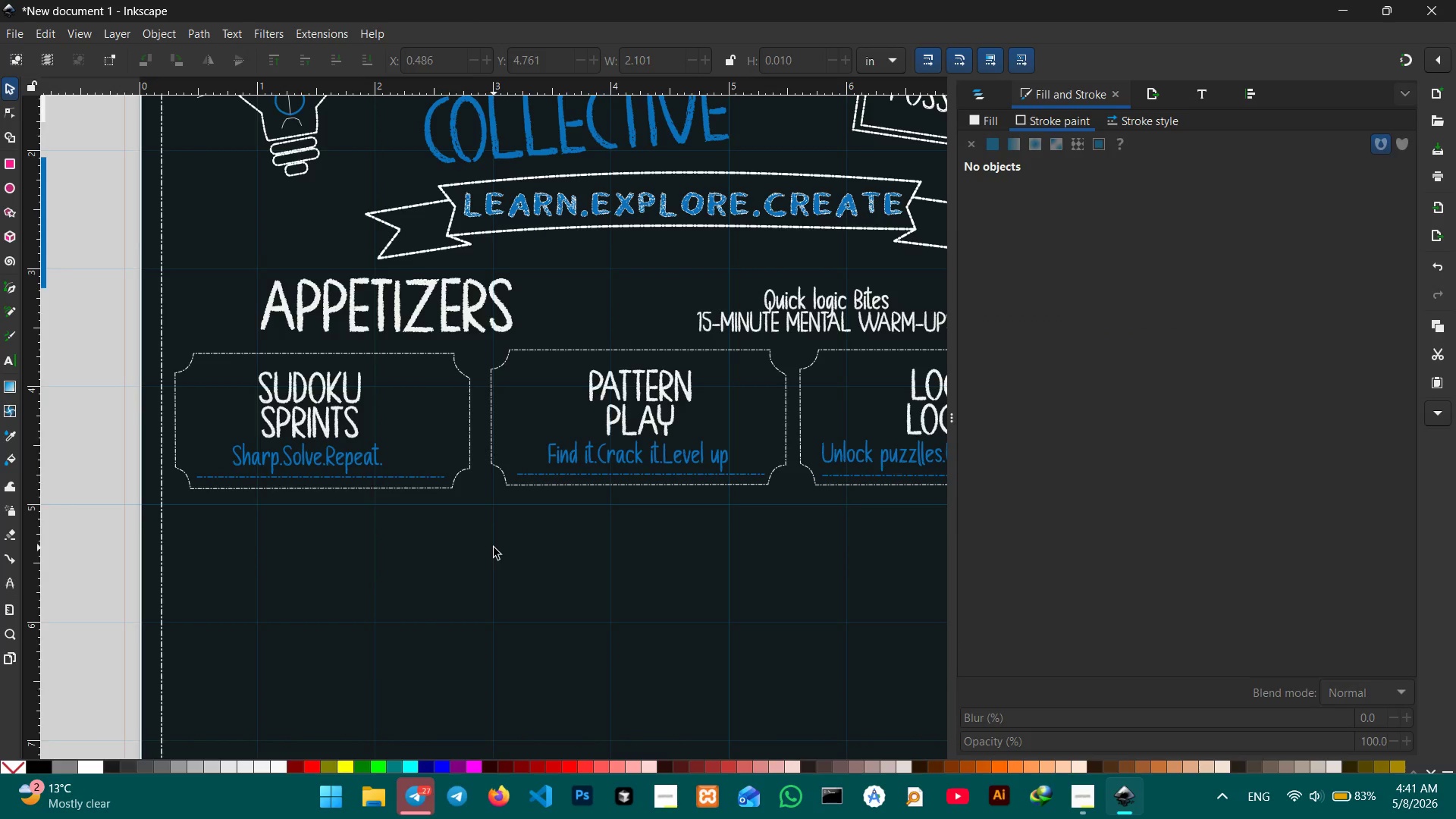 
hold_key(key=ControlLeft, duration=0.97)
scroll: coordinate [640, 534], scroll_direction: down, amount: 4.0
 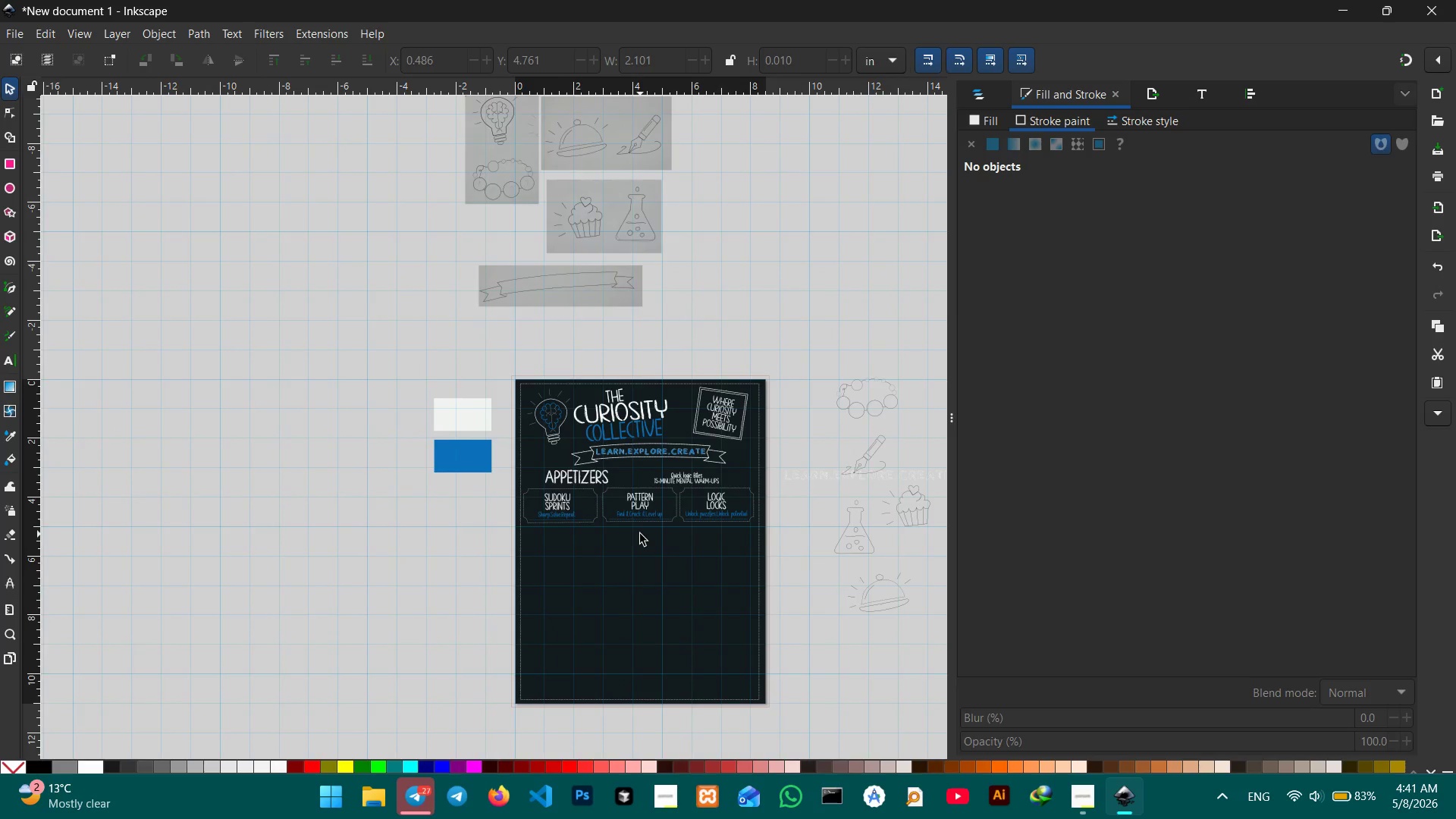 
scroll: coordinate [640, 529], scroll_direction: up, amount: 2.0
 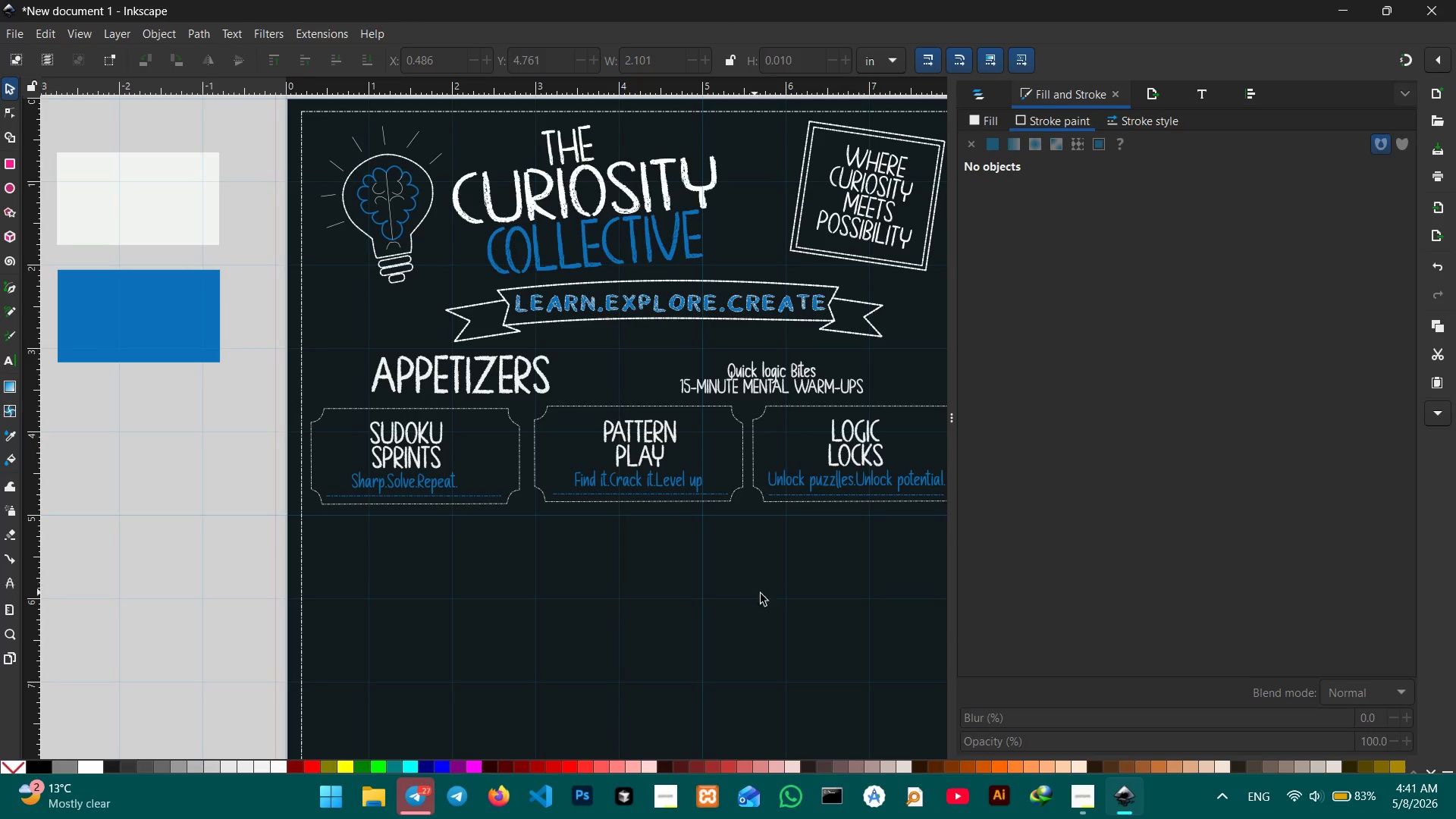 
hold_key(key=Space, duration=0.97)
 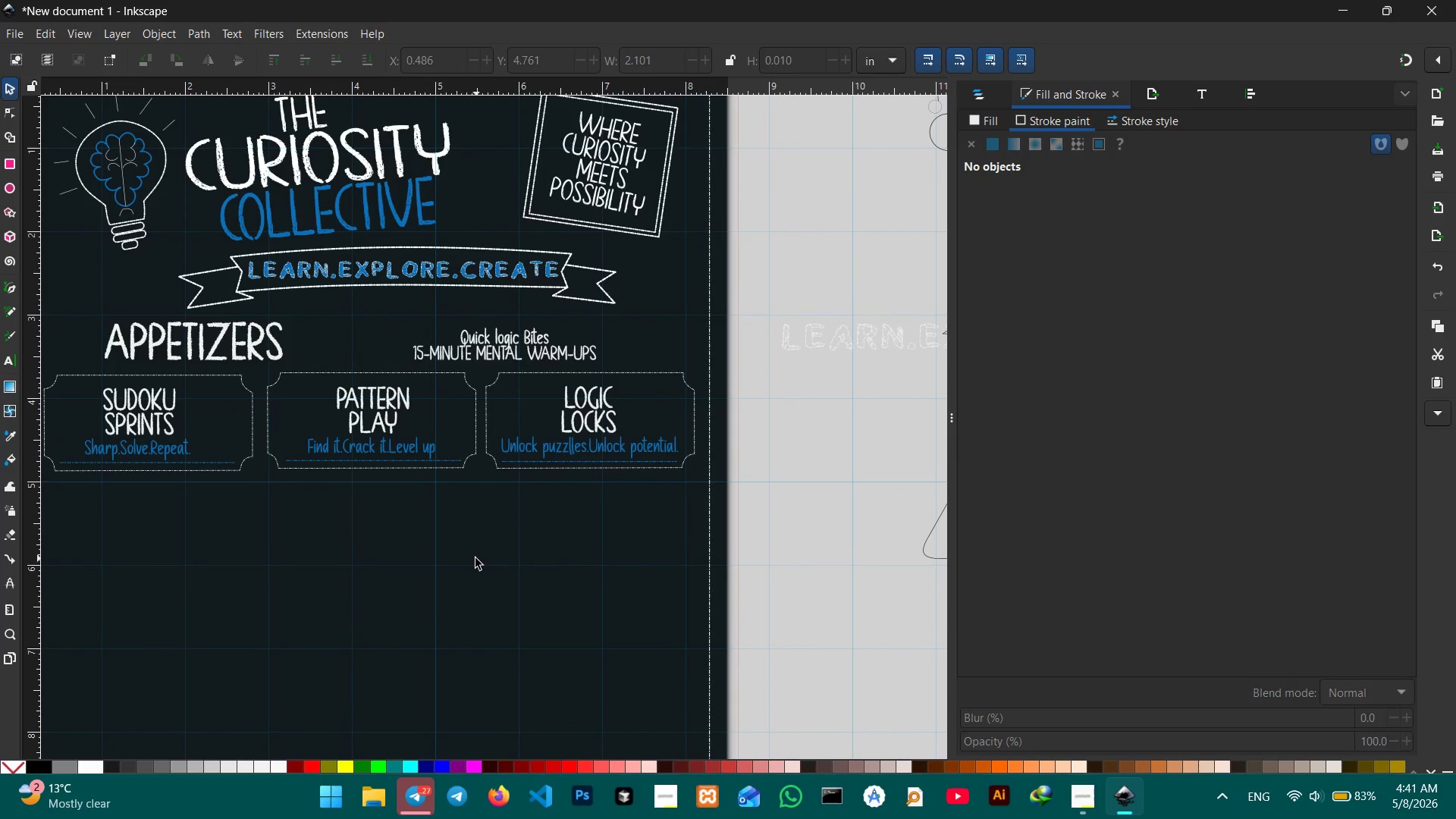 
left_click_drag(start_coordinate=[807, 606], to_coordinate=[485, 560])
 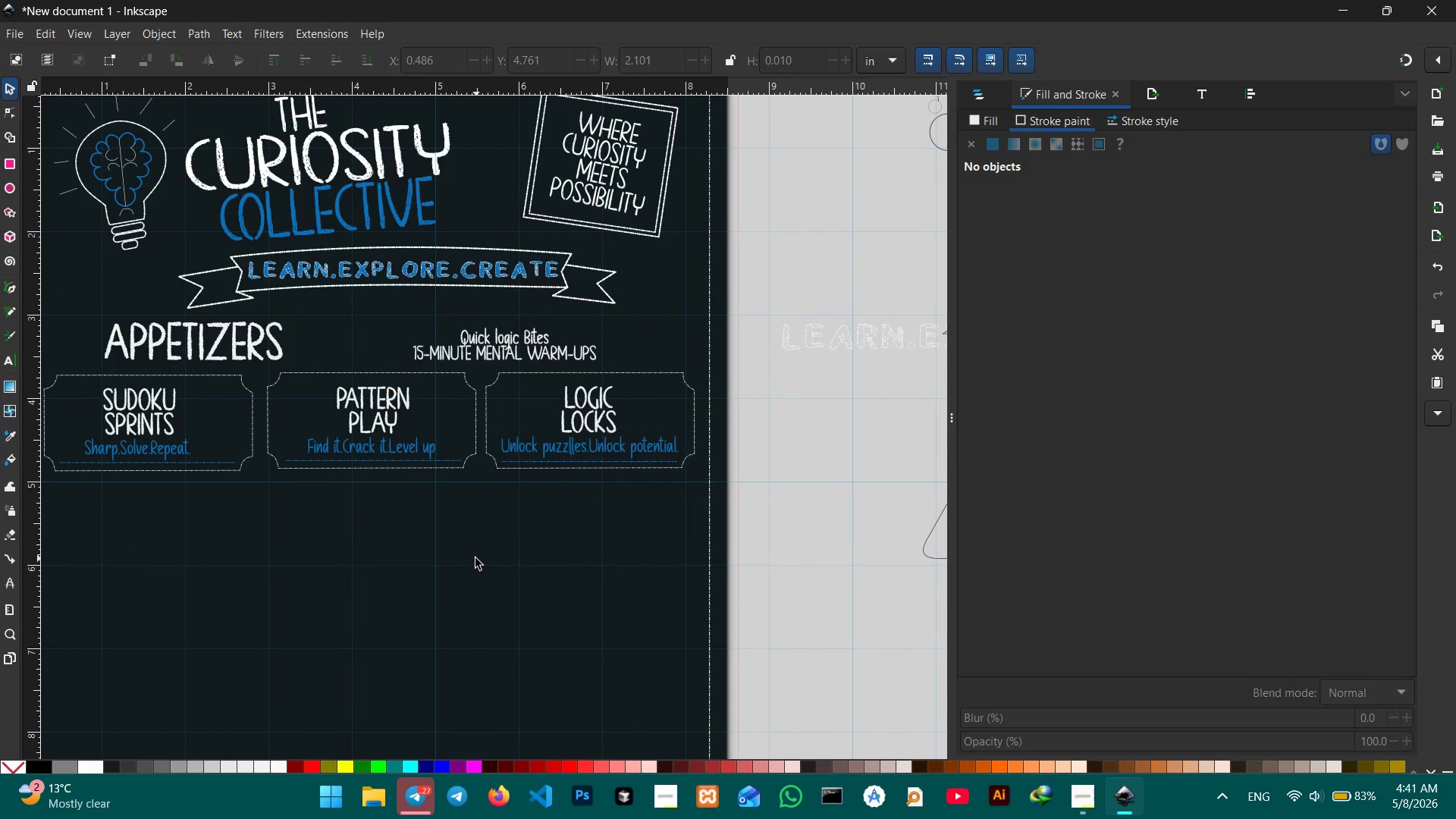 
hold_key(key=ControlLeft, duration=0.69)
scroll: coordinate [475, 558], scroll_direction: down, amount: 1.0
 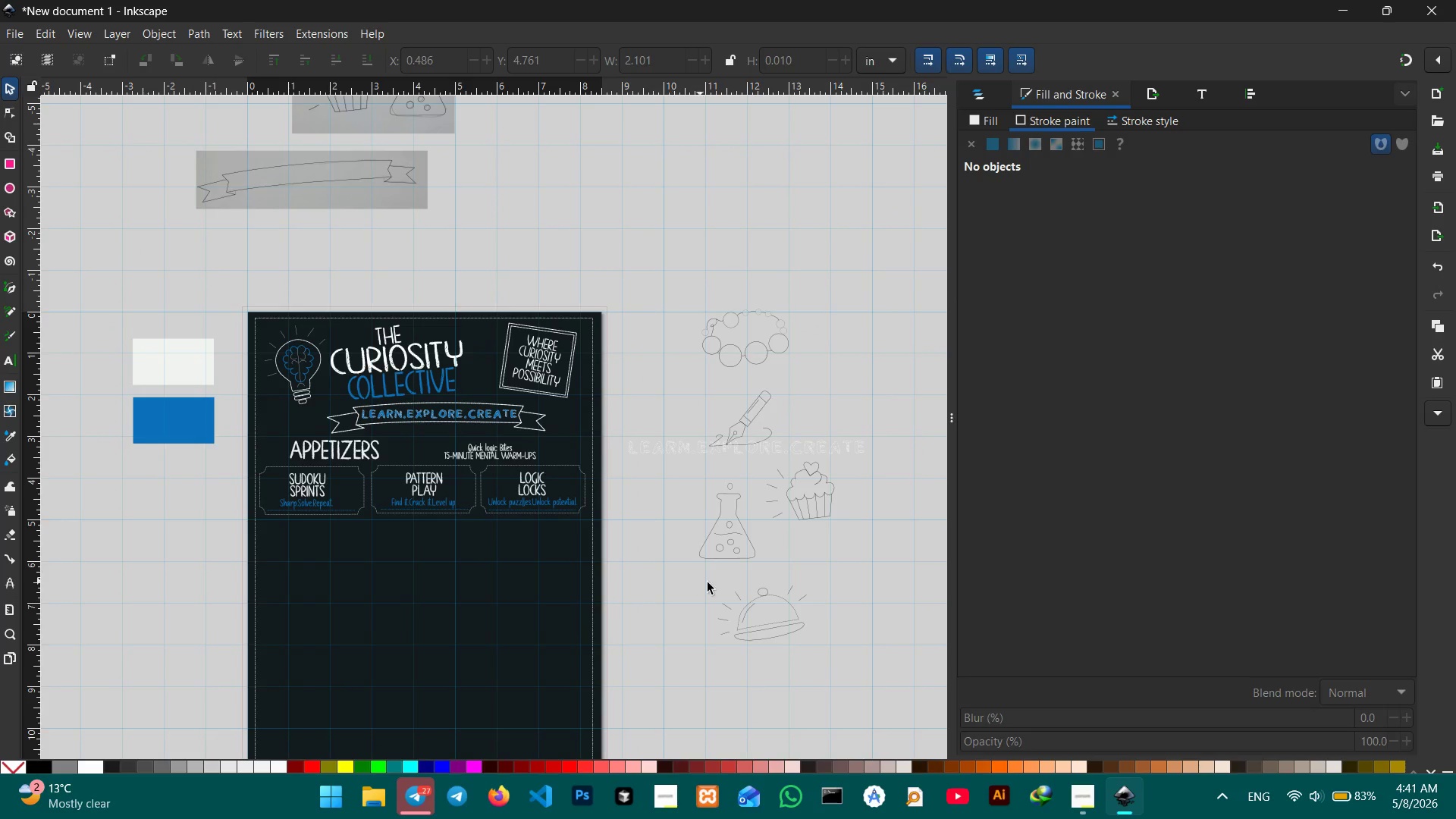 
left_click_drag(start_coordinate=[711, 585], to_coordinate=[607, 525])
 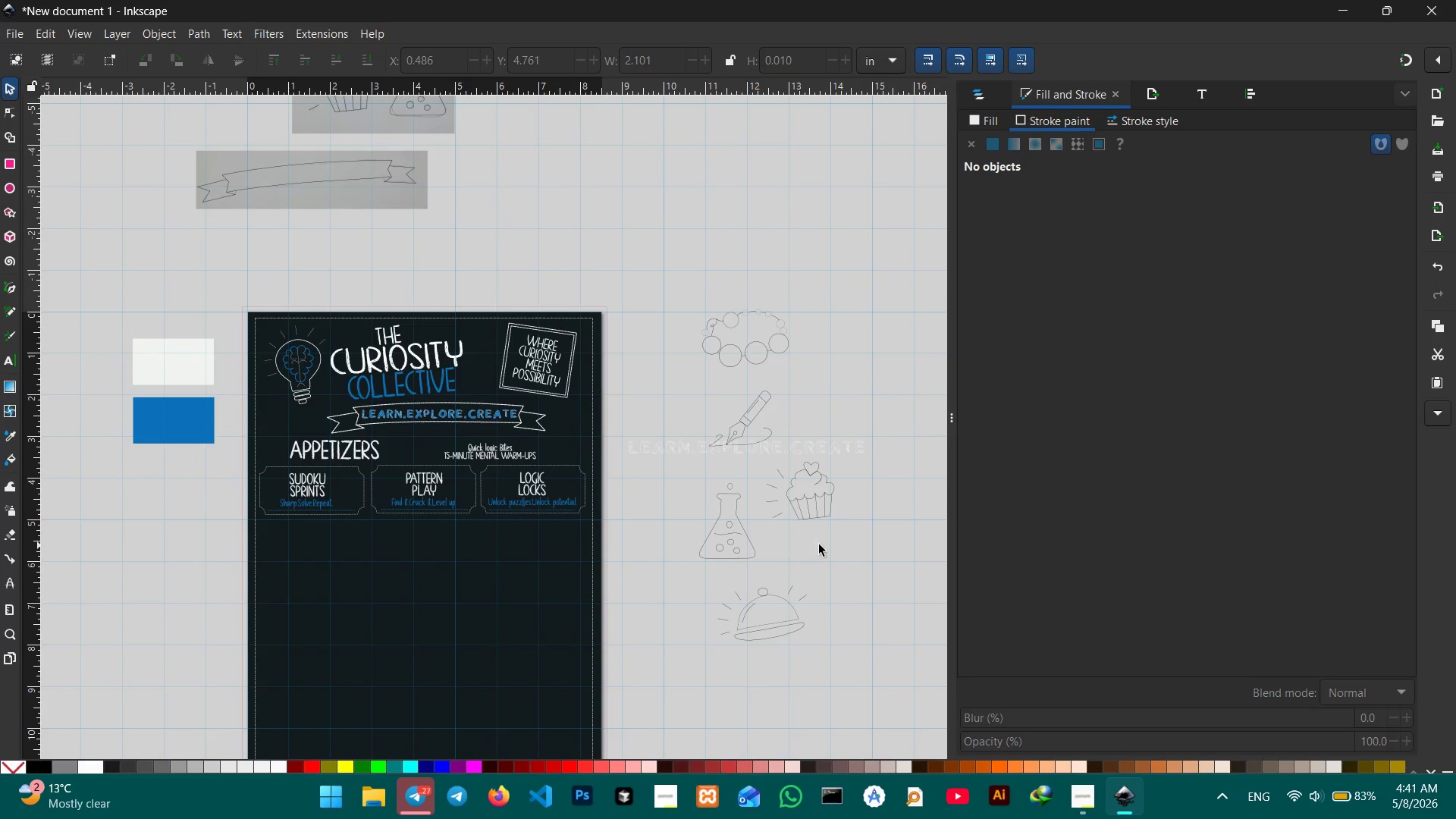 
hold_key(key=Space, duration=0.72)
 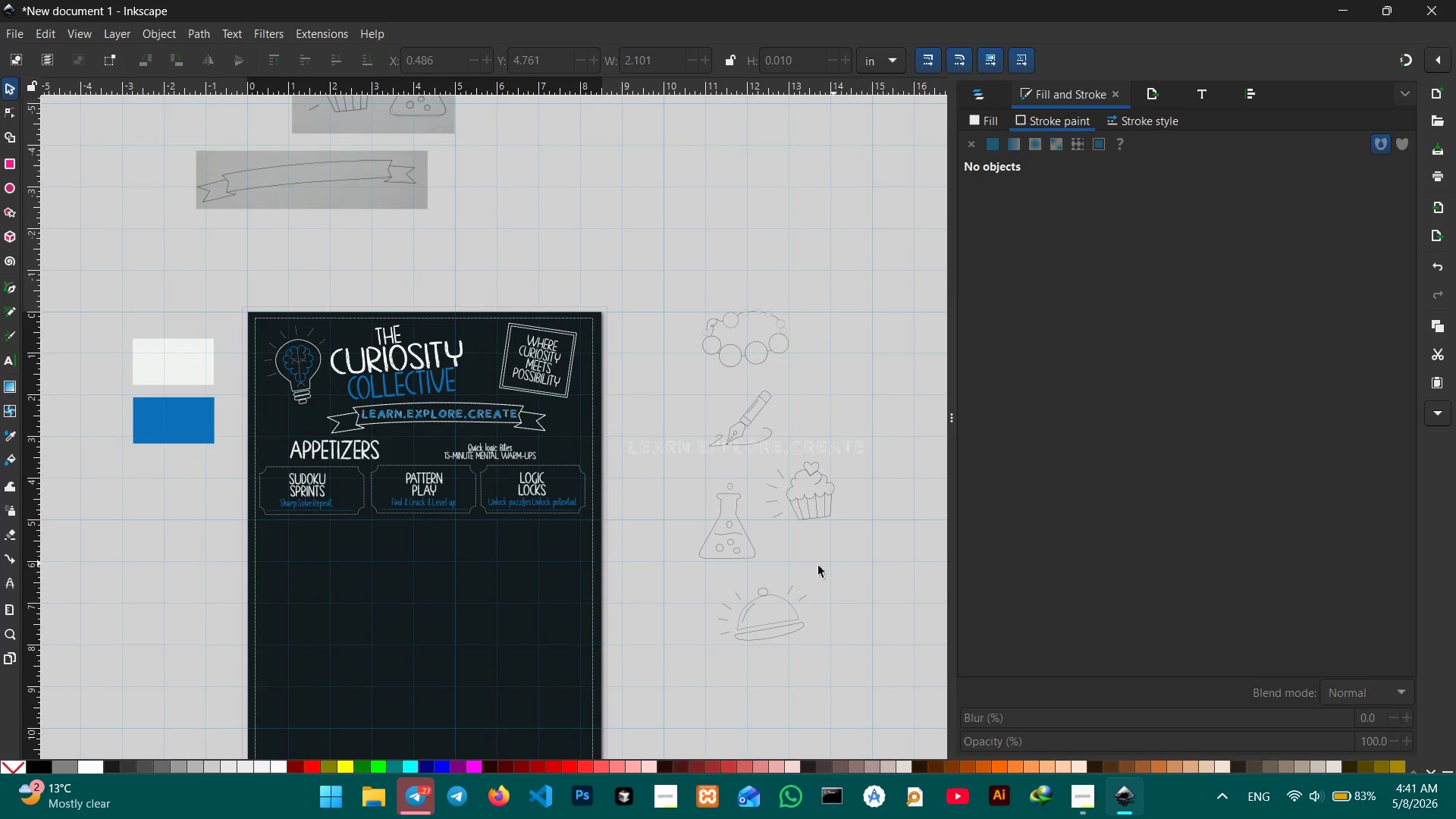 
left_click([772, 601])
 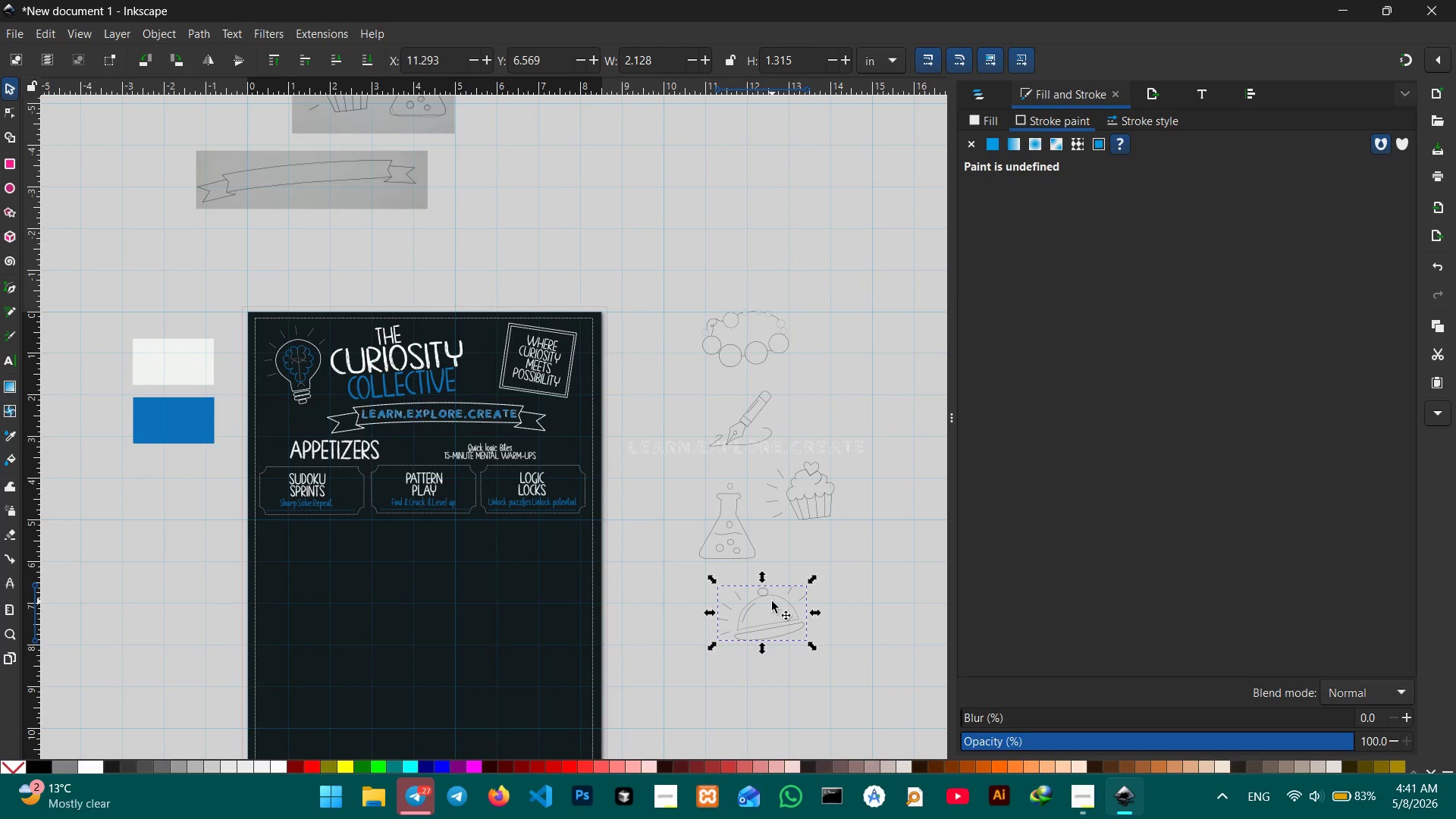 
hold_key(key=ControlLeft, duration=0.56)
 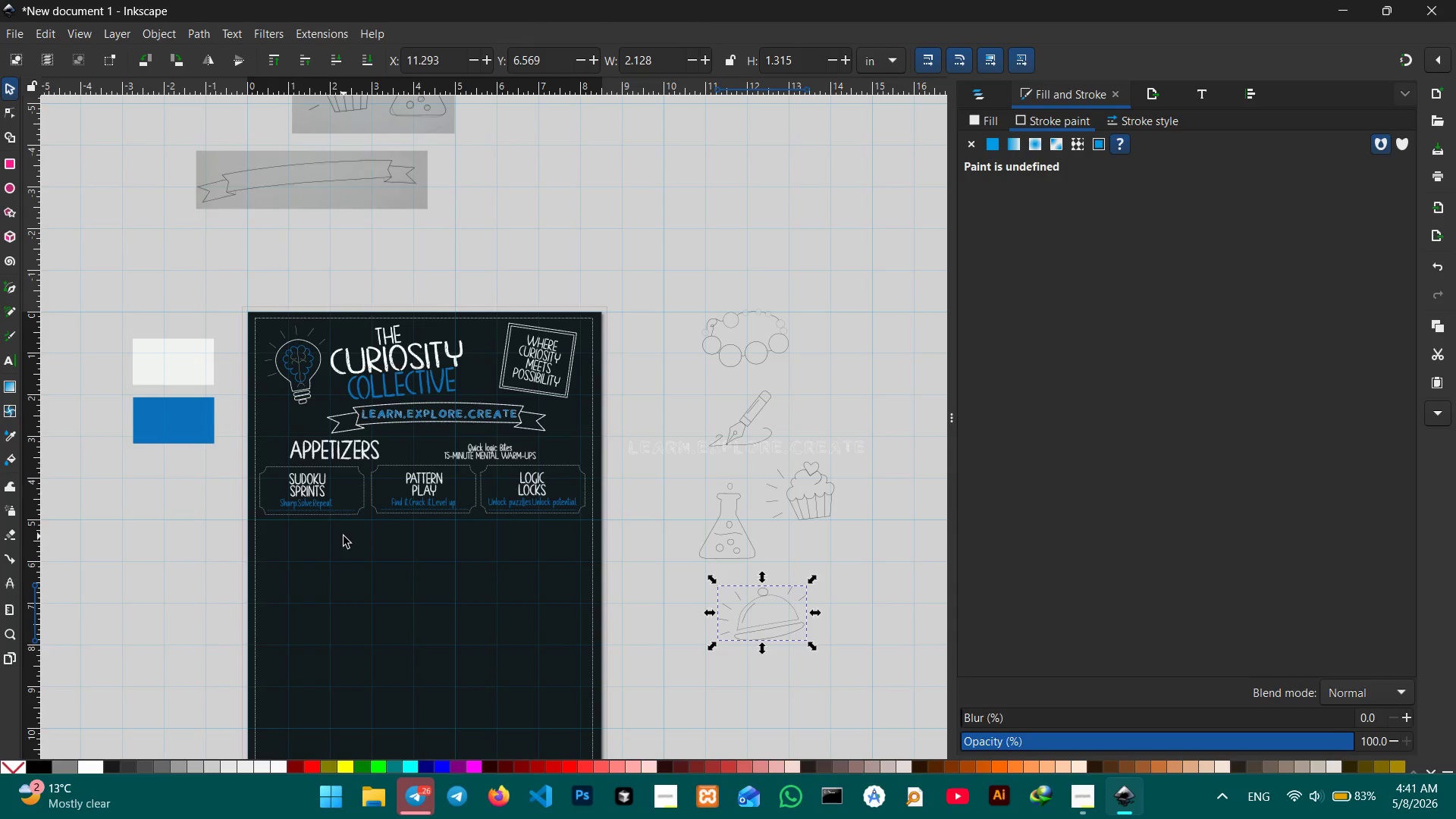 
key(C)
 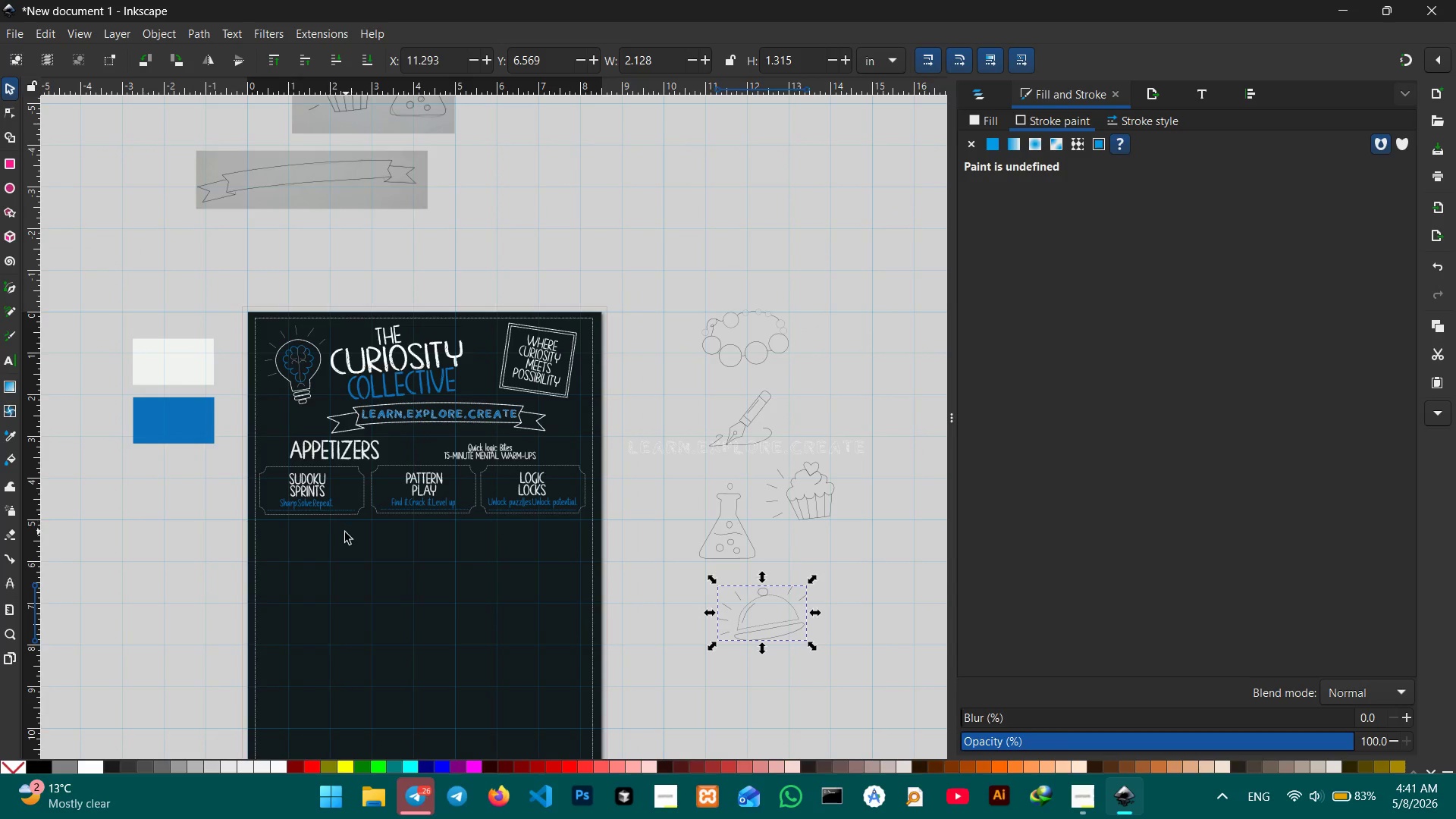 
left_click([344, 536])
 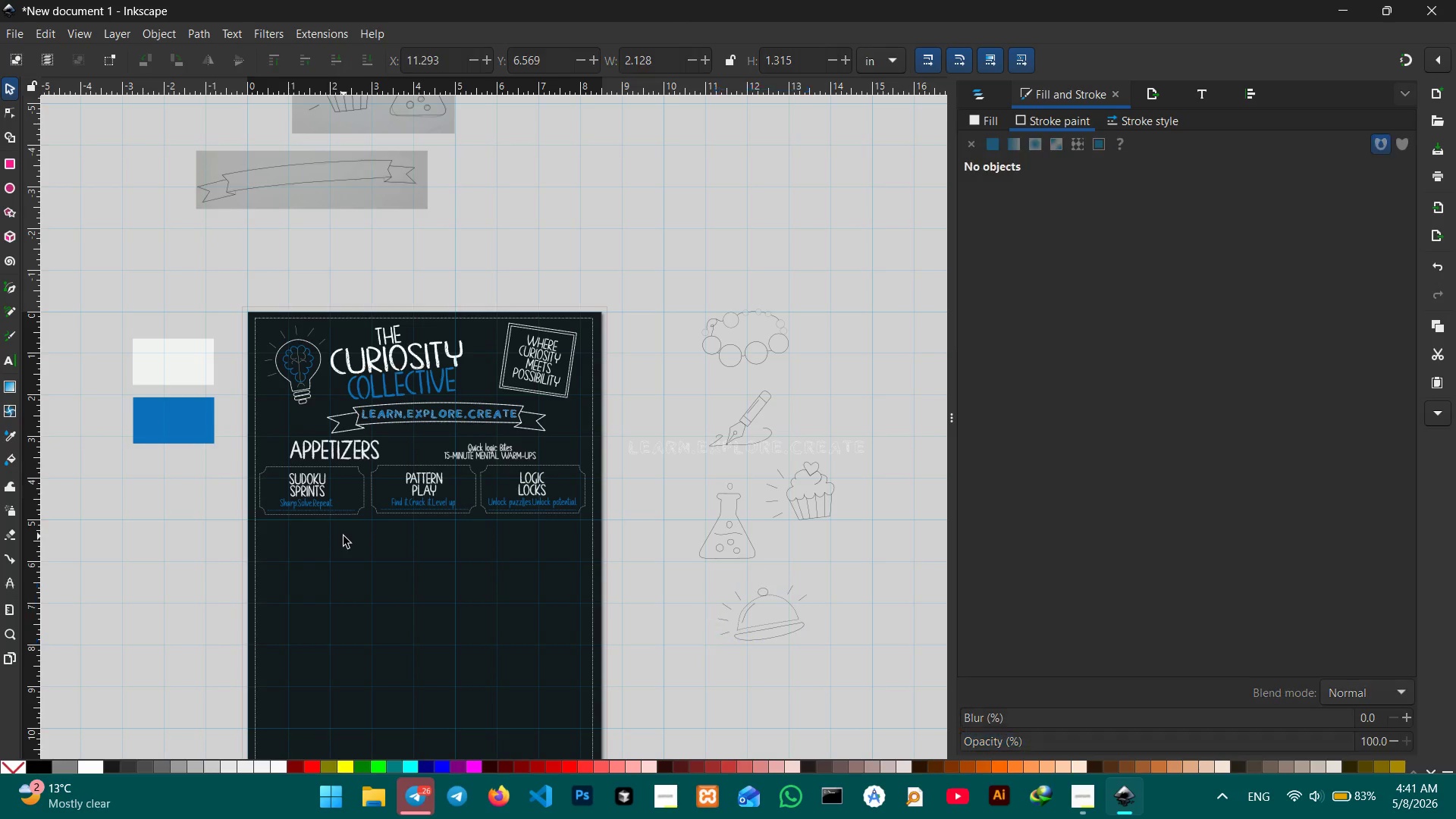 
key(Control+V)
 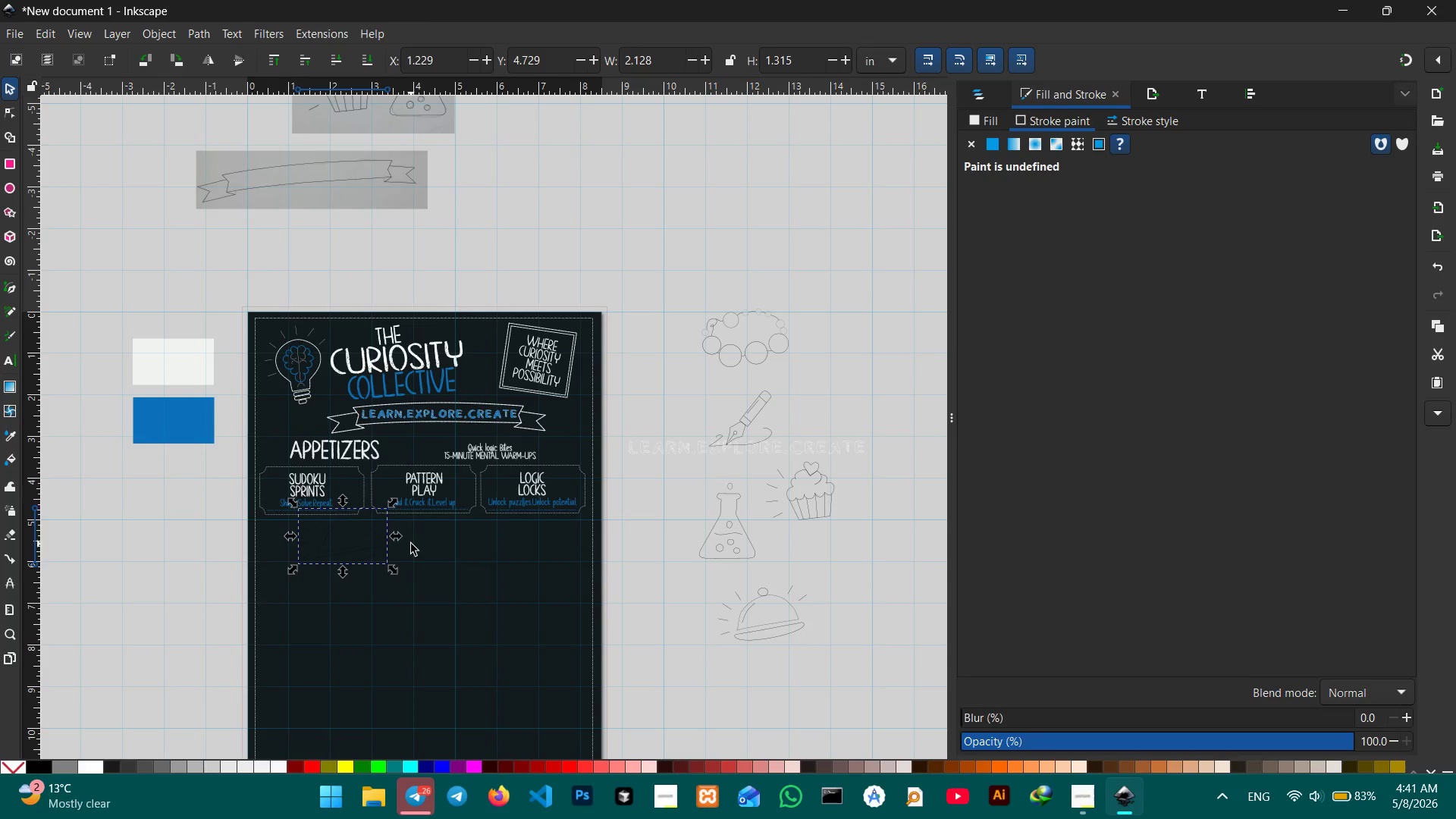 
hold_key(key=ControlLeft, duration=0.52)
scroll: coordinate [411, 544], scroll_direction: up, amount: 2.0
 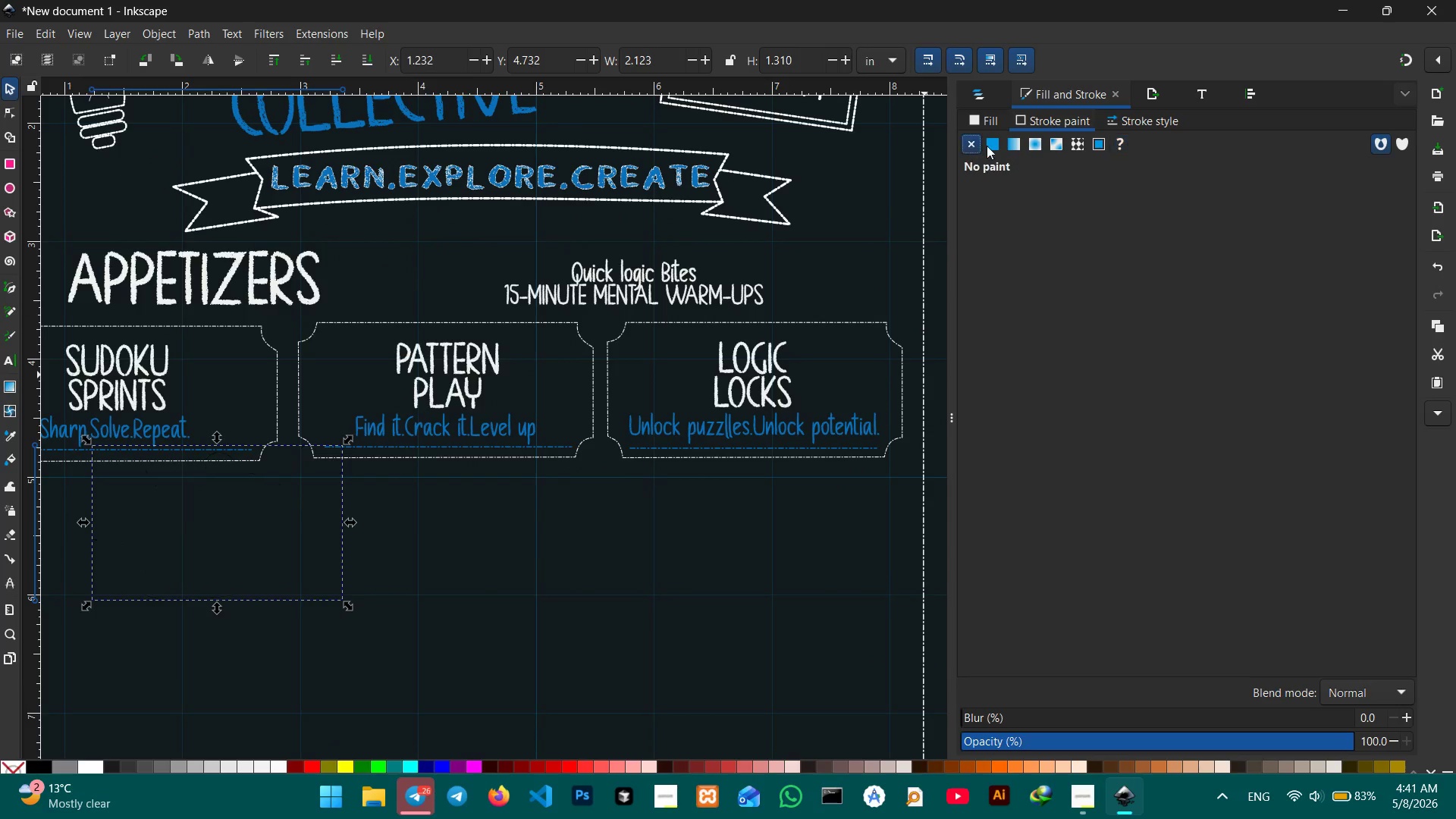 
left_click([987, 146])
 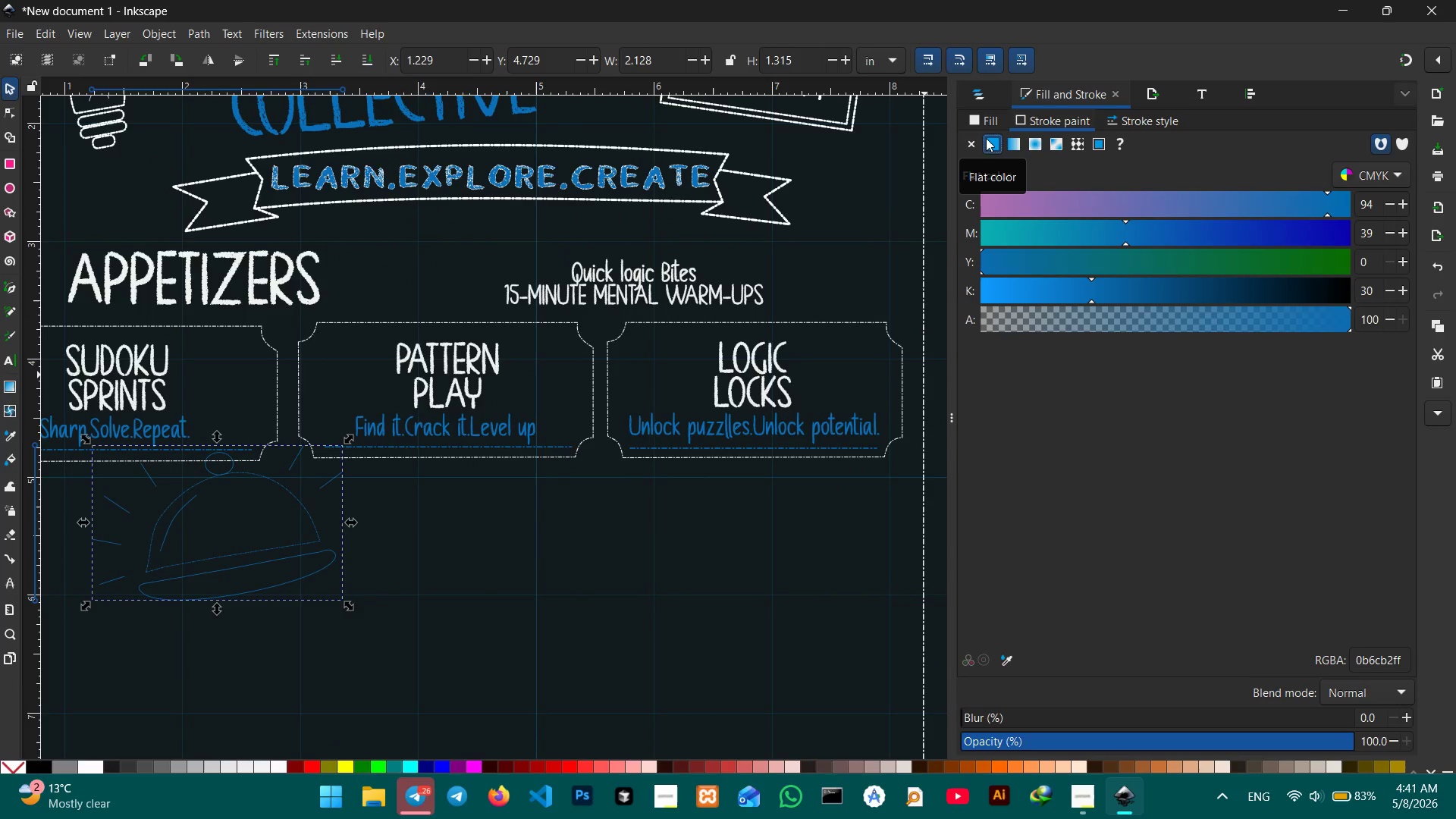 
left_click([1146, 116])
 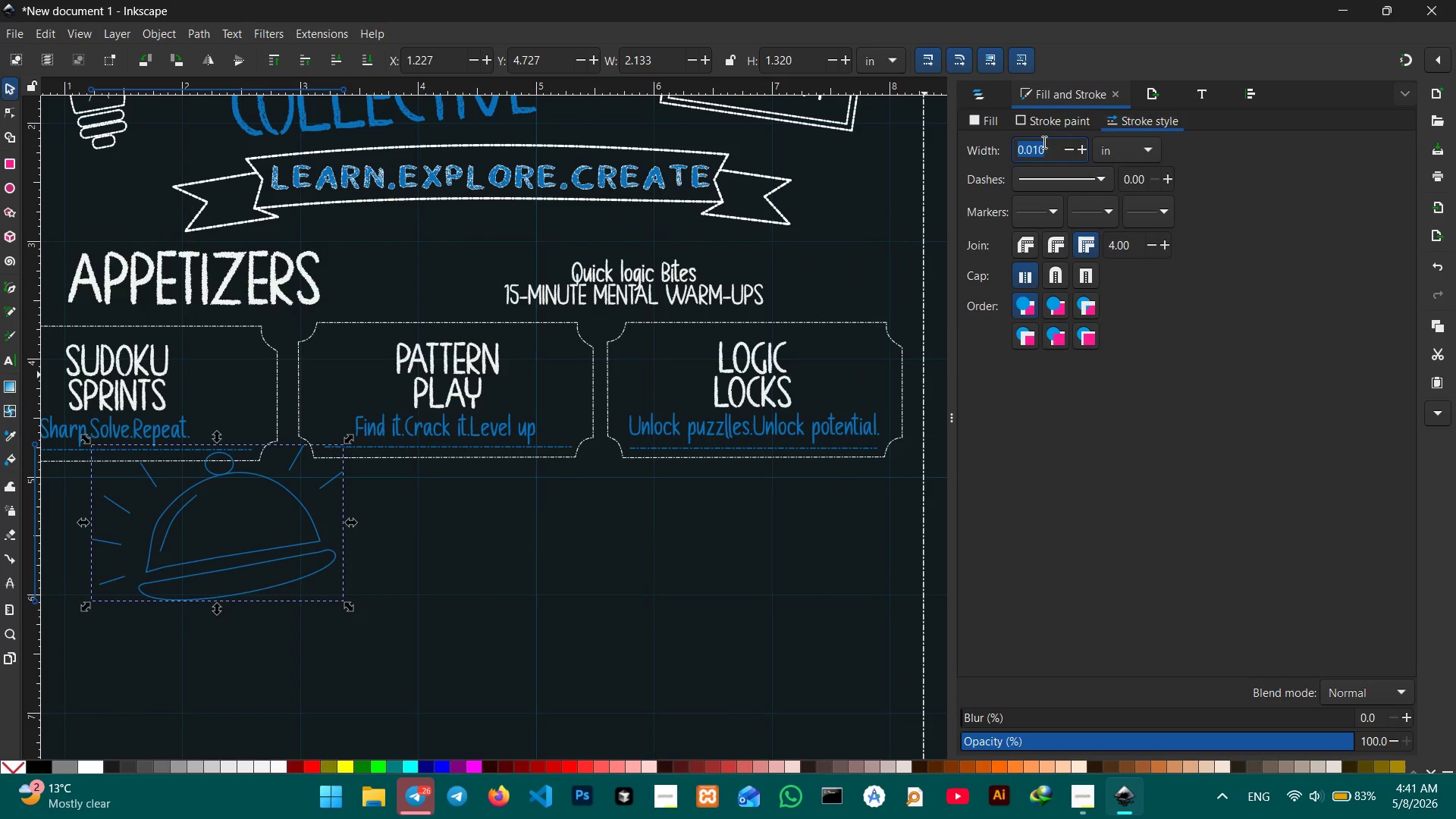 
left_click([1040, 142])
 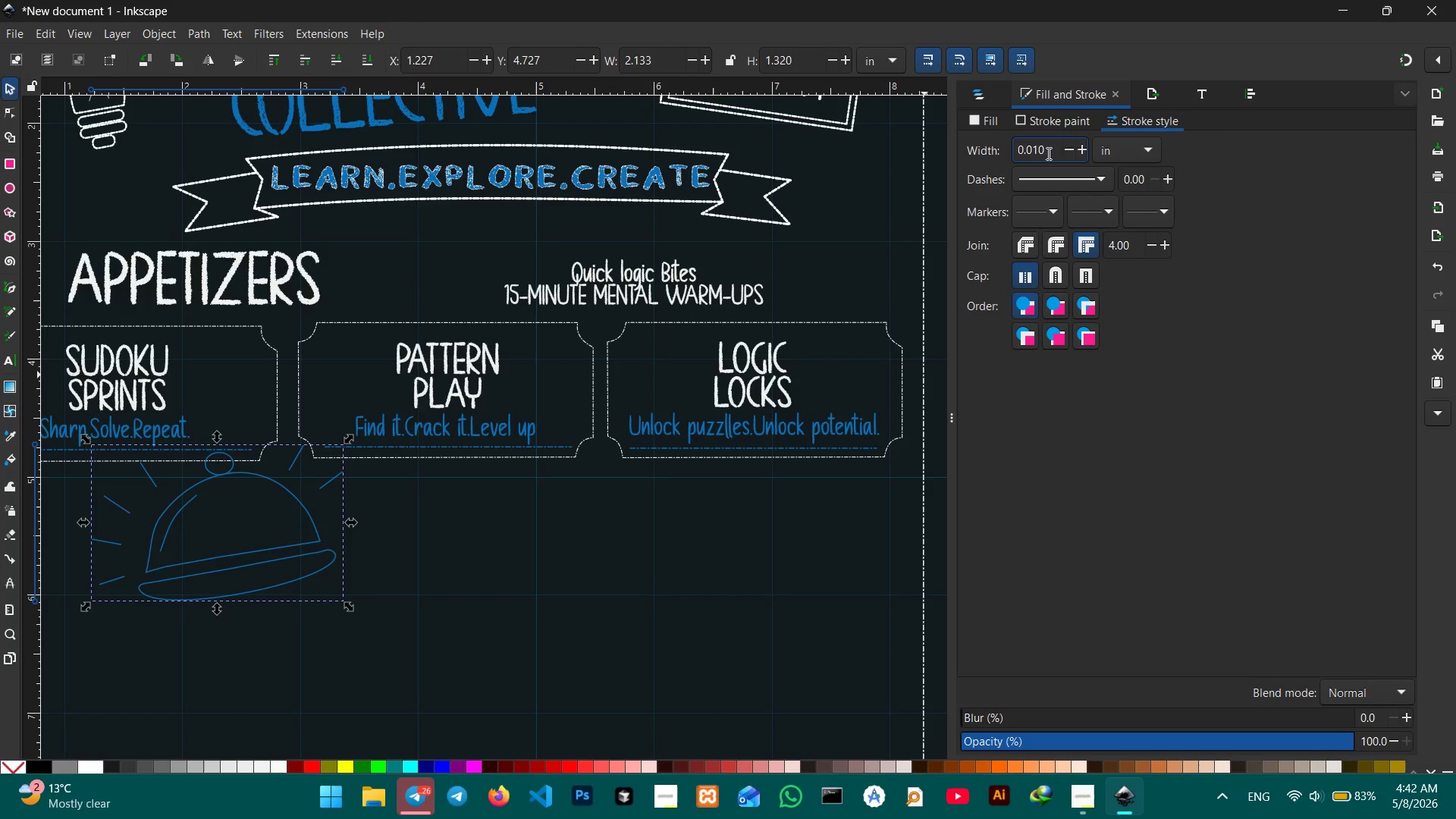 
key(ArrowRight)
 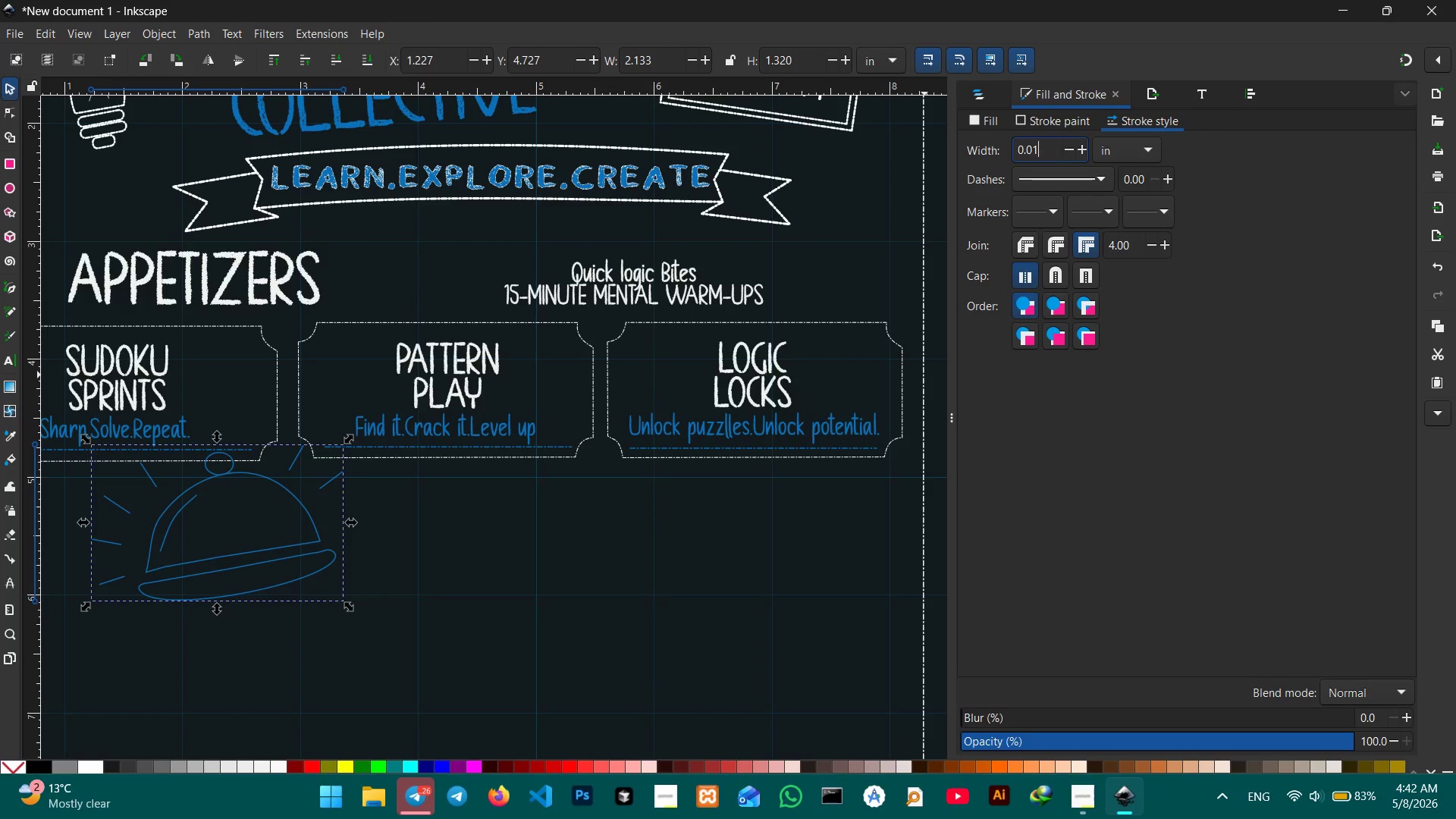 
key(Backspace)
 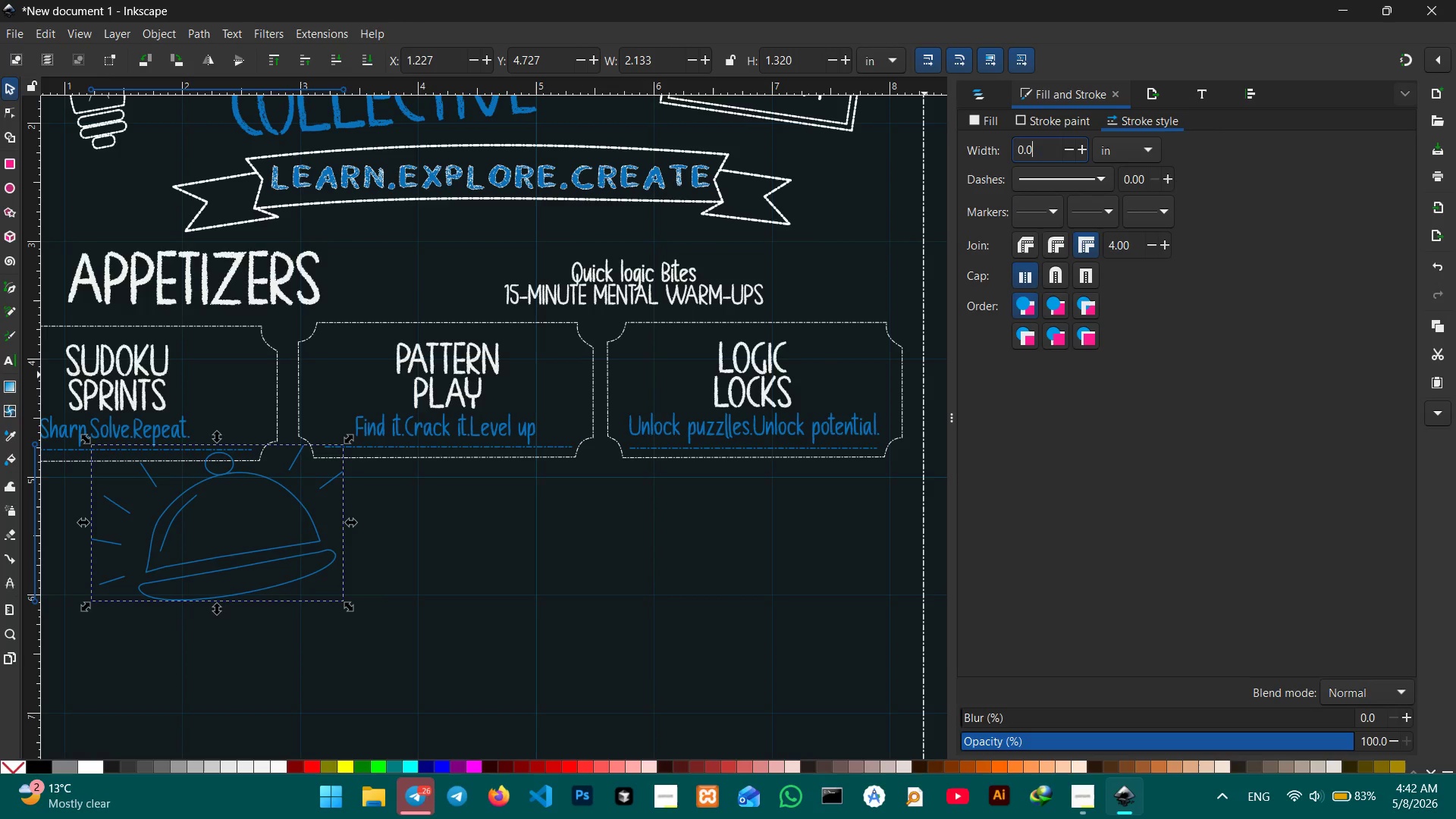 
key(Backspace)
 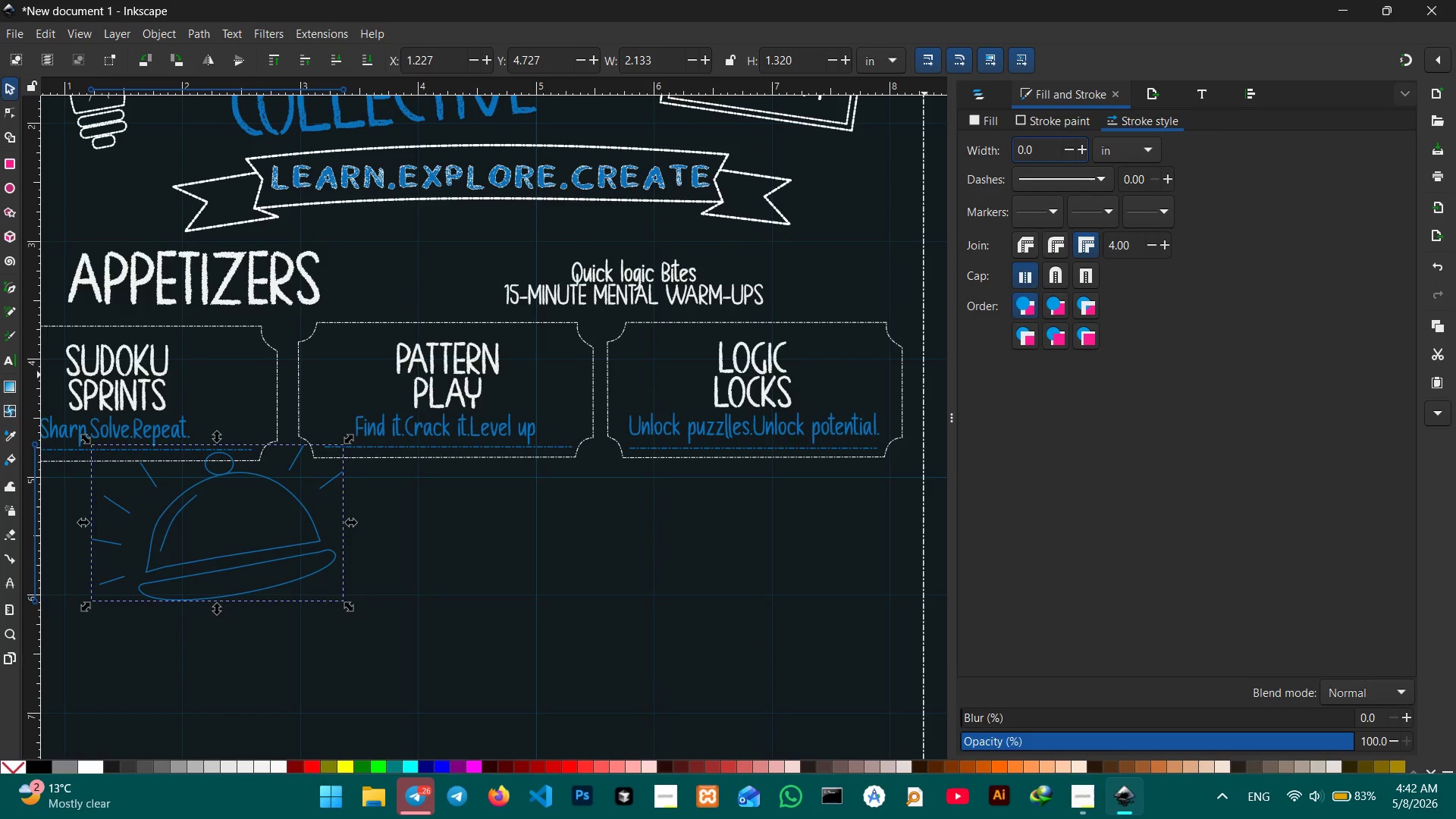 
key(Numpad9)
 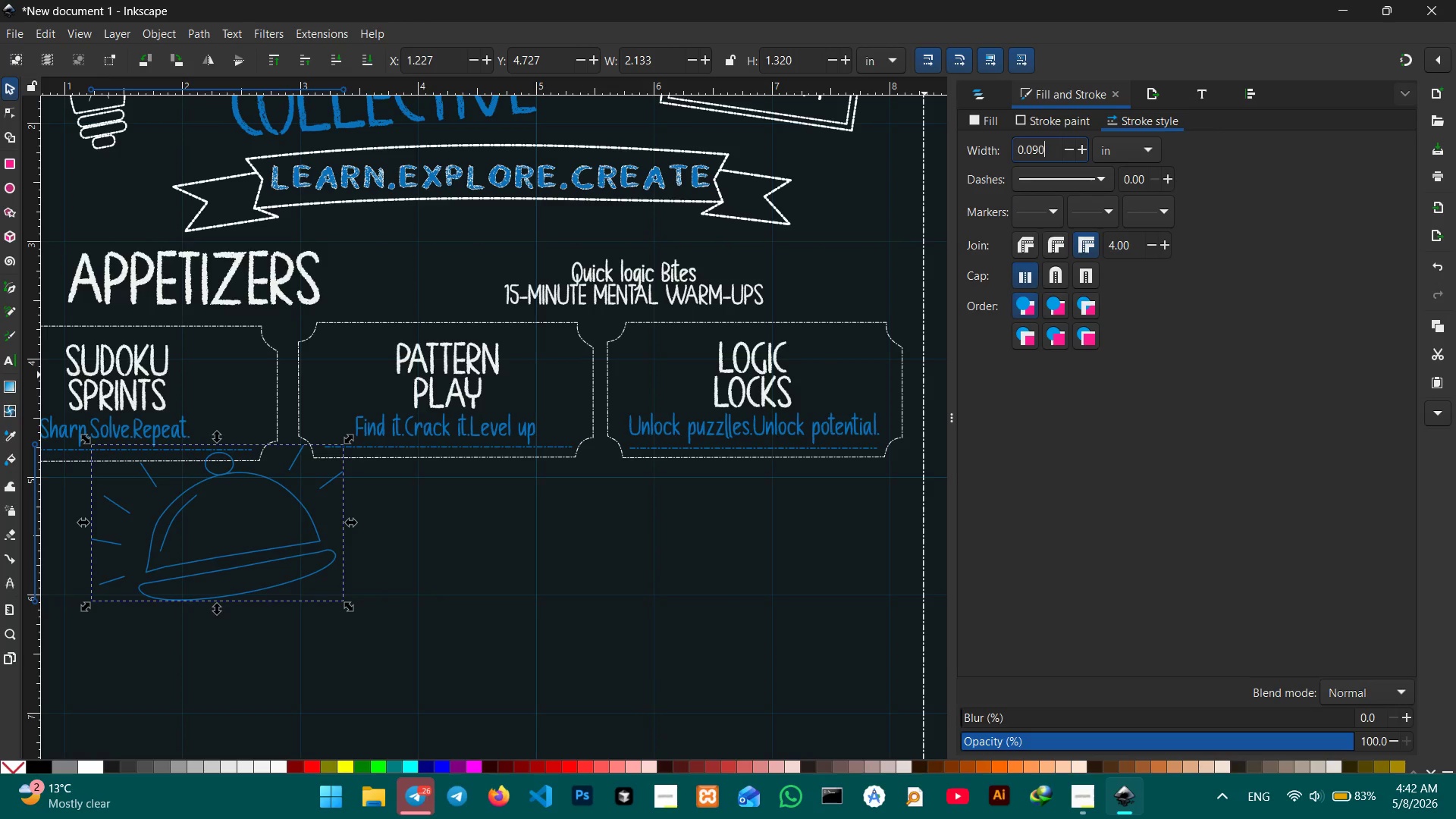 
key(Numpad0)
 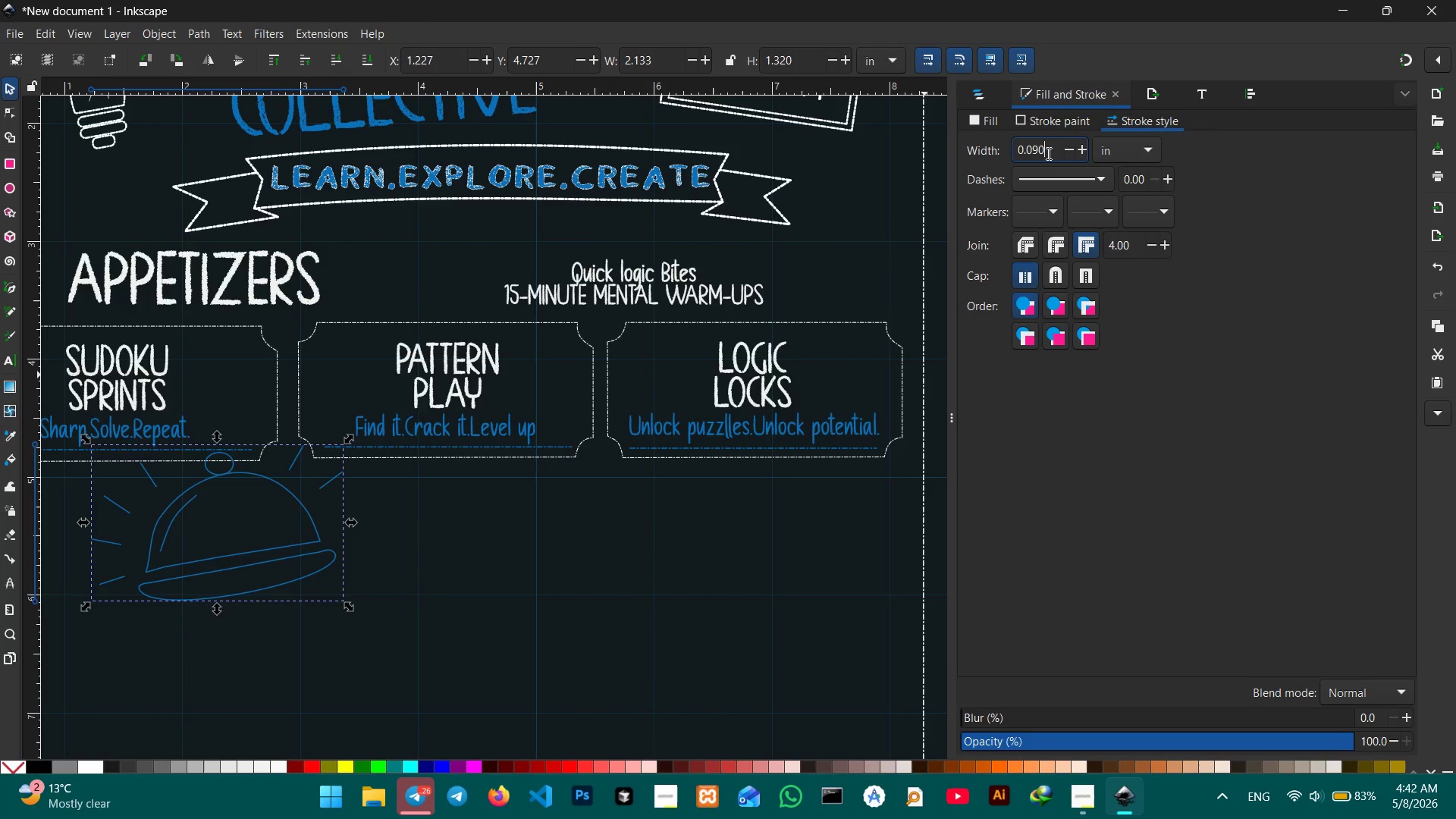 
key(Enter)
 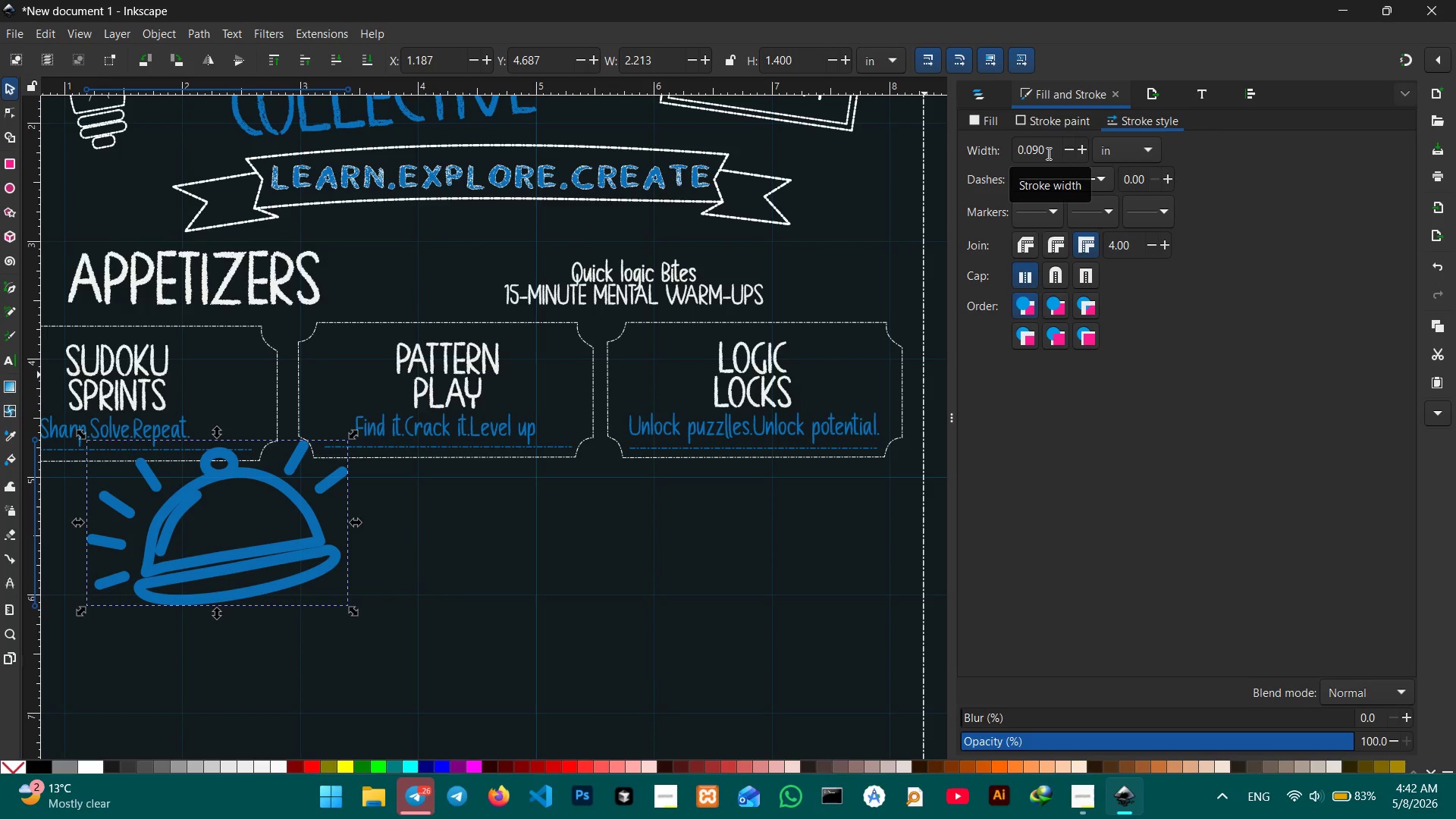 
left_click_drag(start_coordinate=[1047, 153], to_coordinate=[1031, 155])
 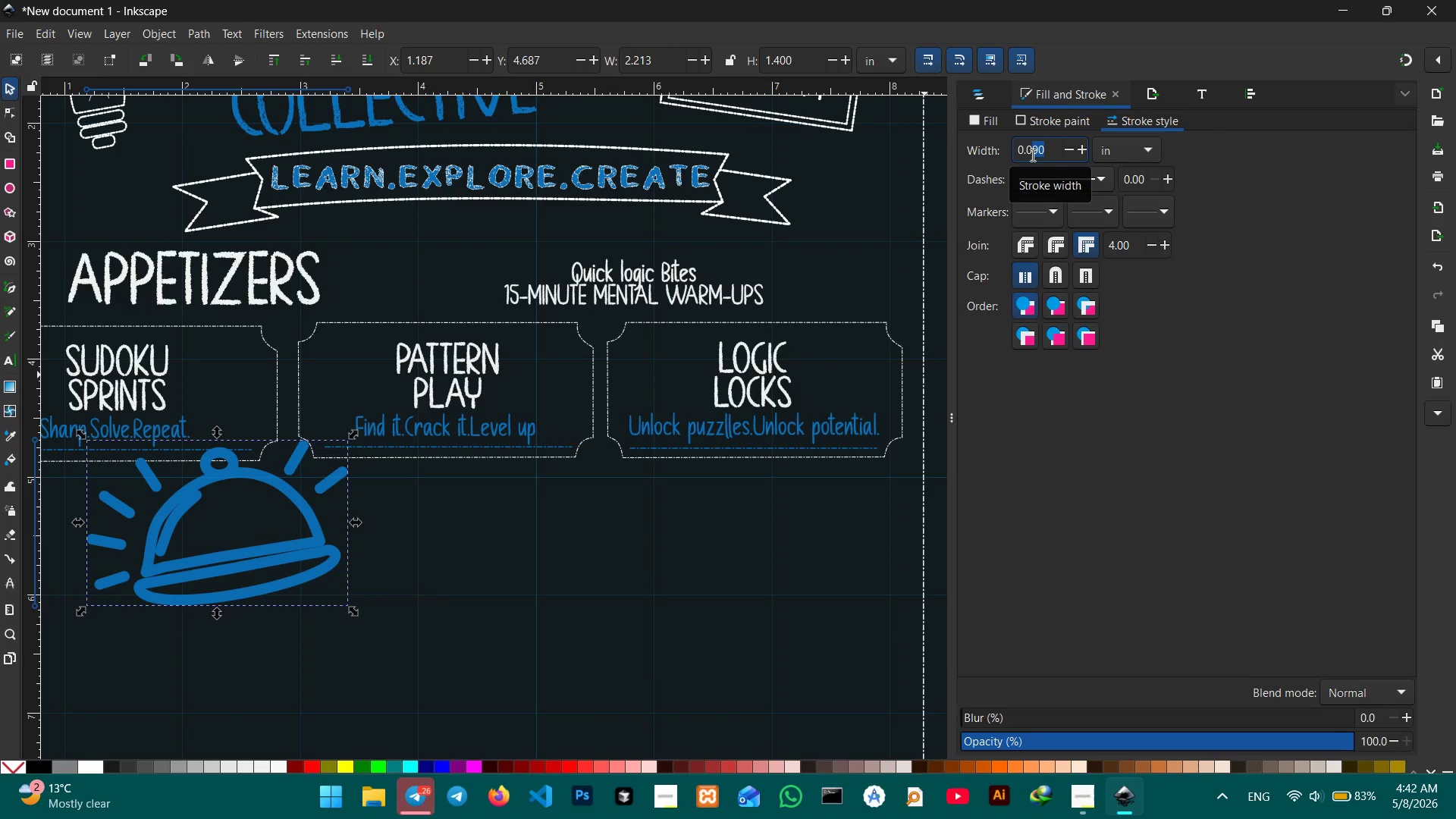 
key(Numpad5)
 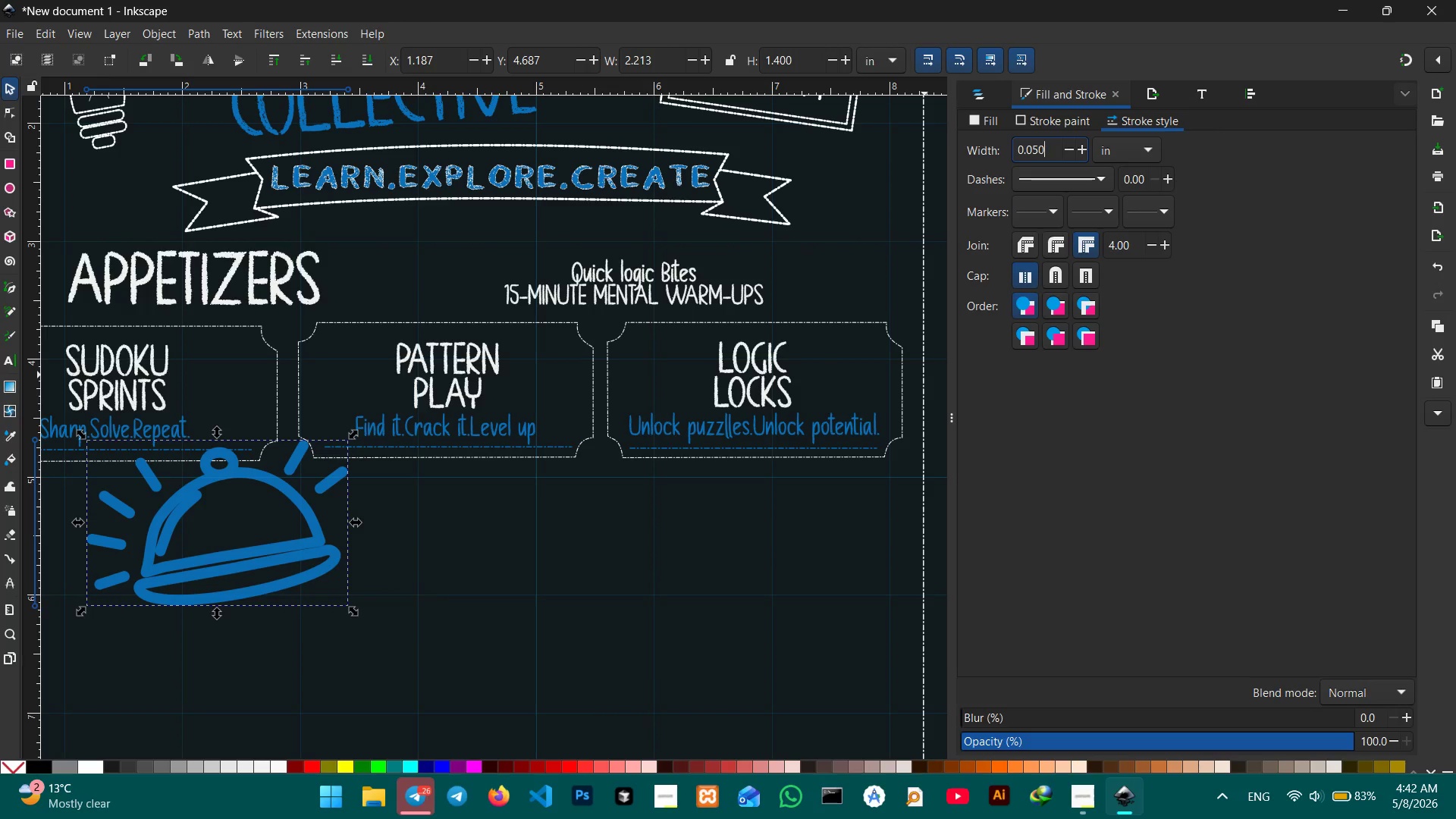 
key(Numpad0)
 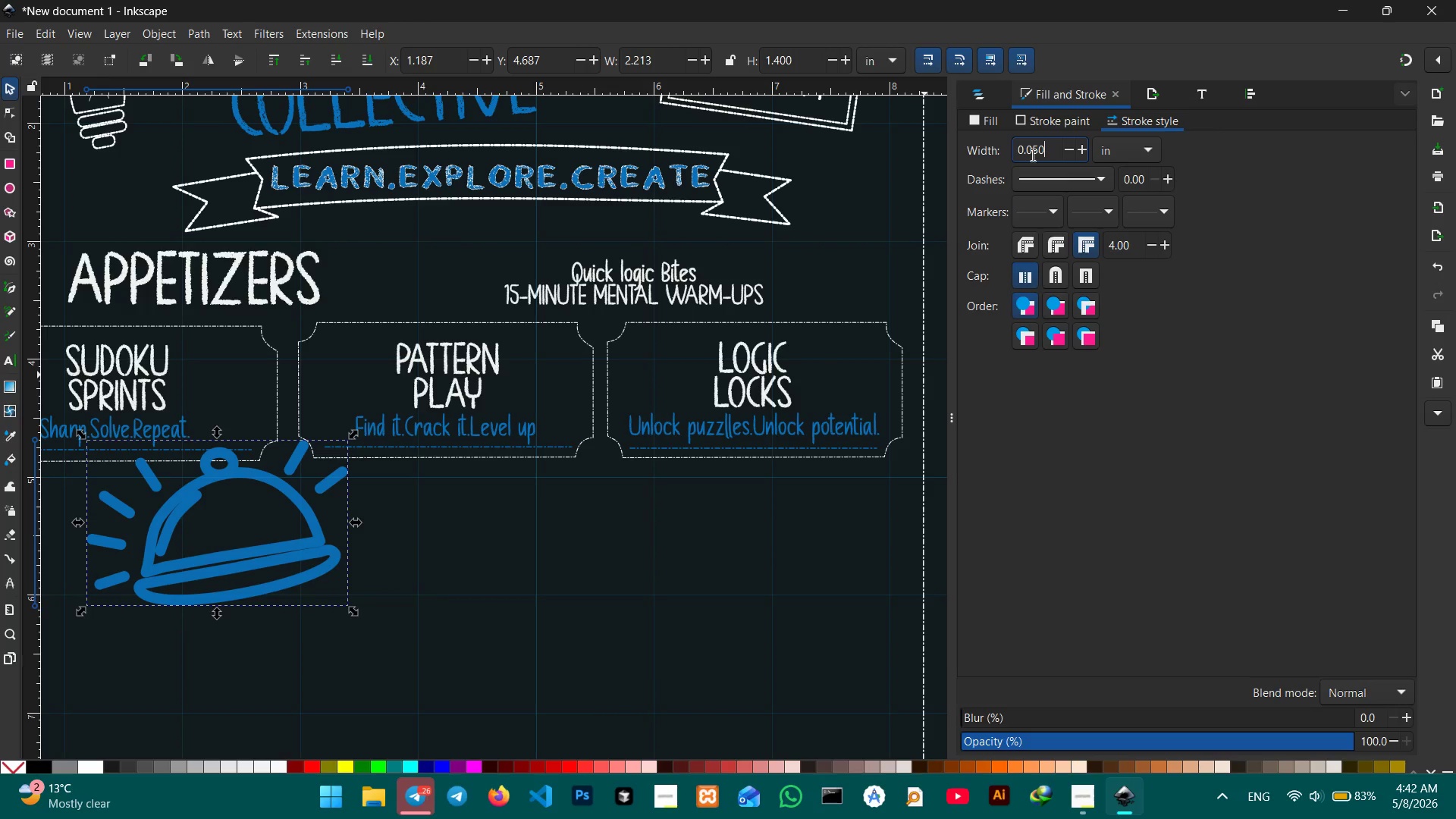 
key(Enter)
 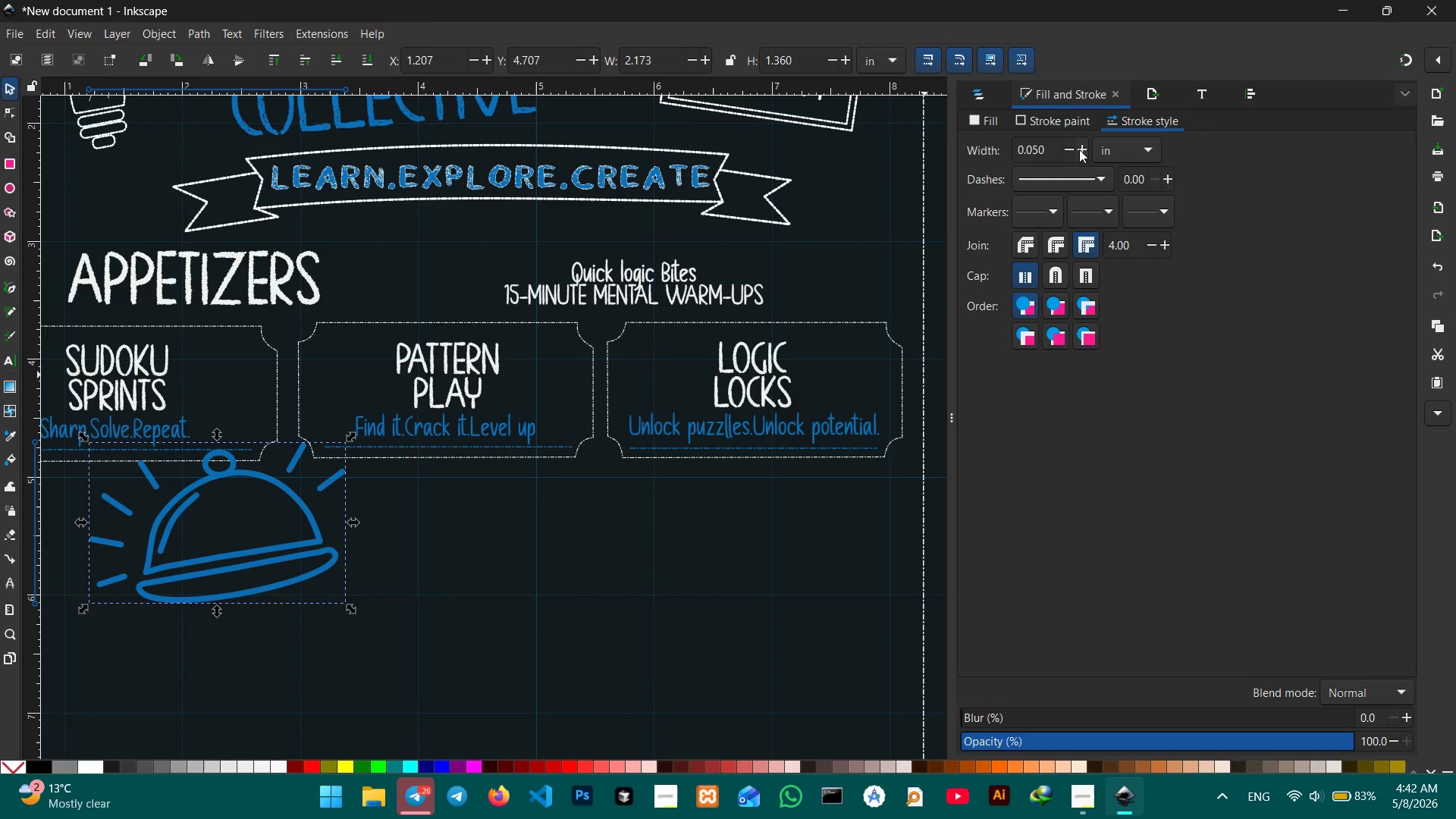 
left_click([1064, 152])
 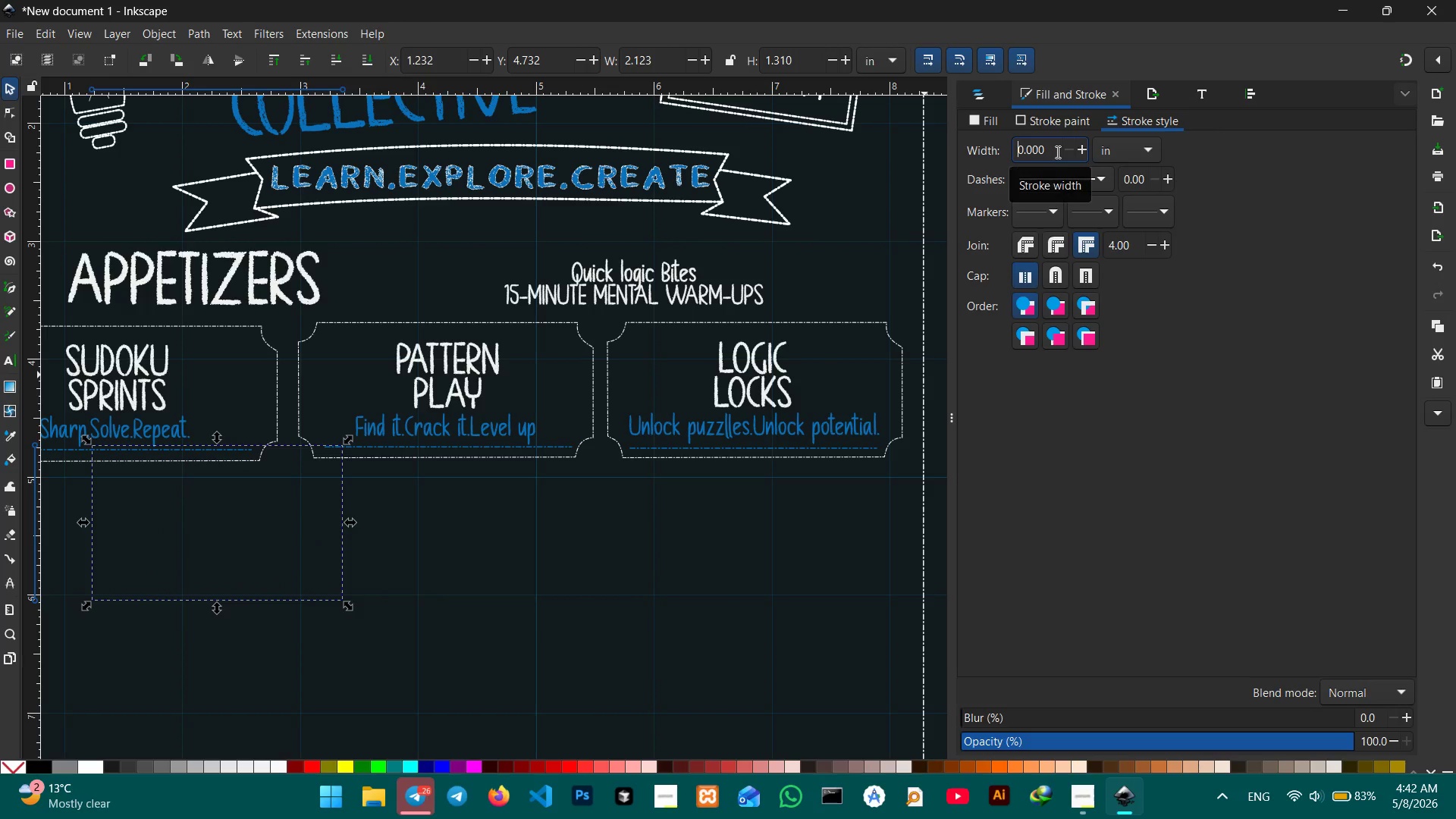 
left_click_drag(start_coordinate=[1055, 151], to_coordinate=[1035, 147])
 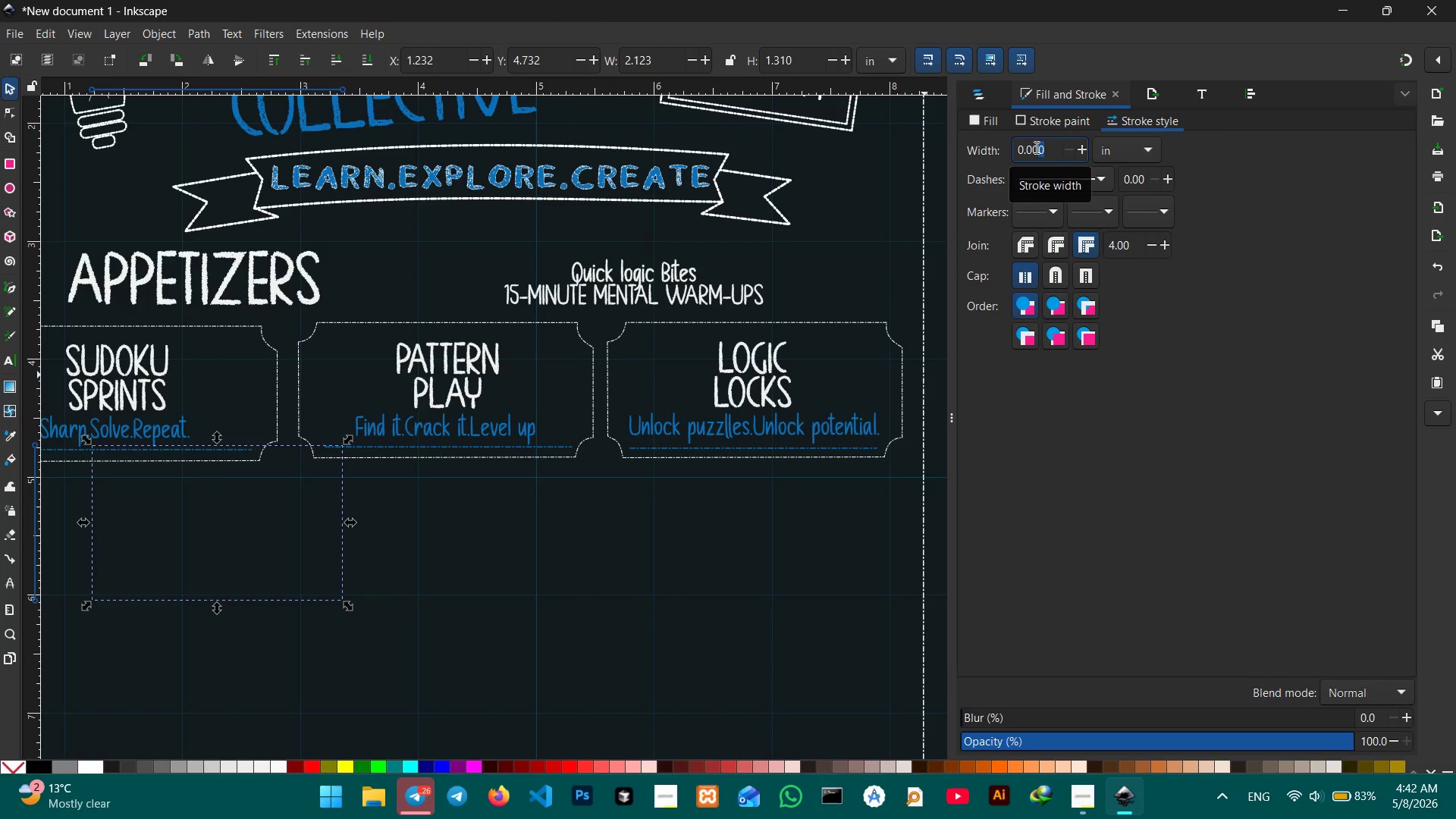 
key(Numpad3)
 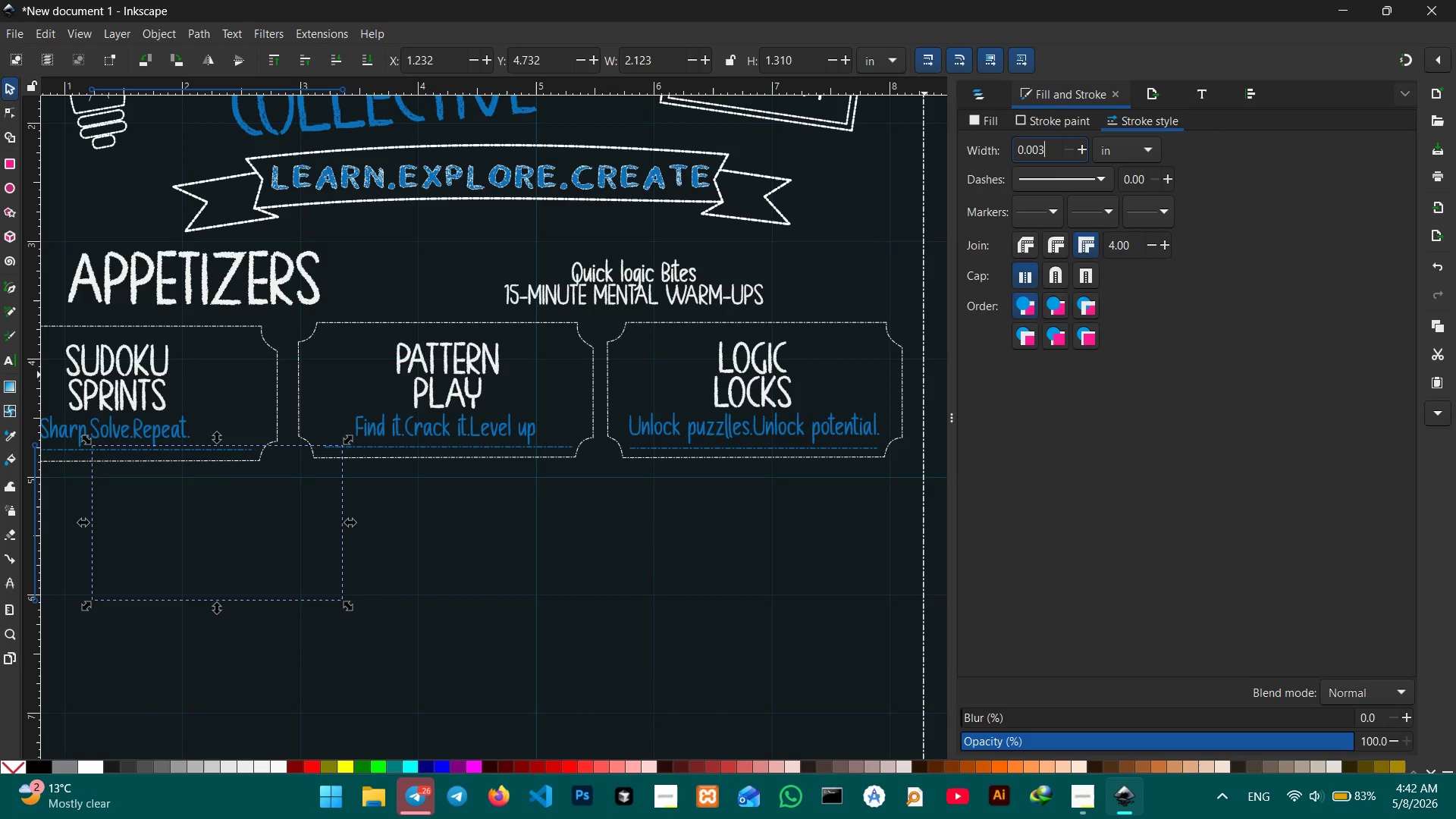 
key(Numpad0)
 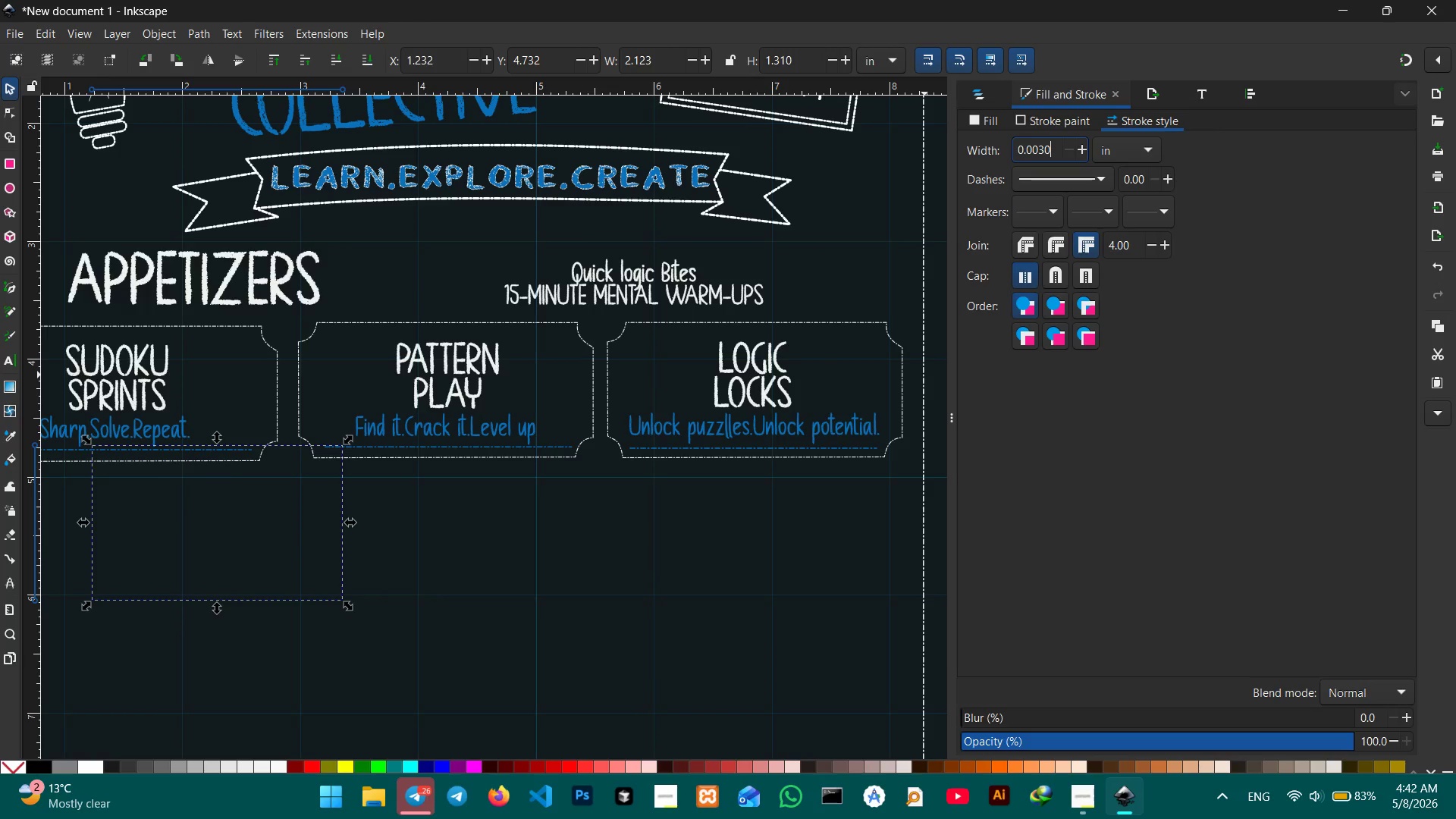 
key(Enter)
 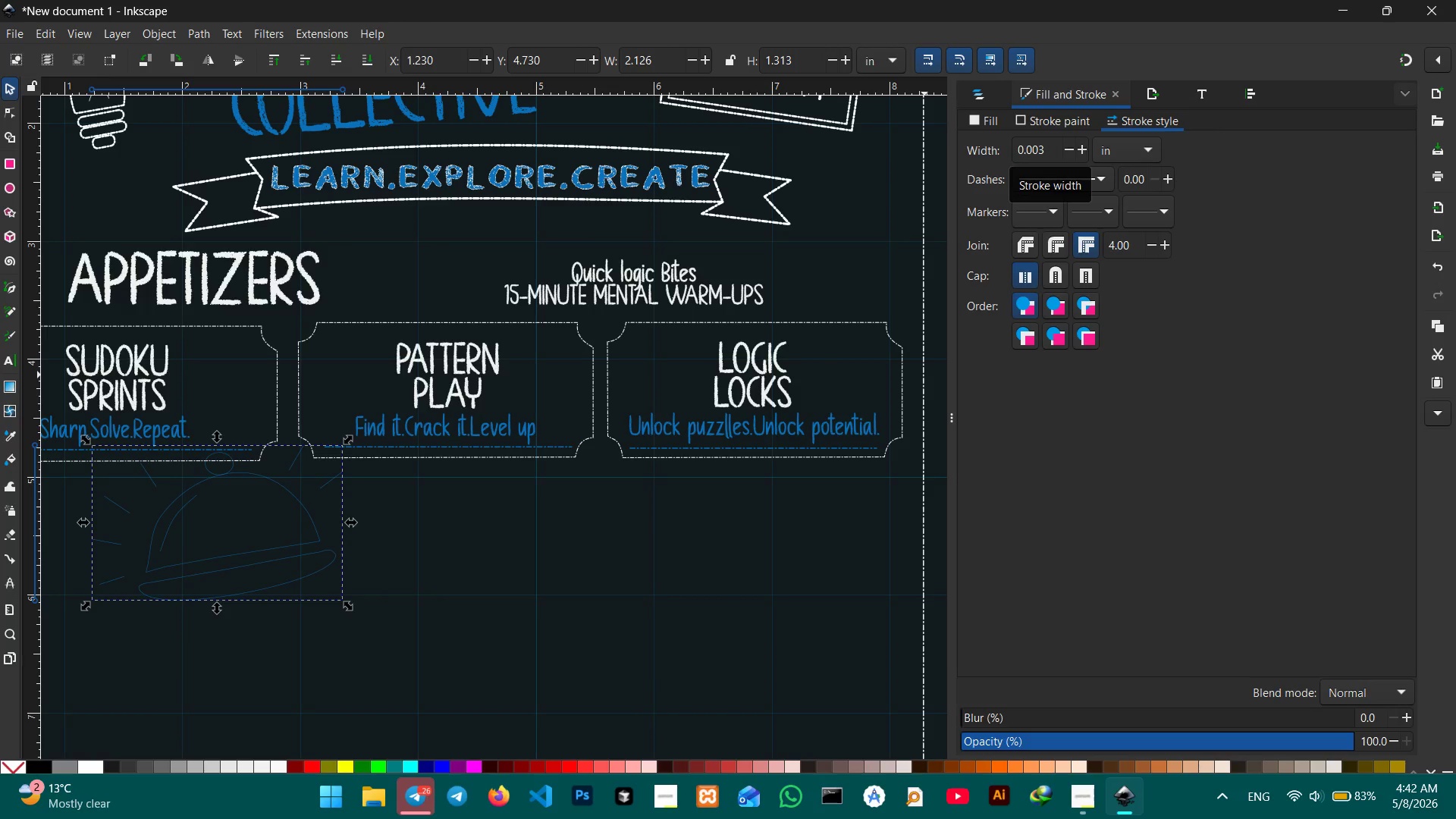 
key(Backspace)
 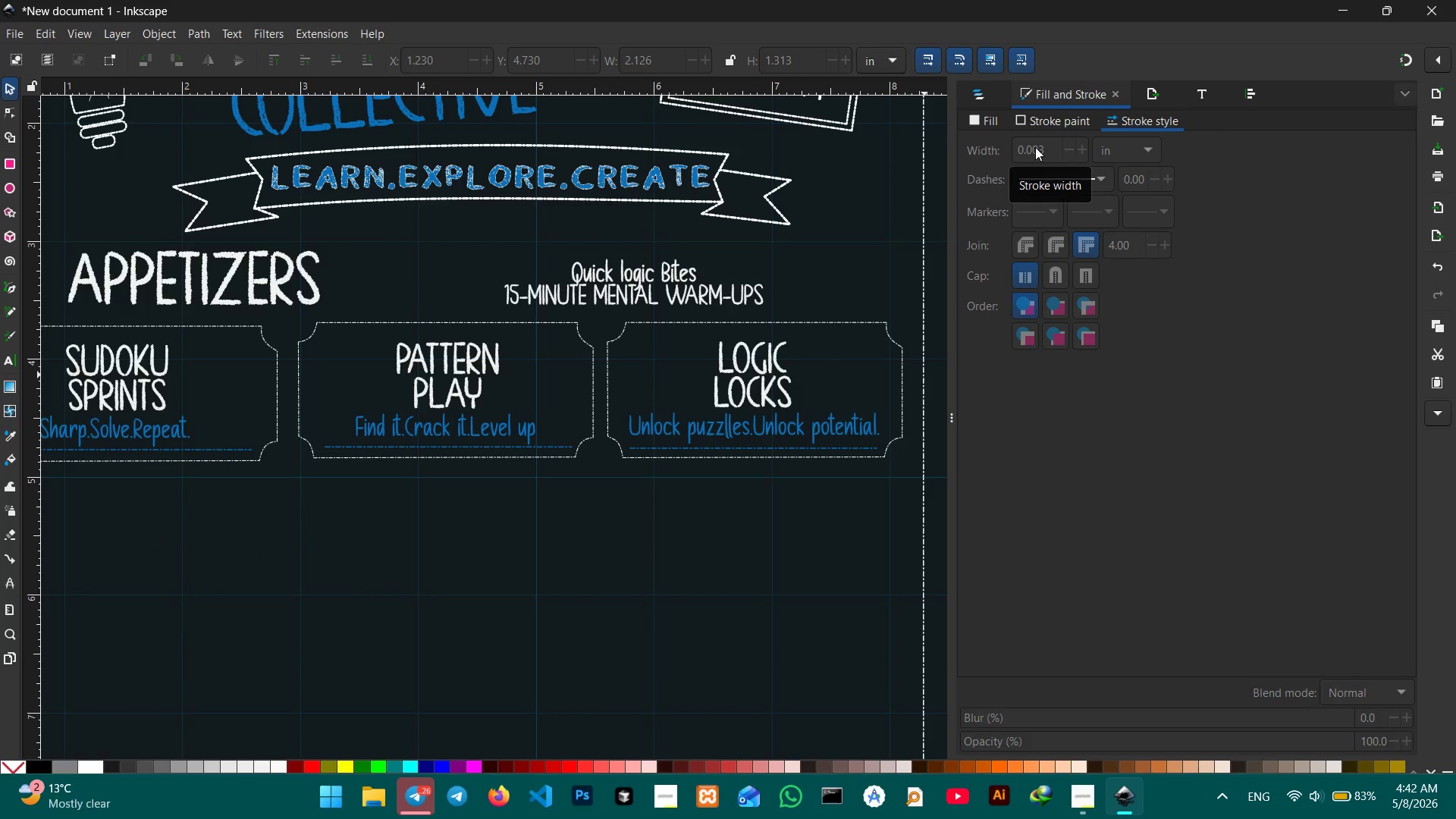 
left_click([1037, 146])
 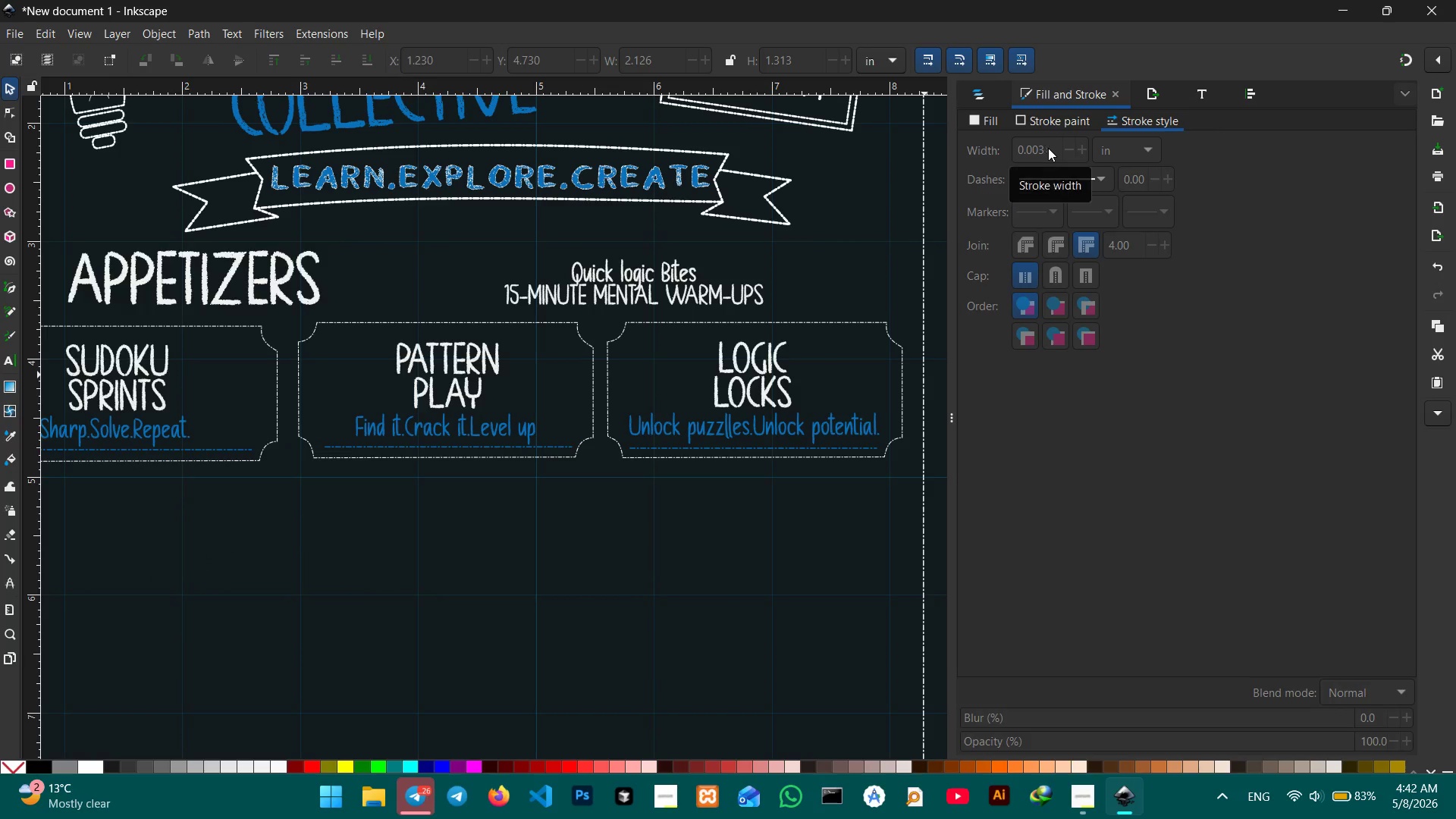 
double_click([1049, 149])
 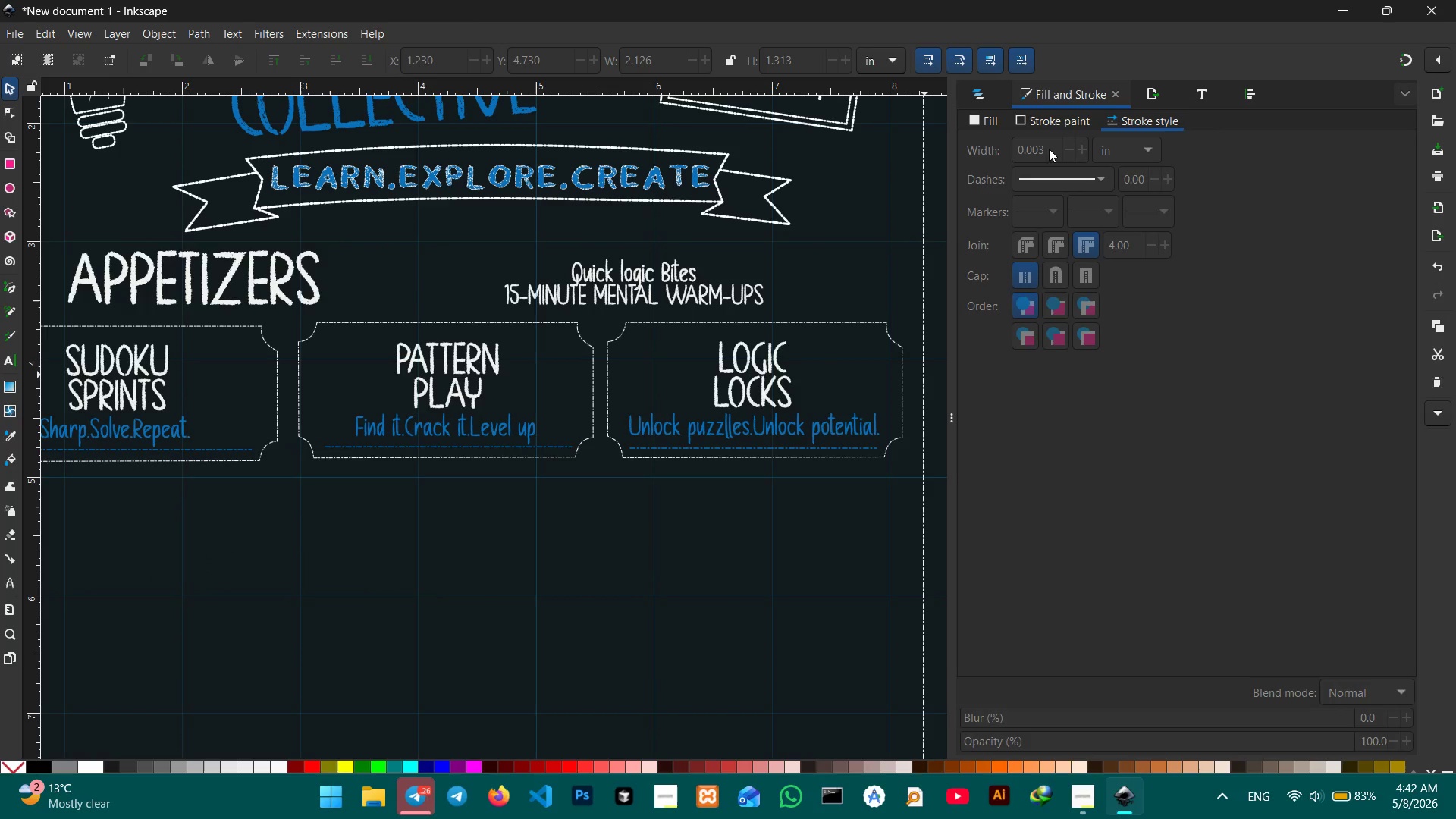 
triple_click([1049, 149])
 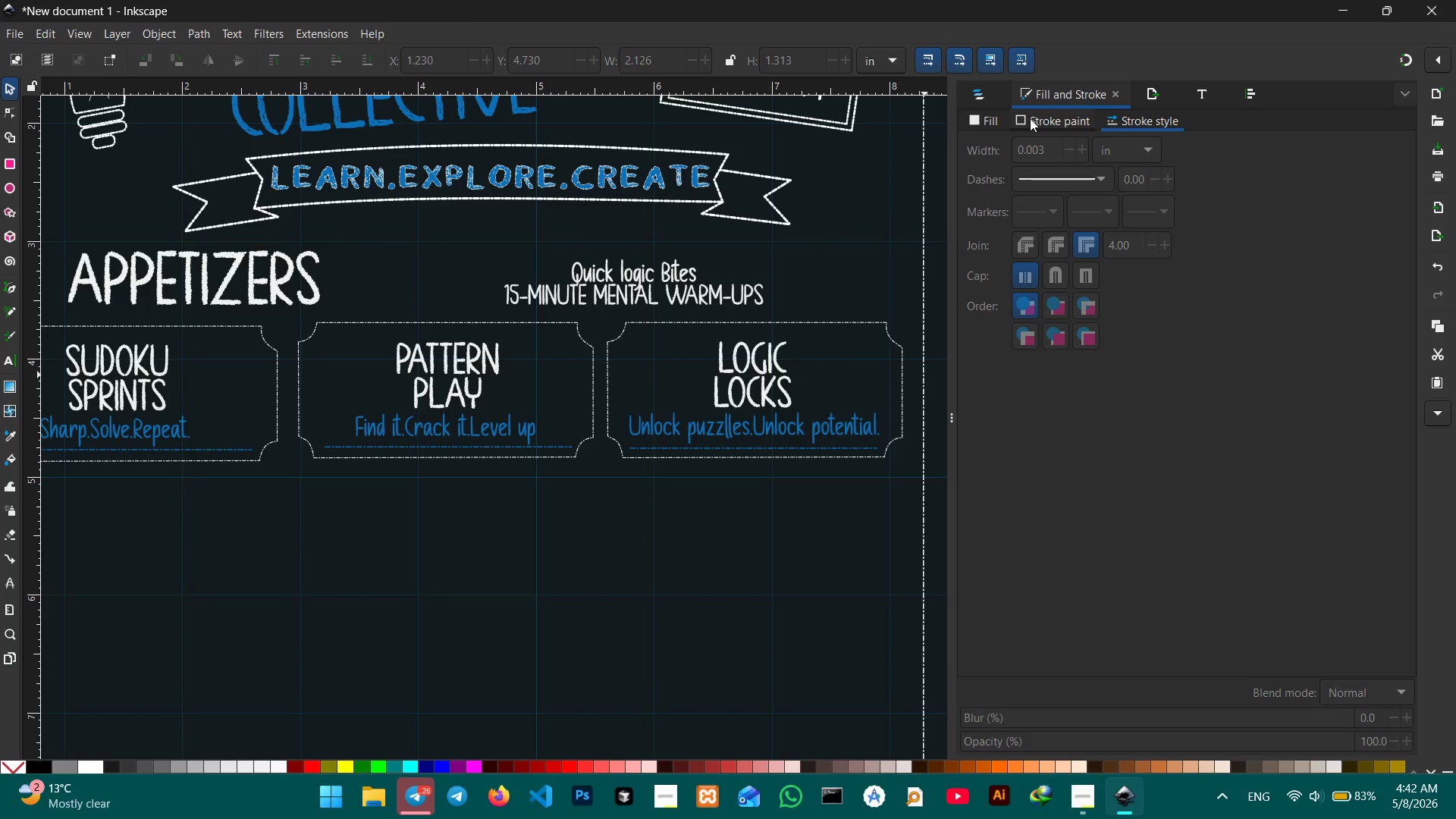 
triple_click([1027, 117])
 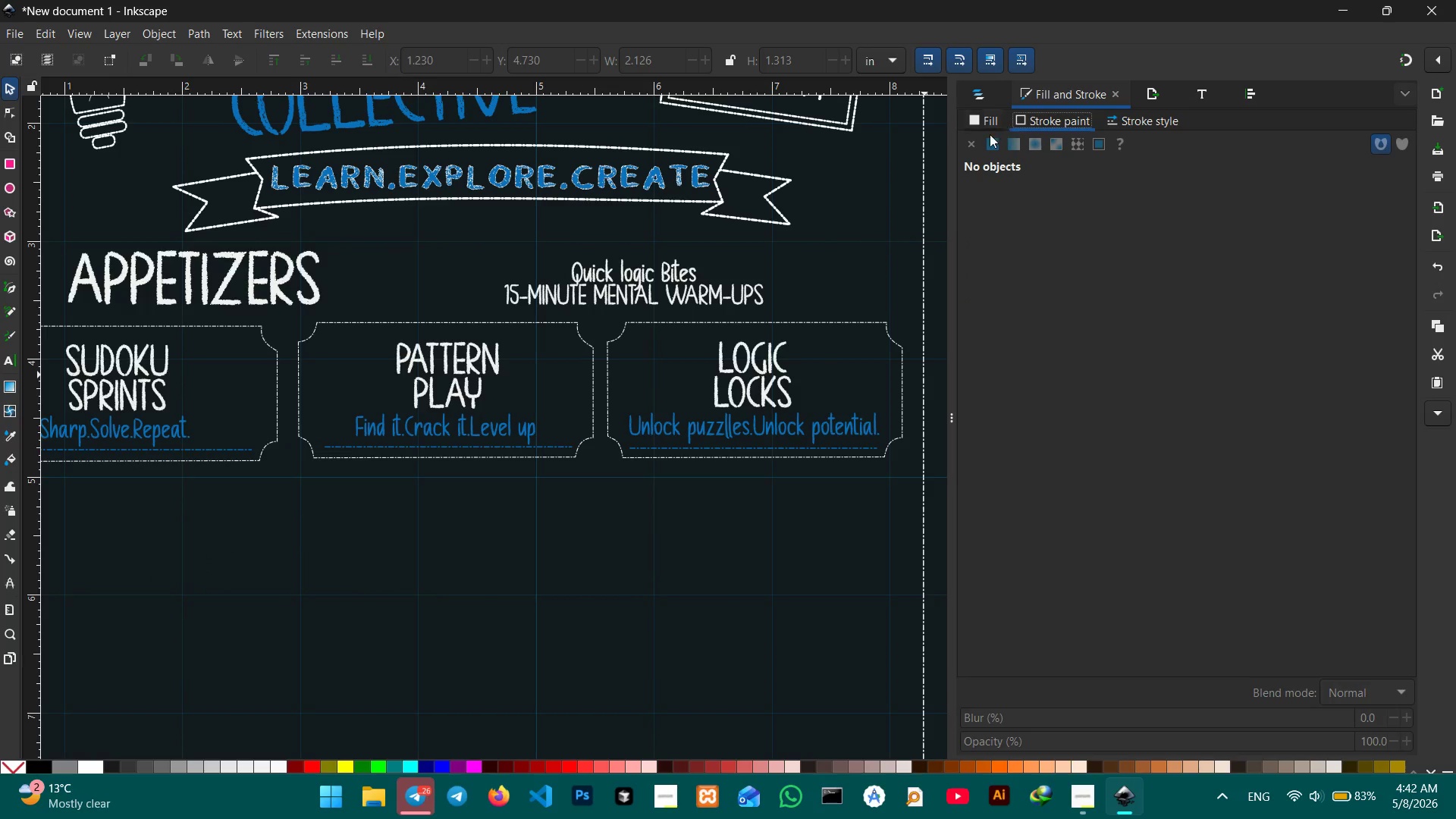 
left_click([988, 140])
 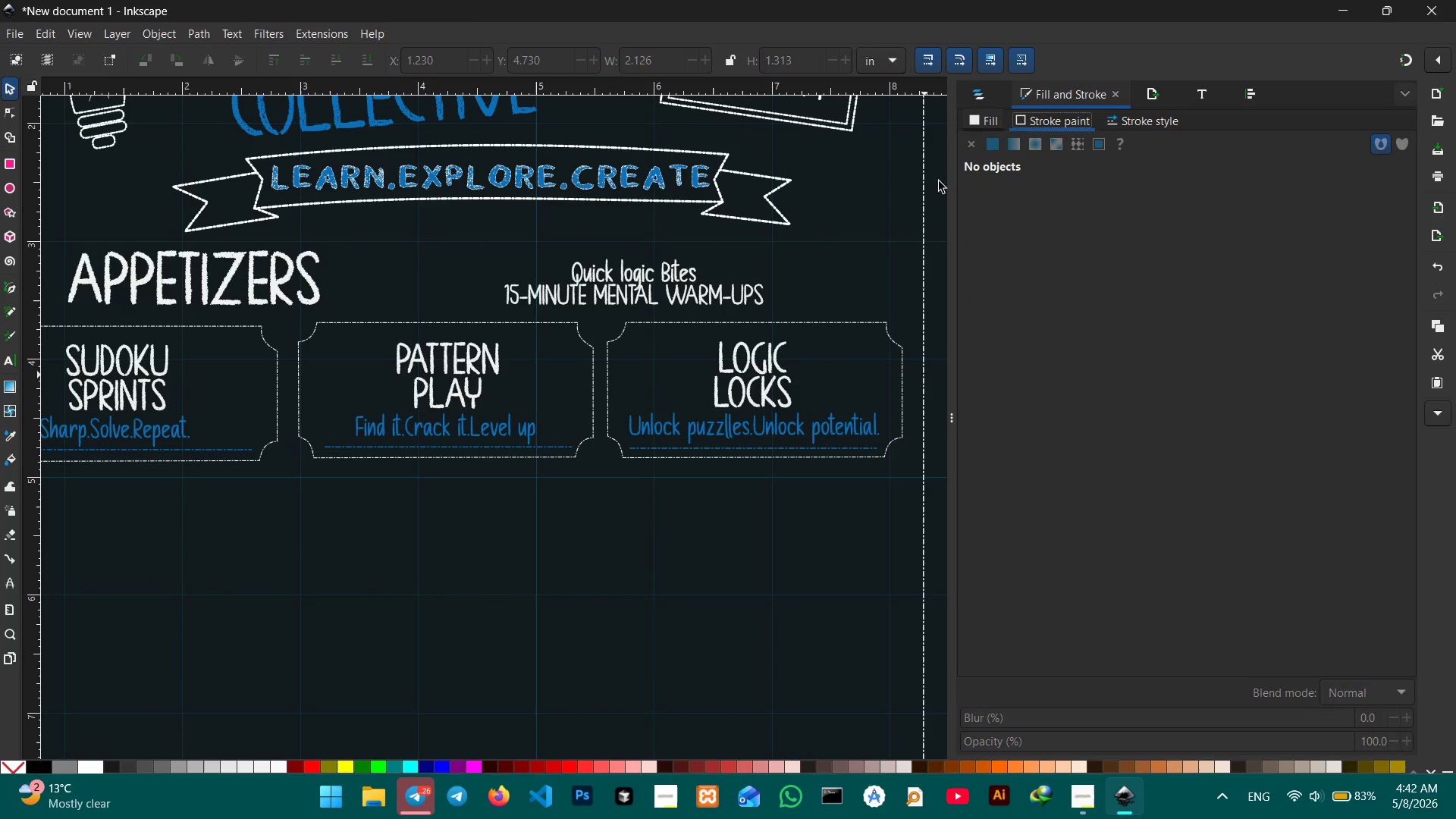 
key(Control+Z)
 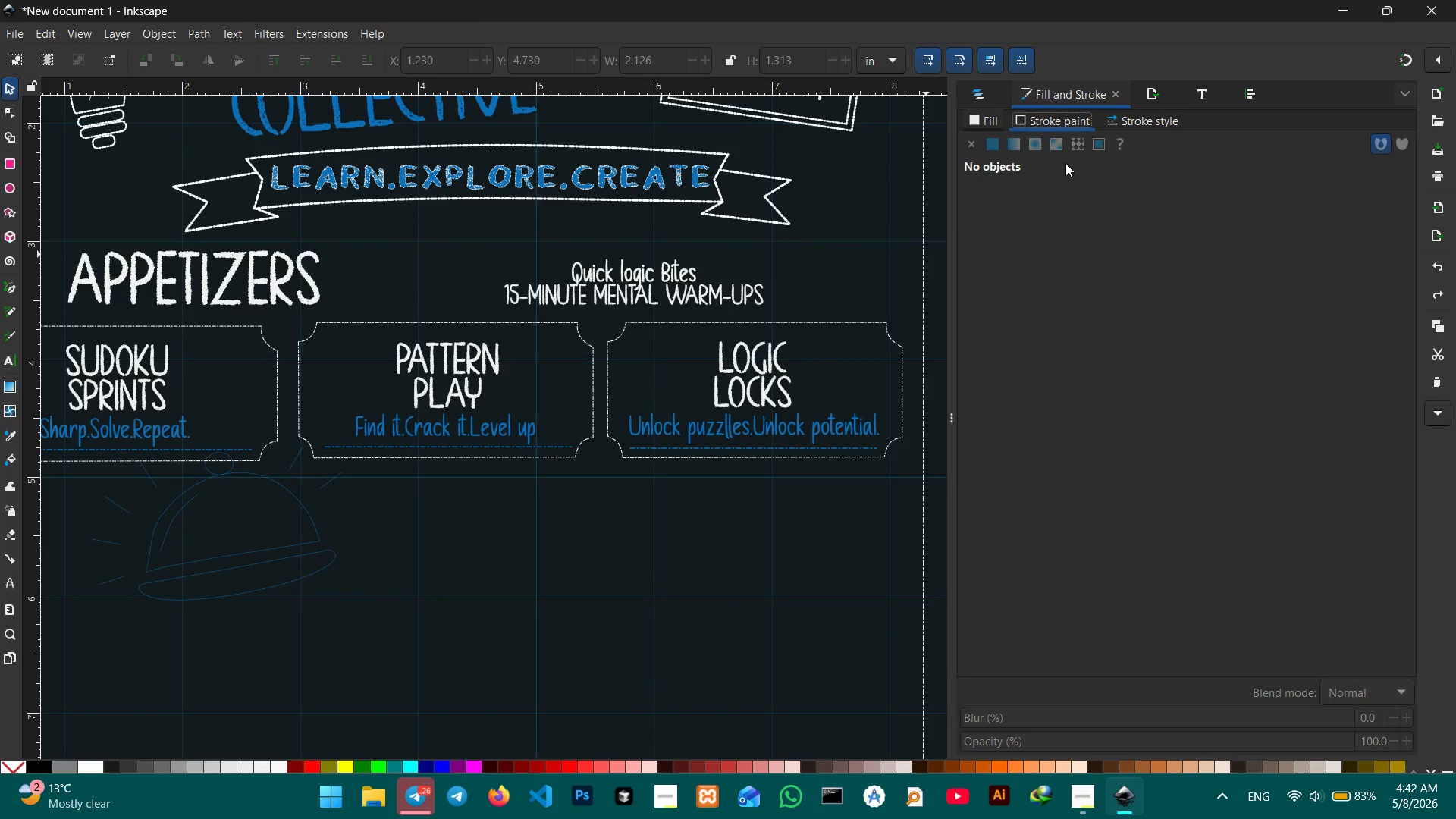 
left_click([1040, 118])
 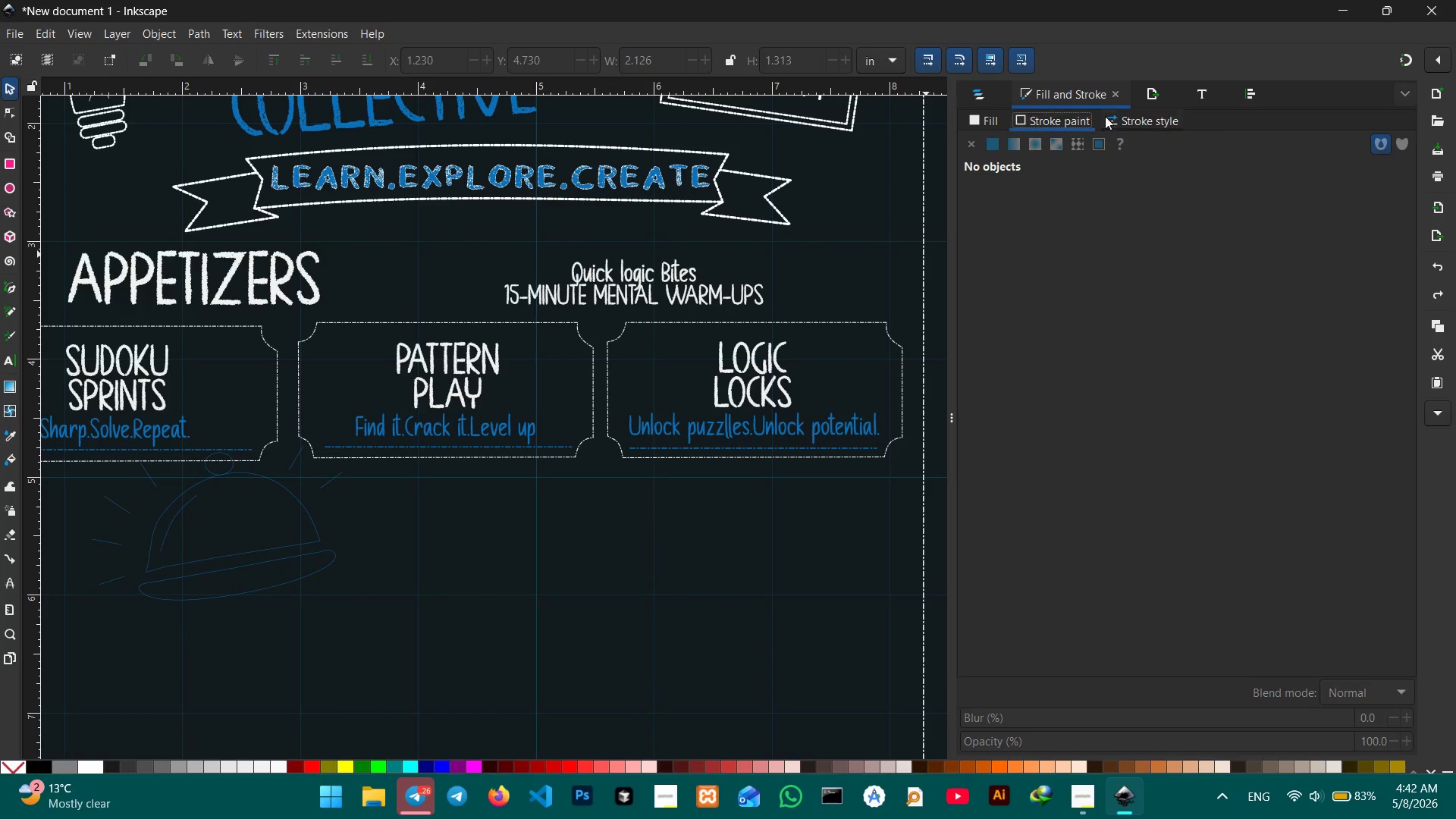 
left_click([1117, 113])
 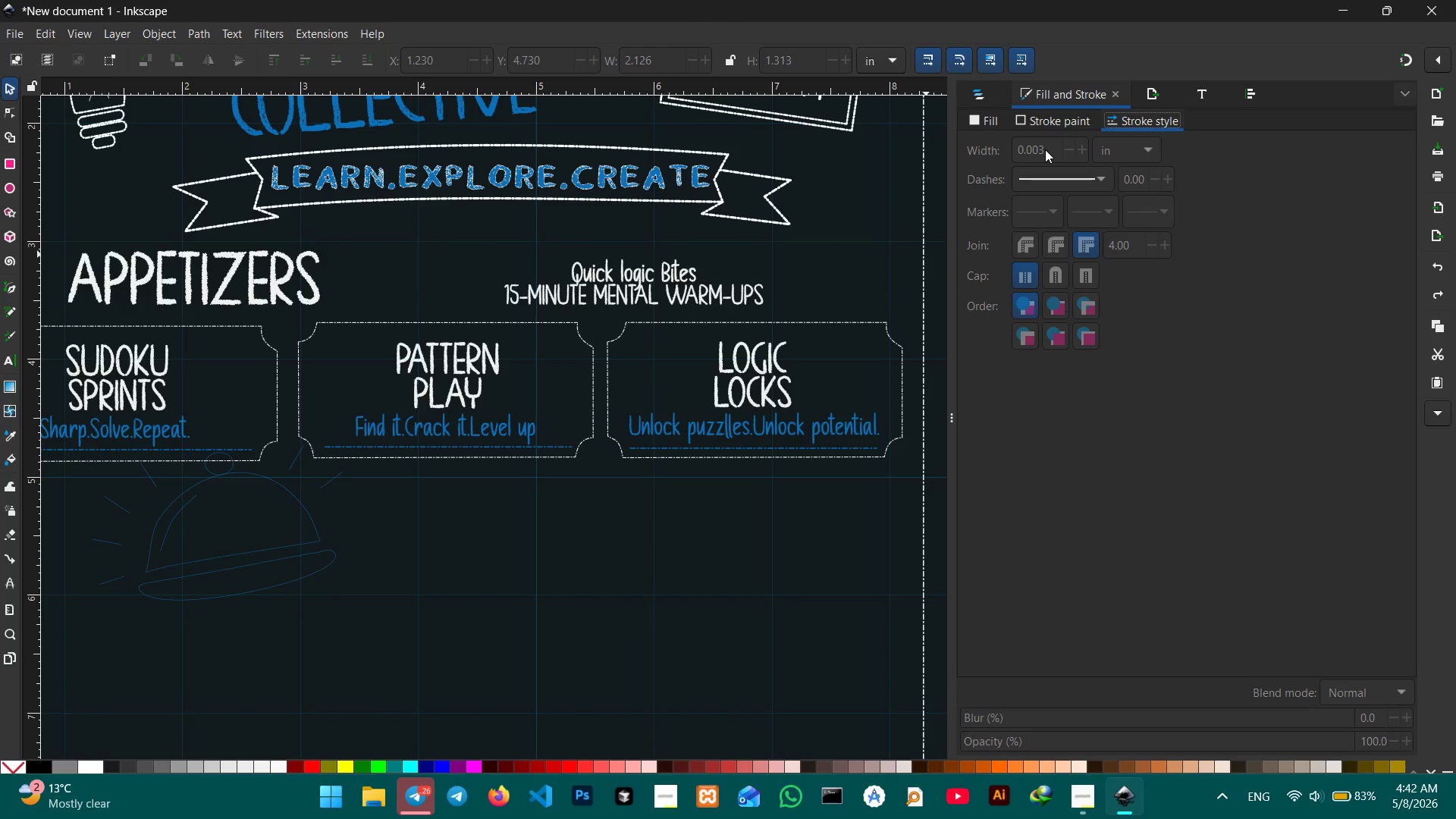 
left_click([1043, 150])
 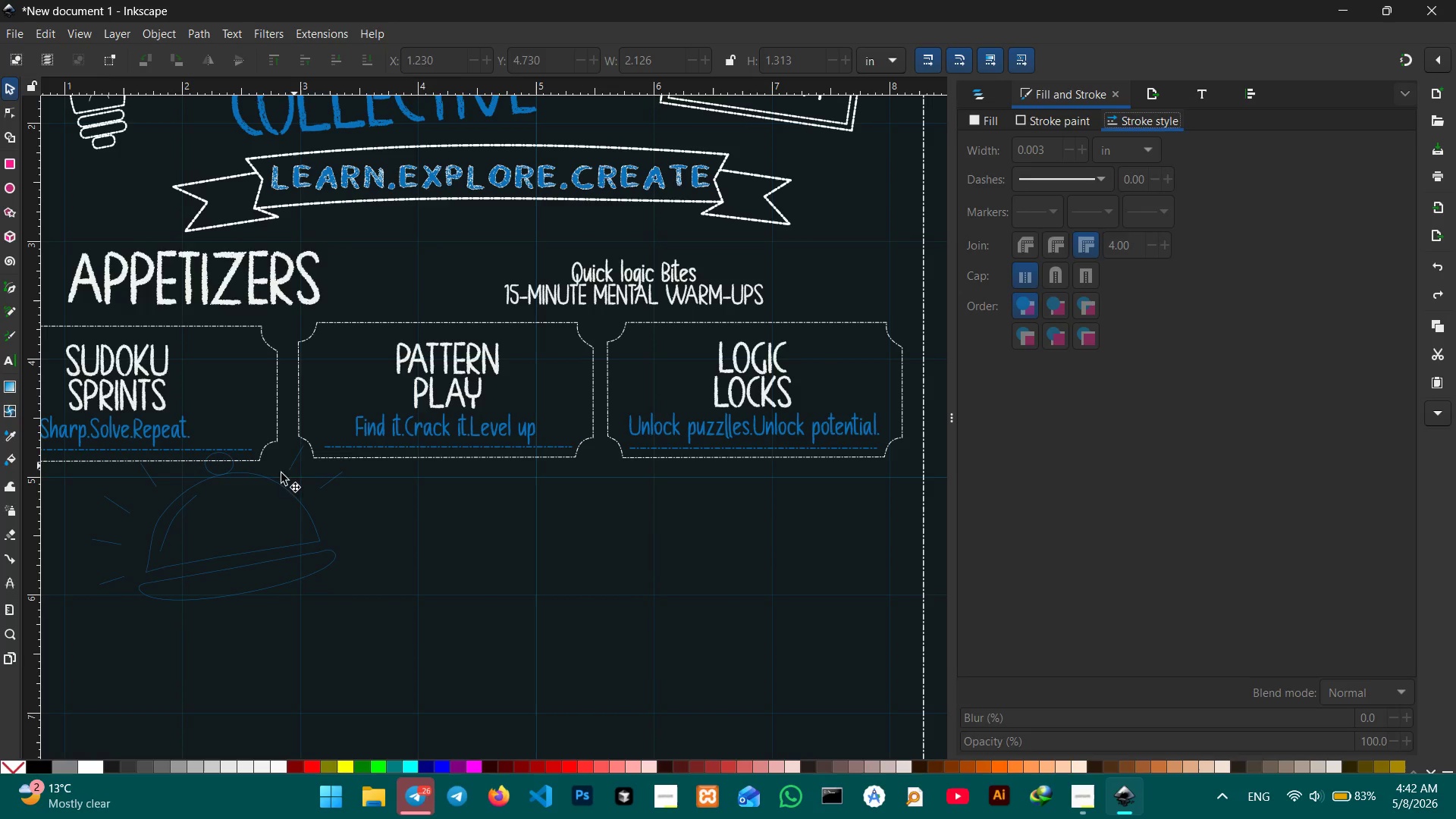 
left_click([271, 488])
 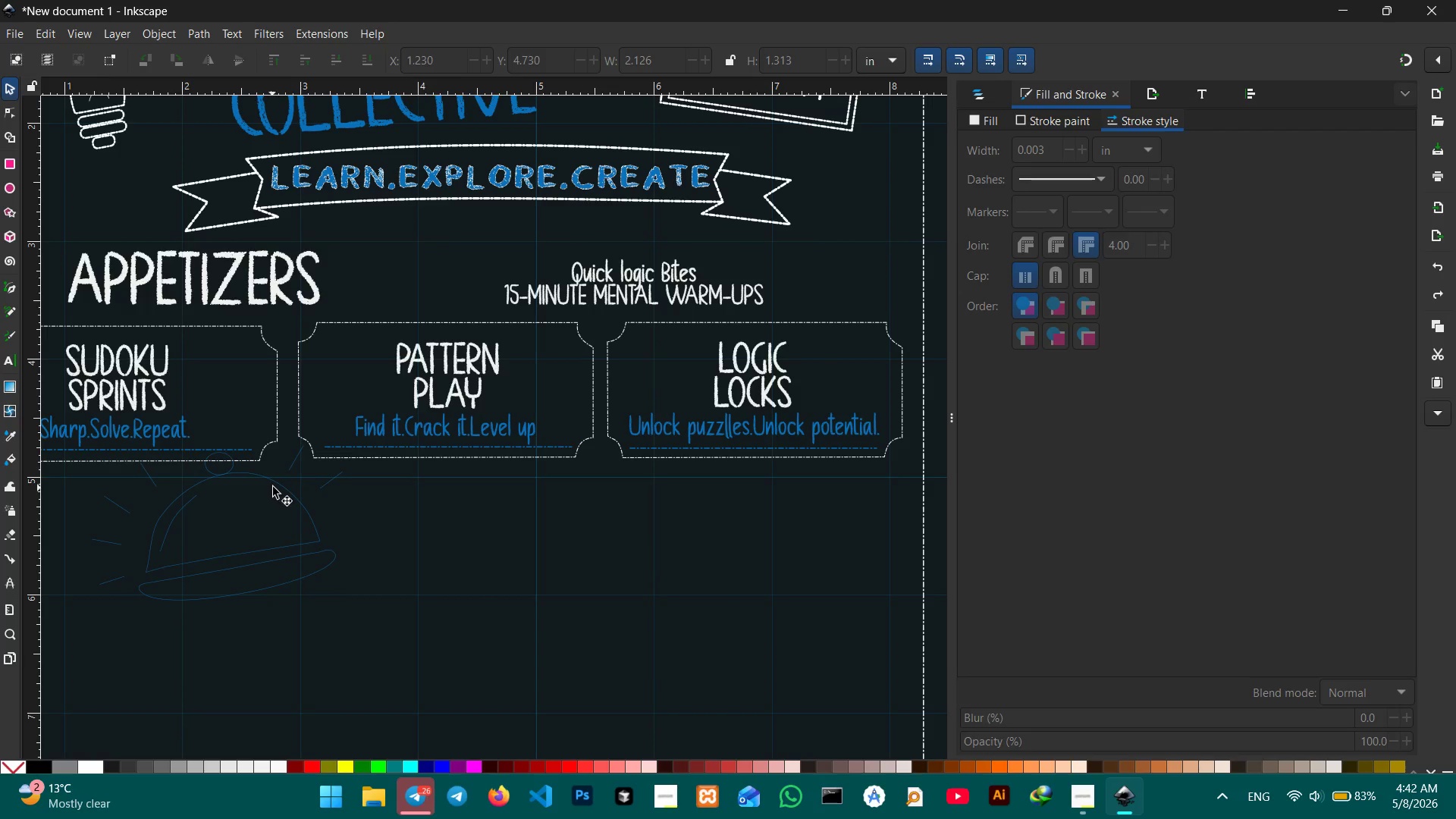 
double_click([281, 484])
 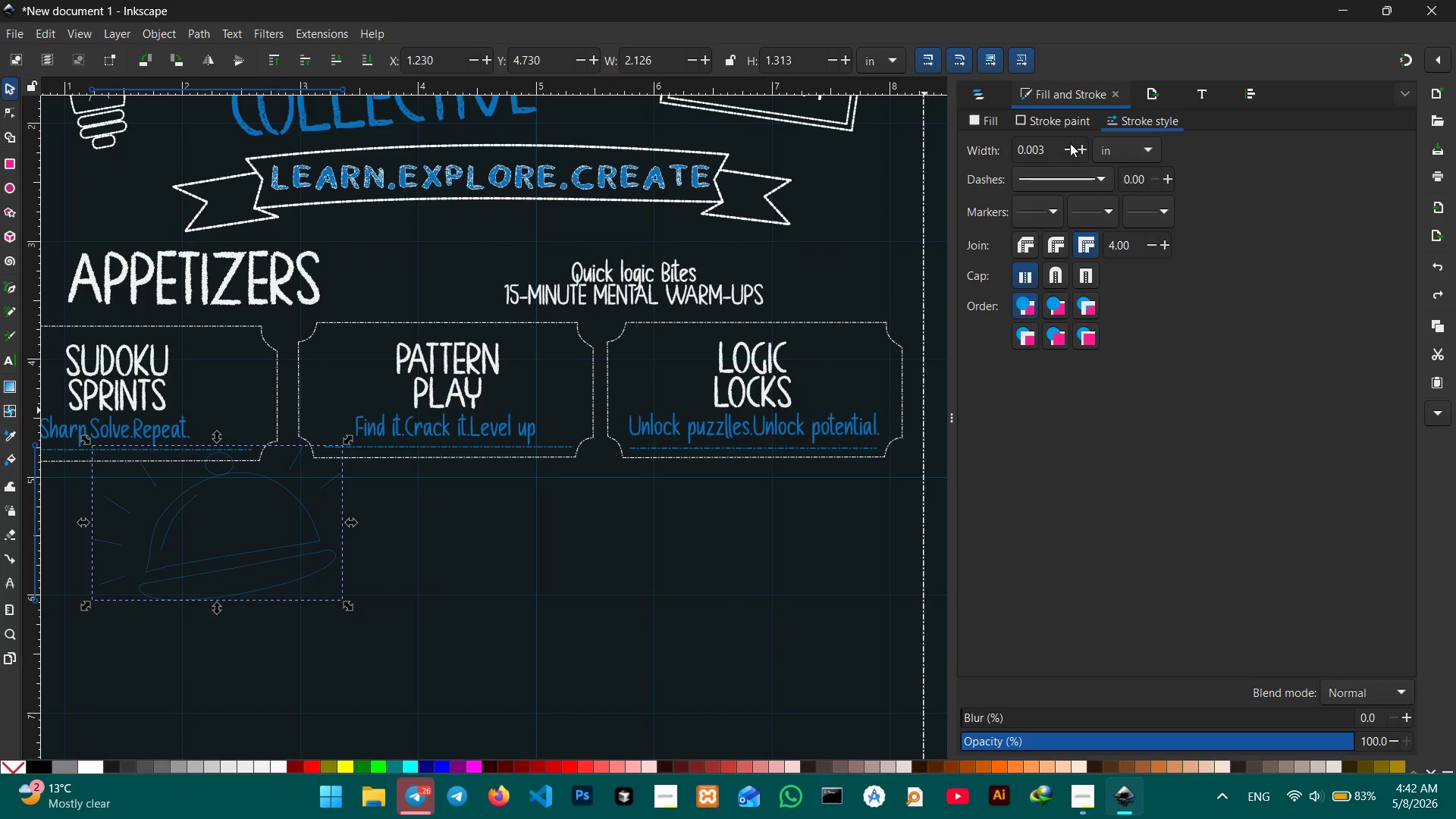 
left_click([1045, 147])
 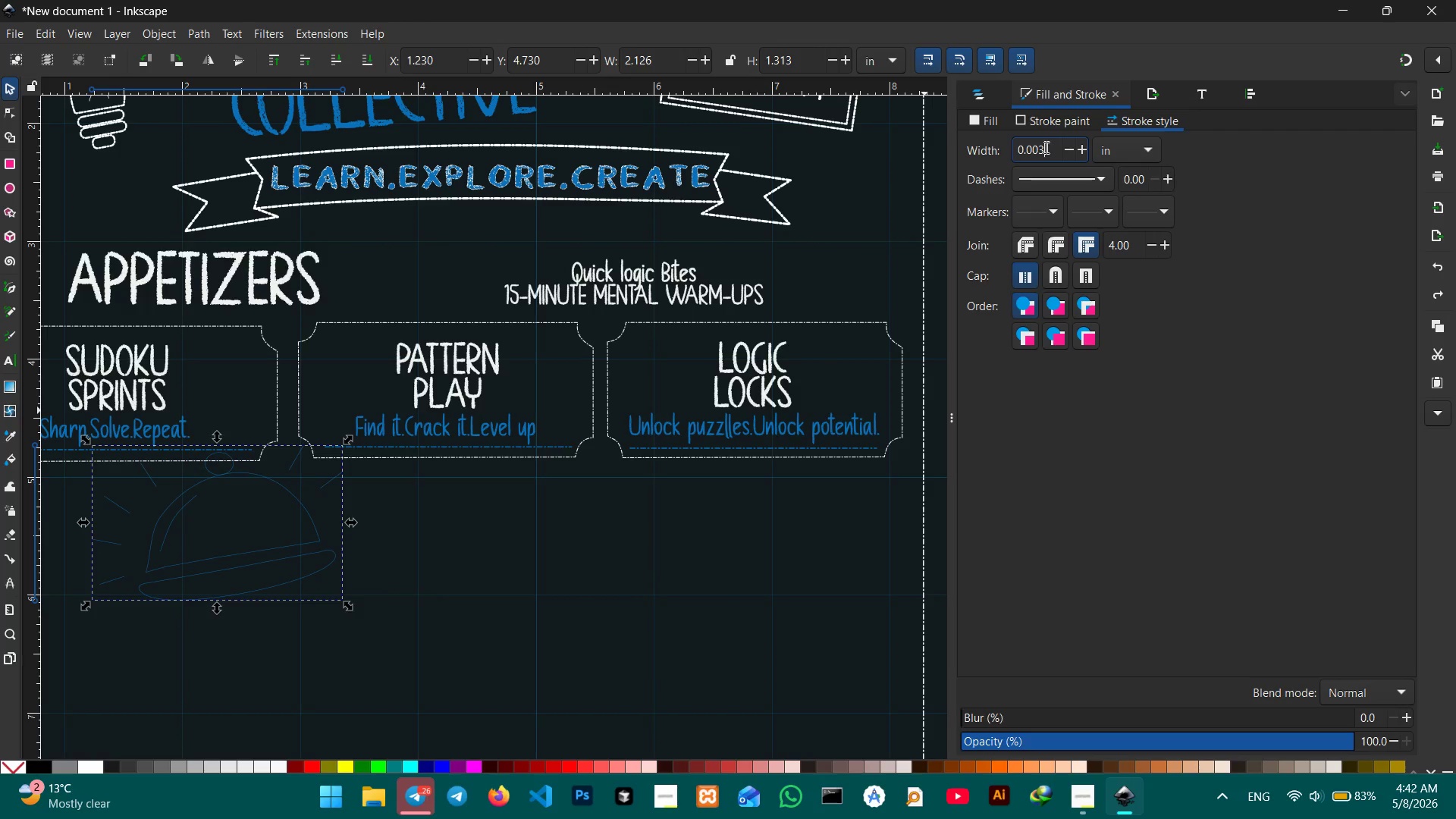 
key(Backspace)
 